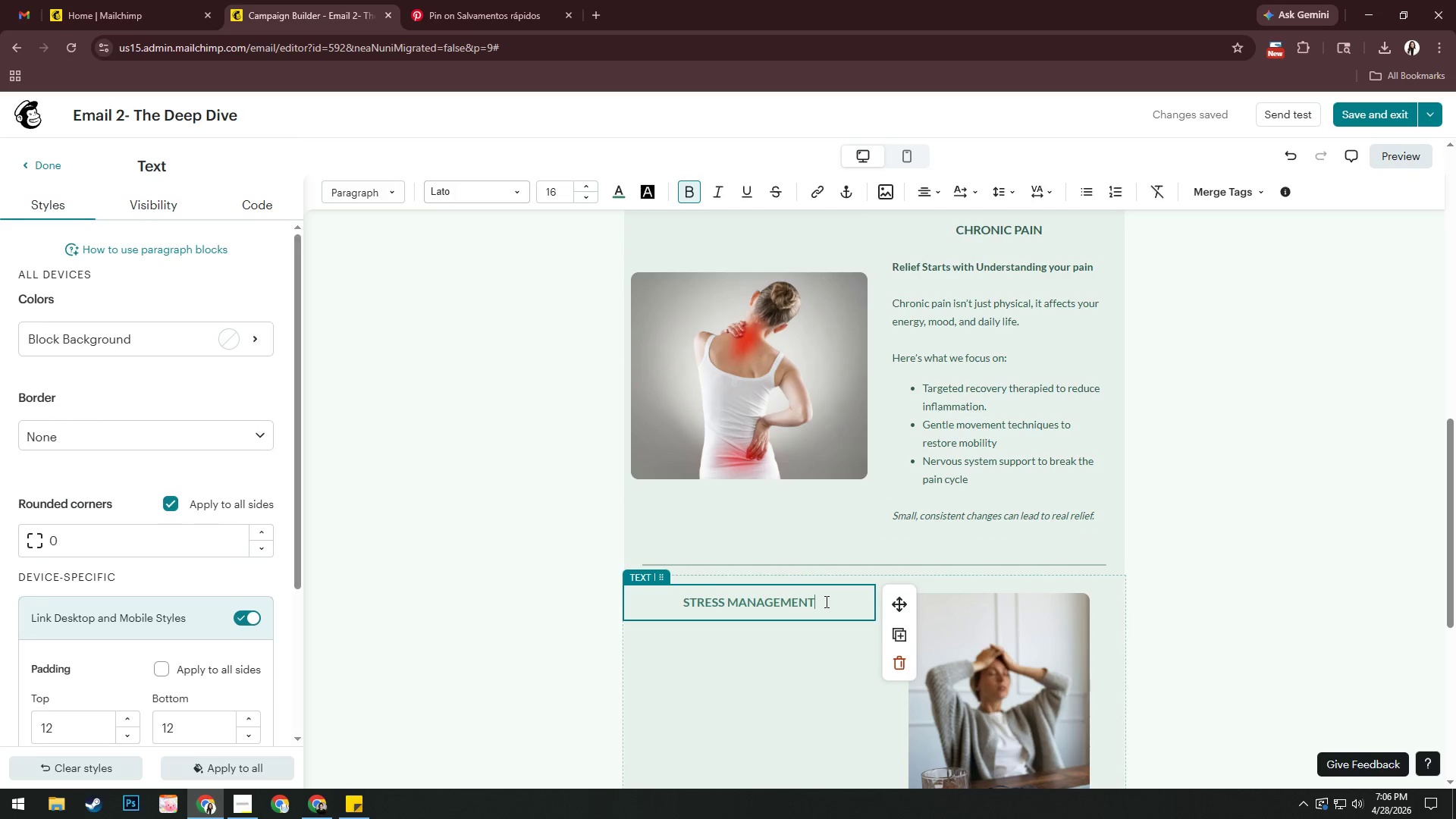 
key(Enter)
 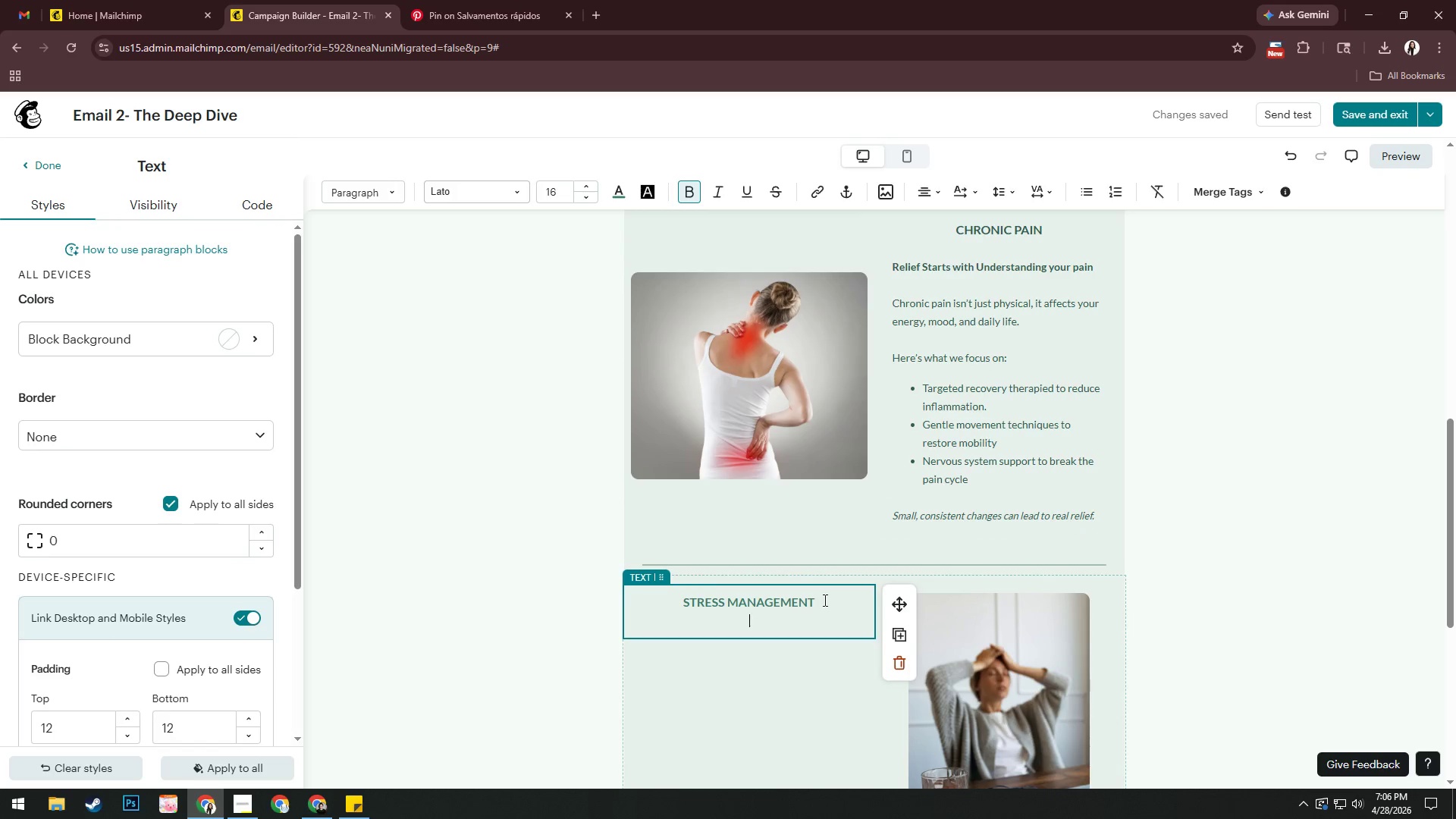 
key(Enter)
 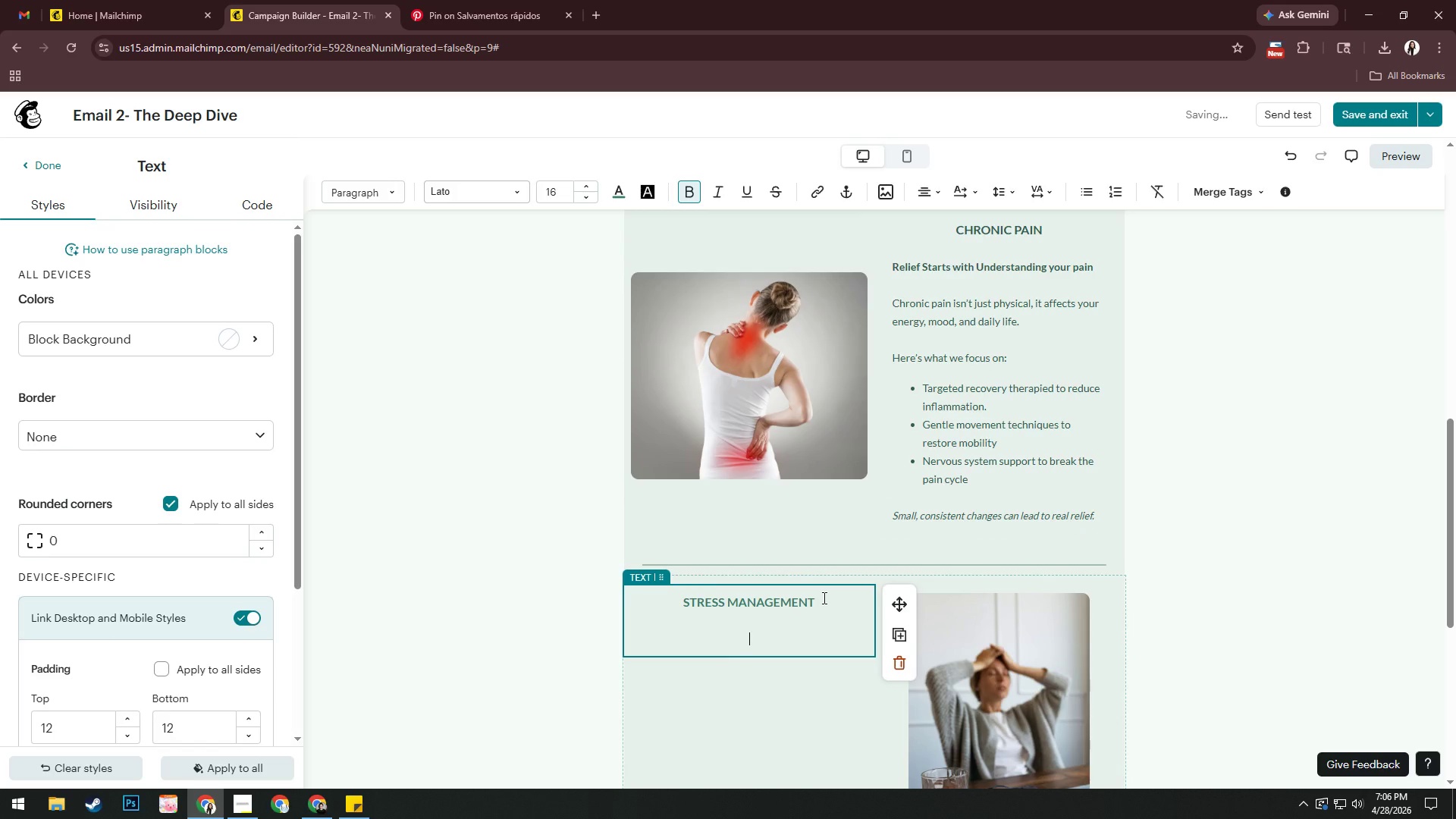 
left_click([927, 196])
 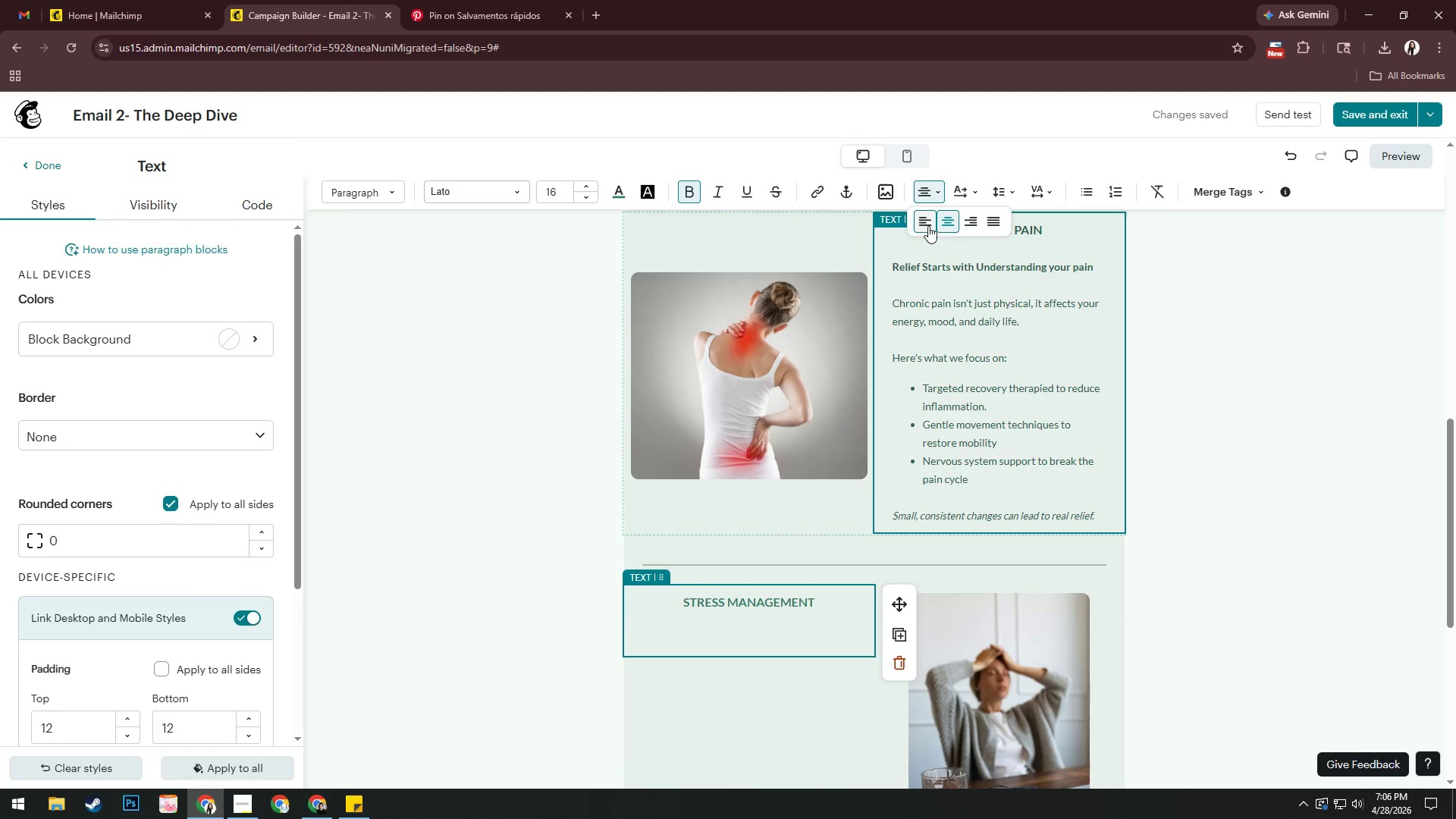 
left_click([921, 221])
 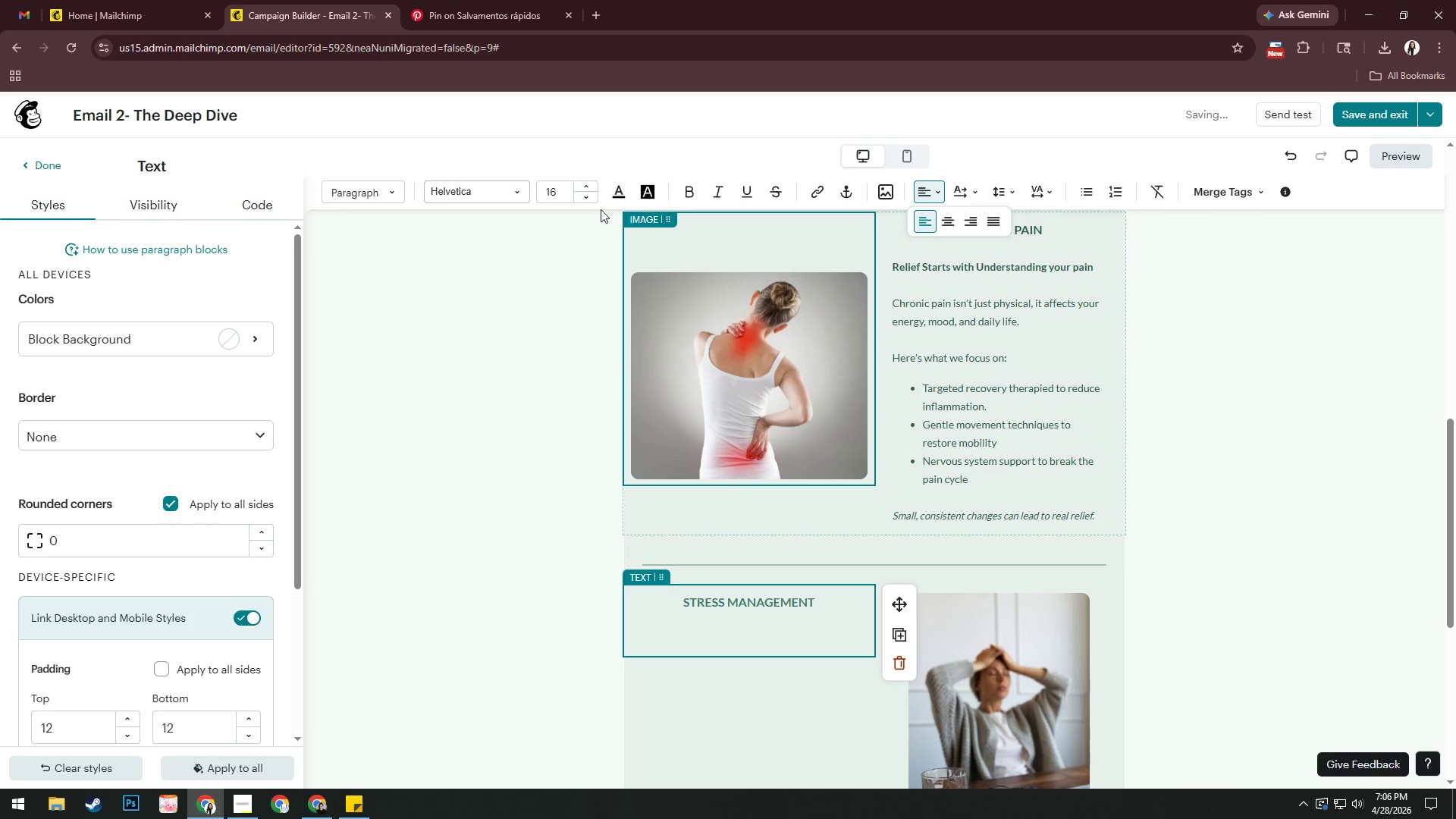 
left_click([510, 195])
 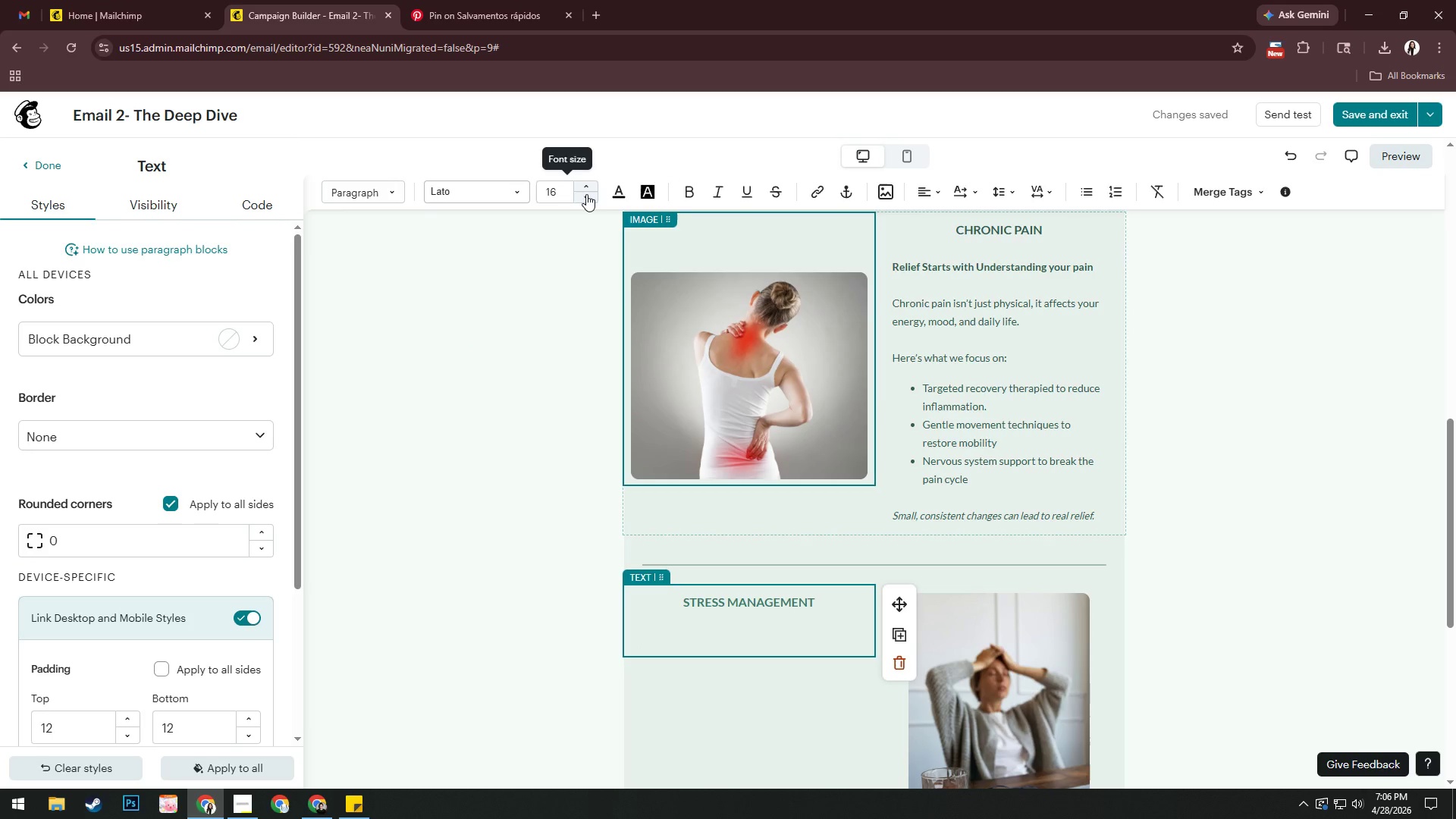 
wait(5.14)
 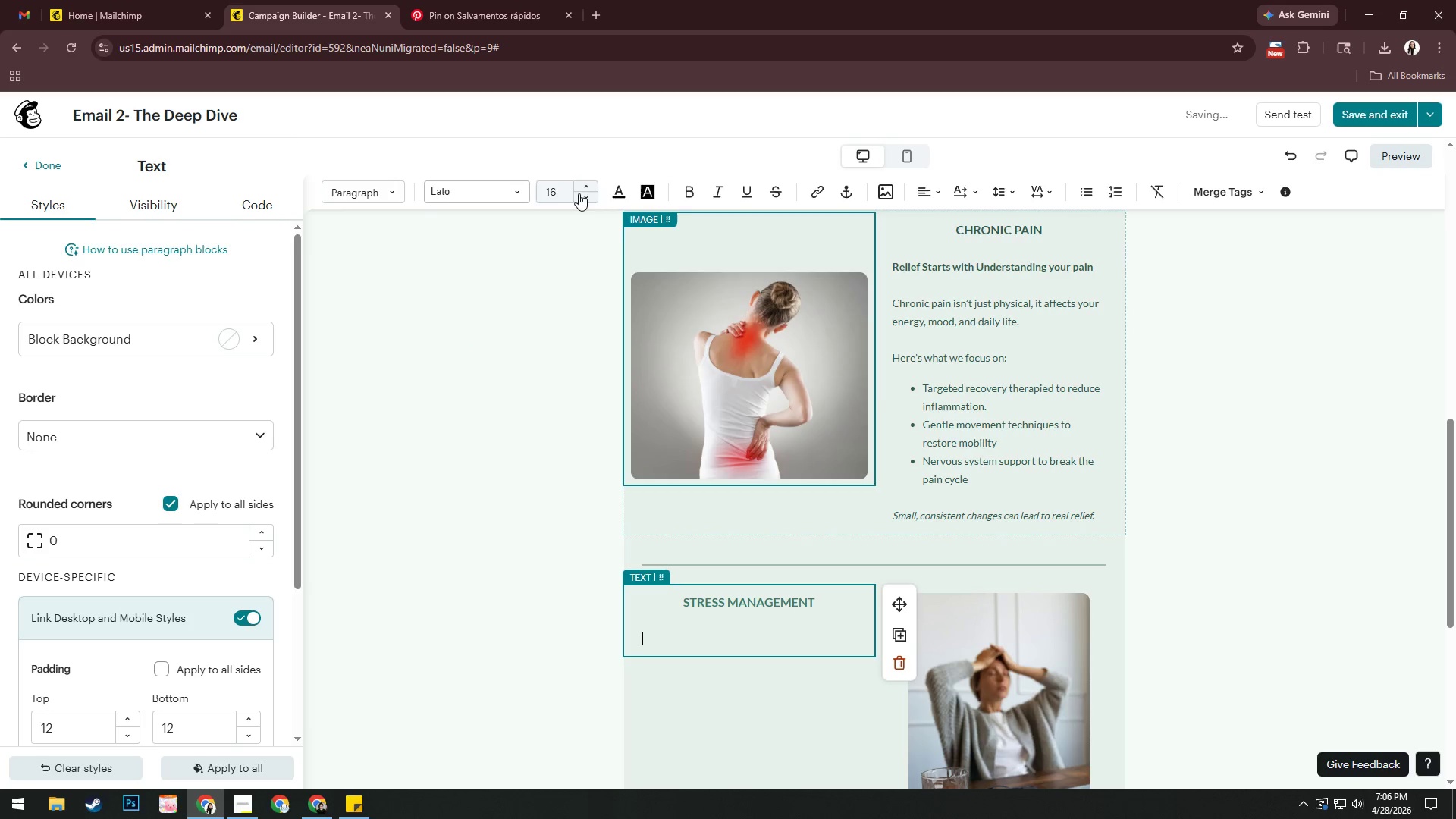 
left_click([586, 194])
 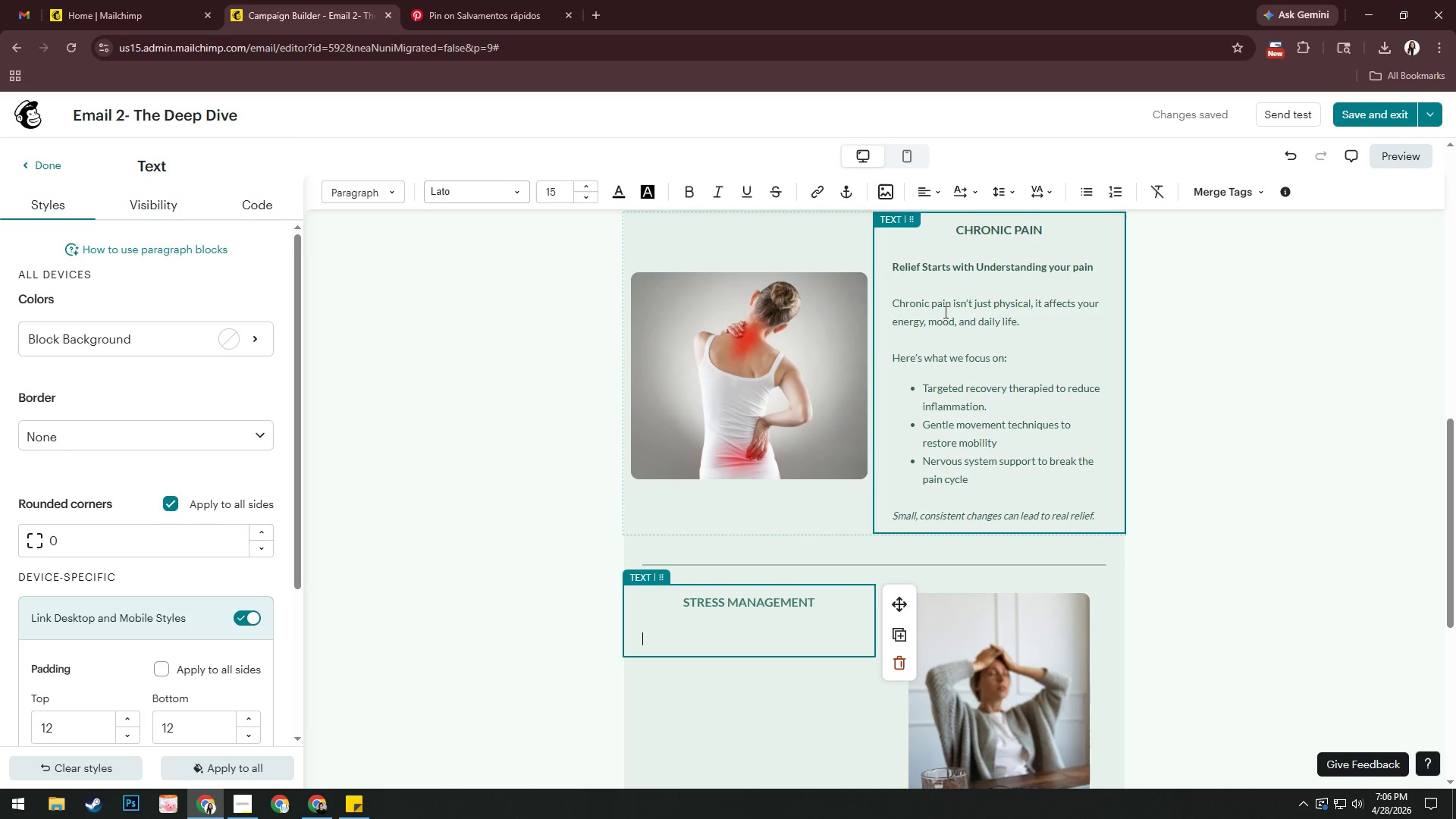 
left_click([944, 312])
 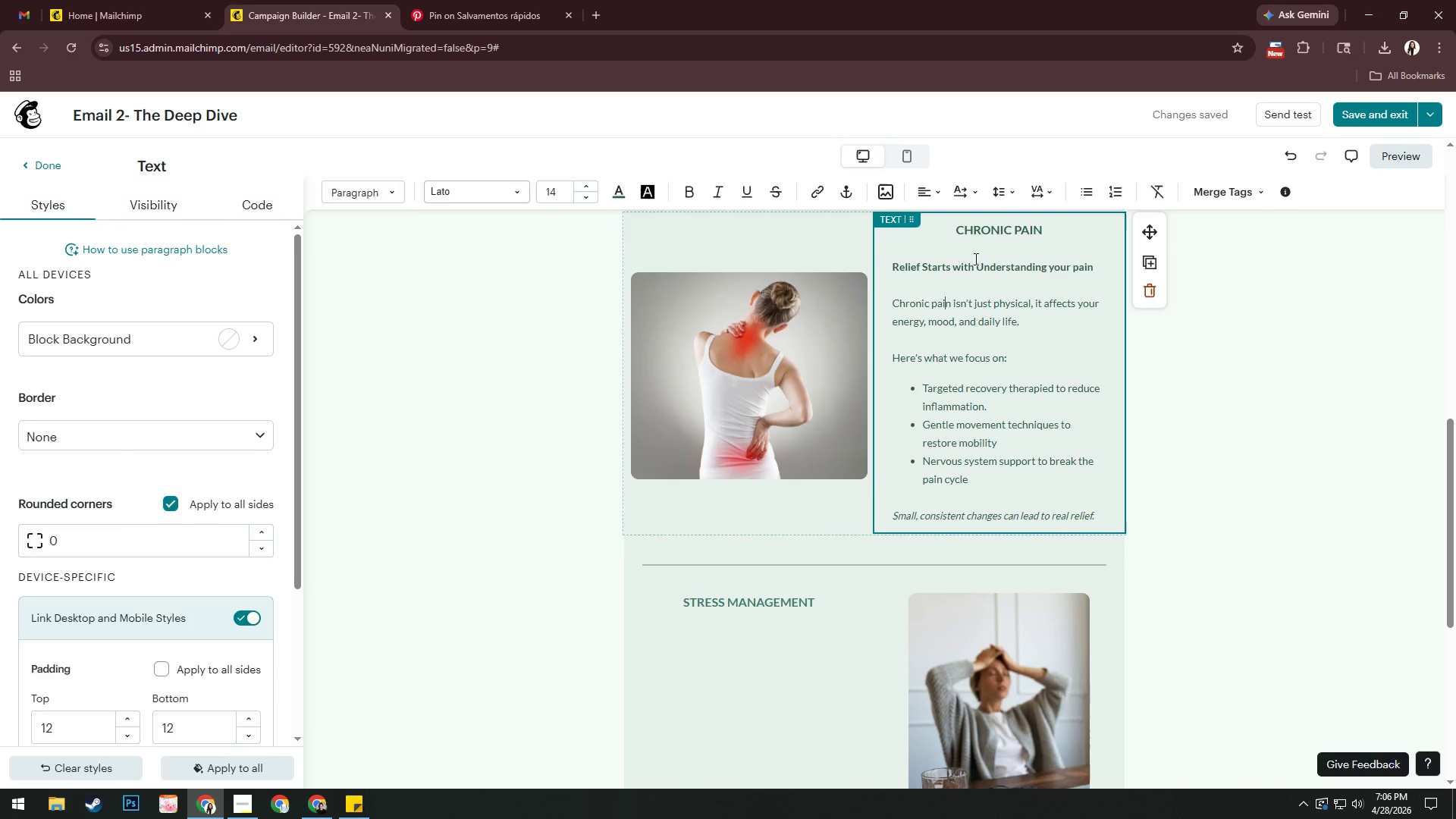 
left_click([971, 268])
 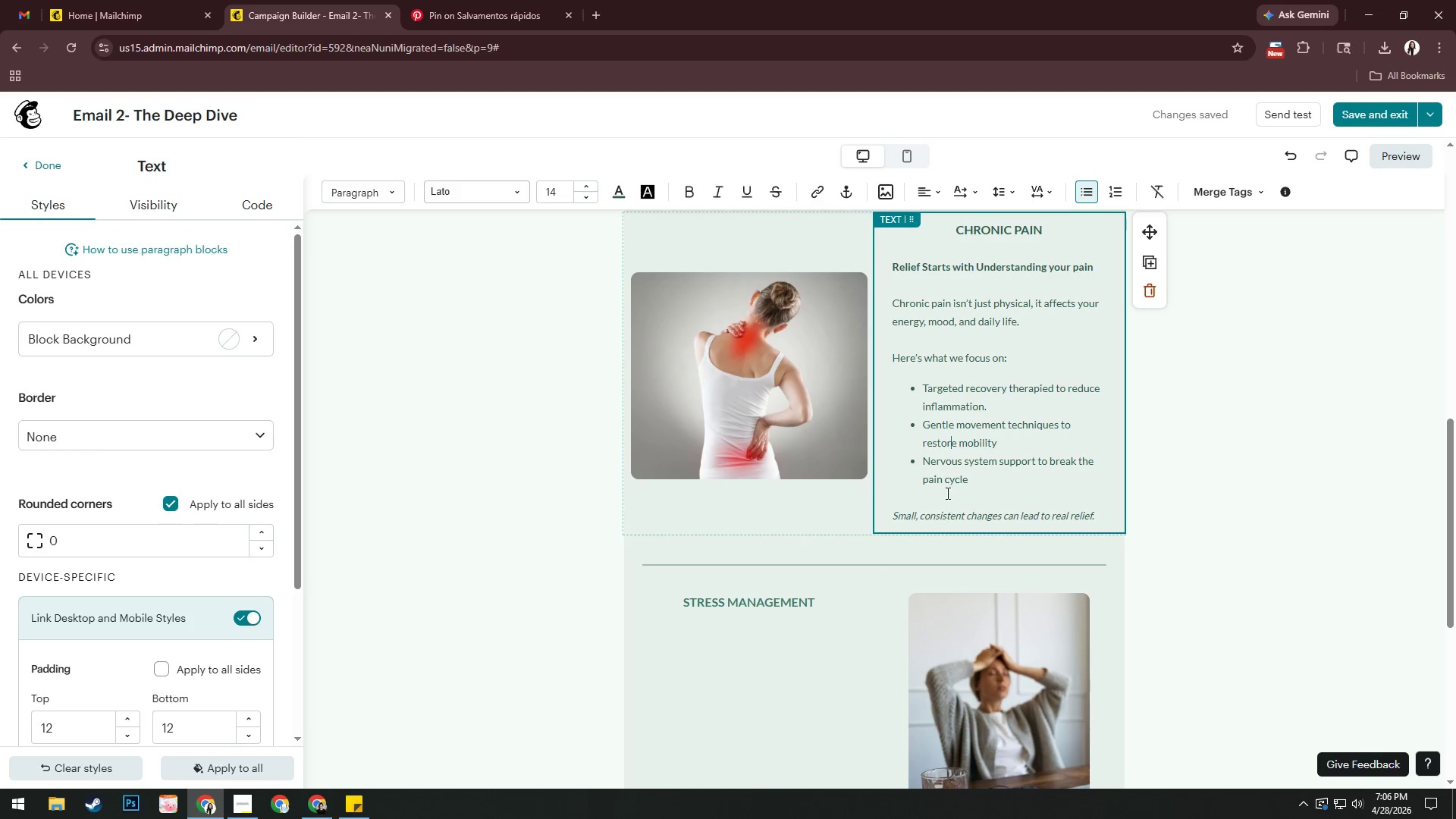 
left_click([977, 226])
 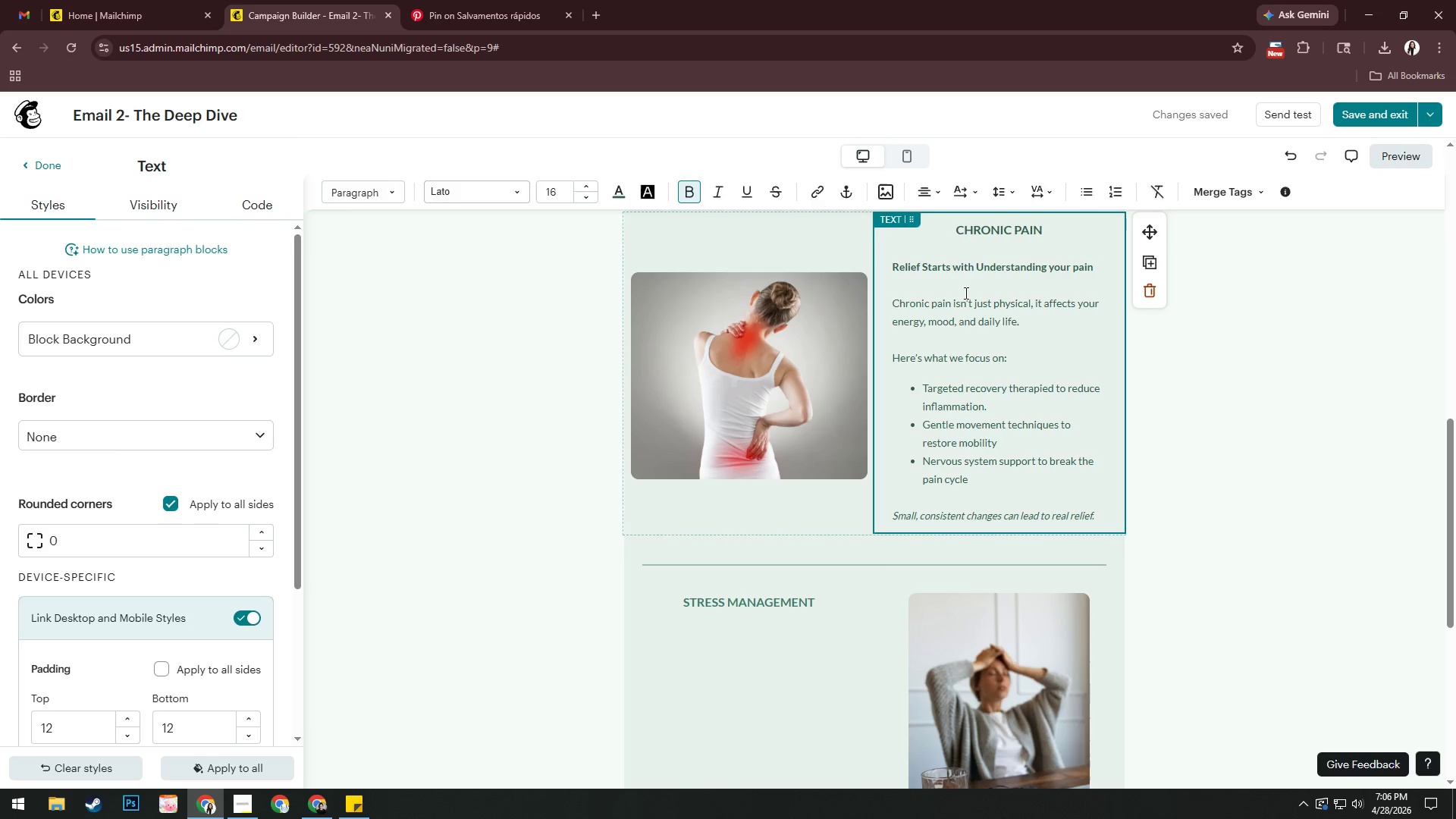 
left_click([946, 322])
 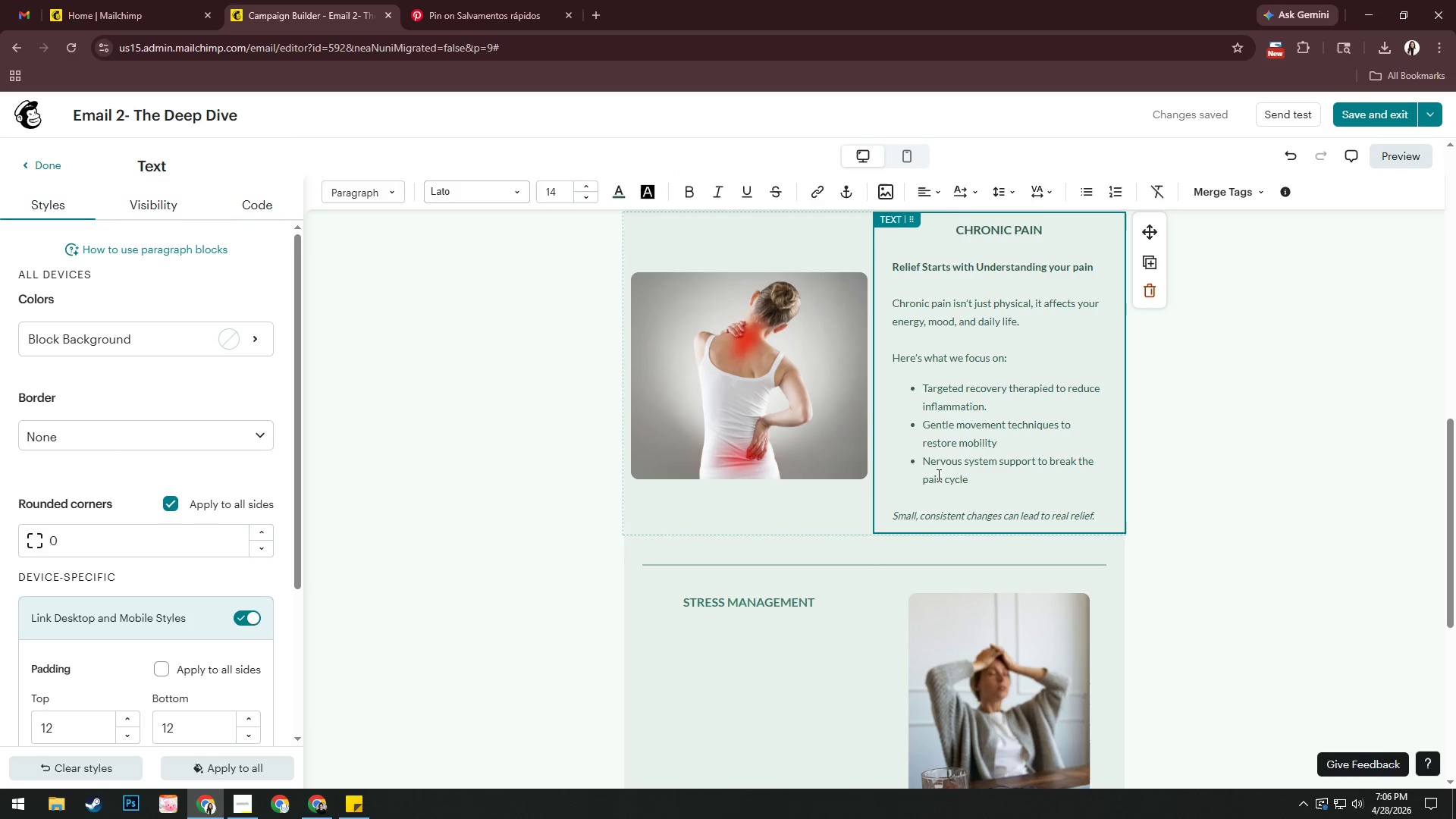 
left_click([952, 515])
 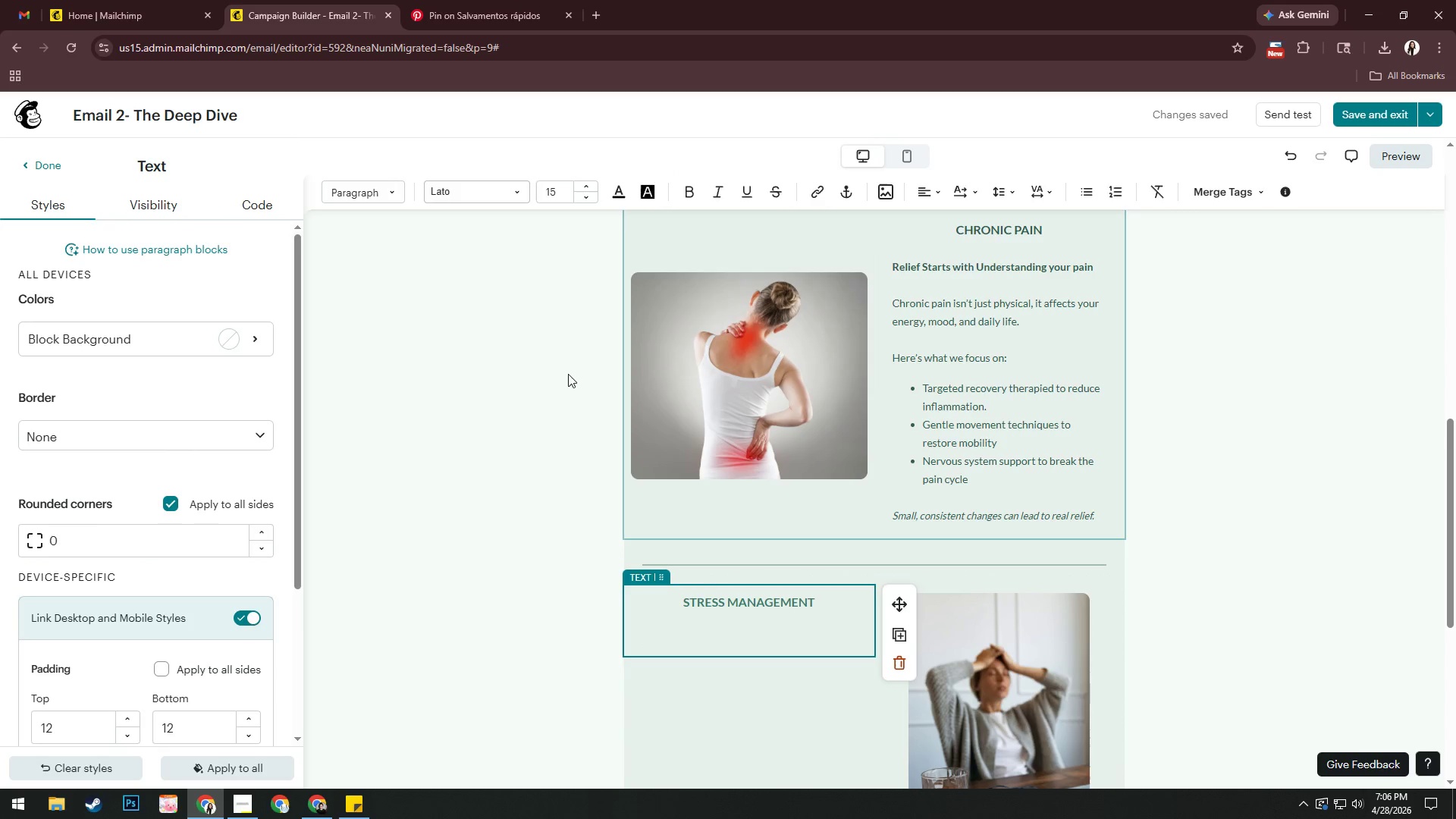 
left_click([585, 196])
 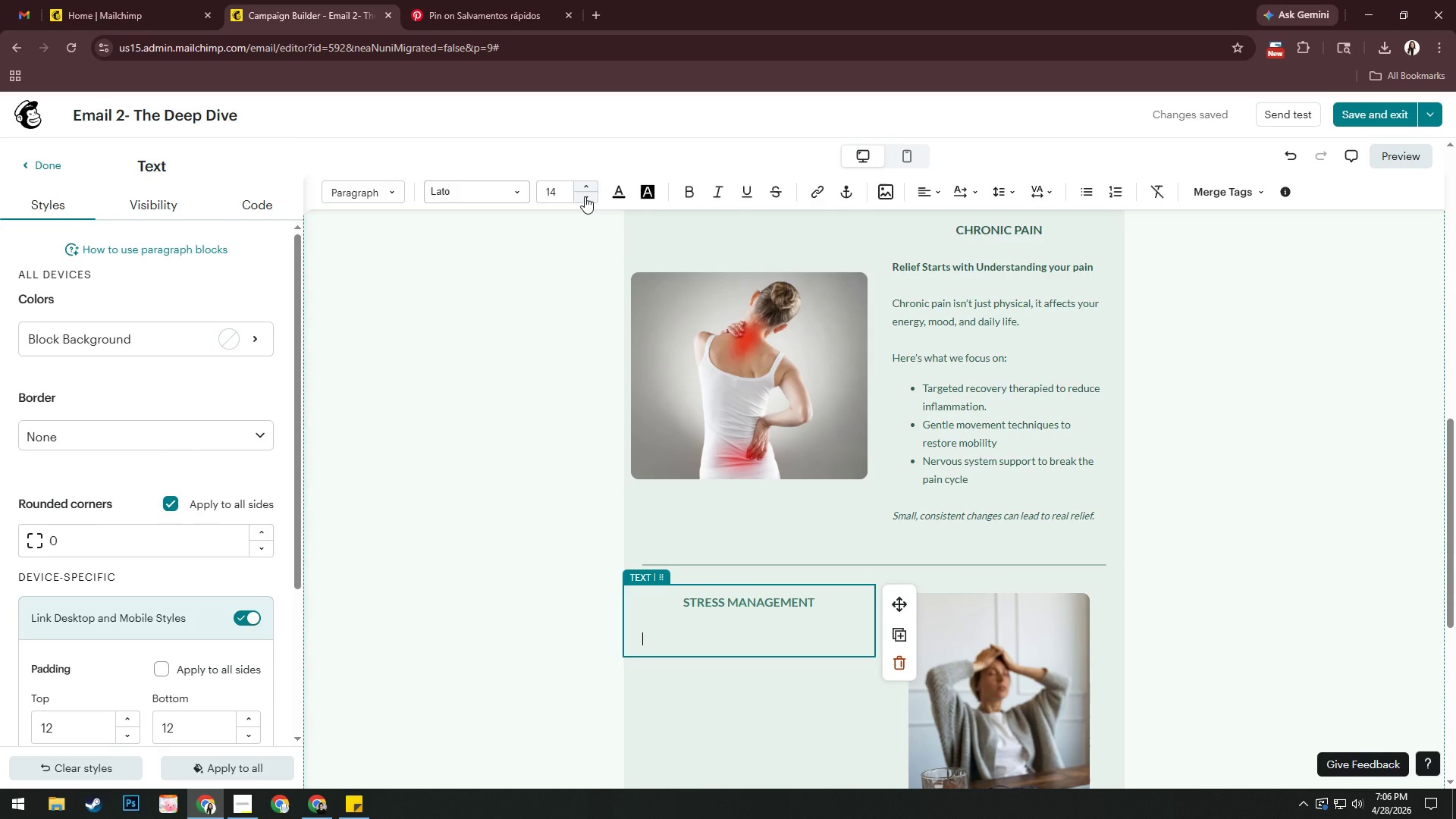 
left_click([694, 194])
 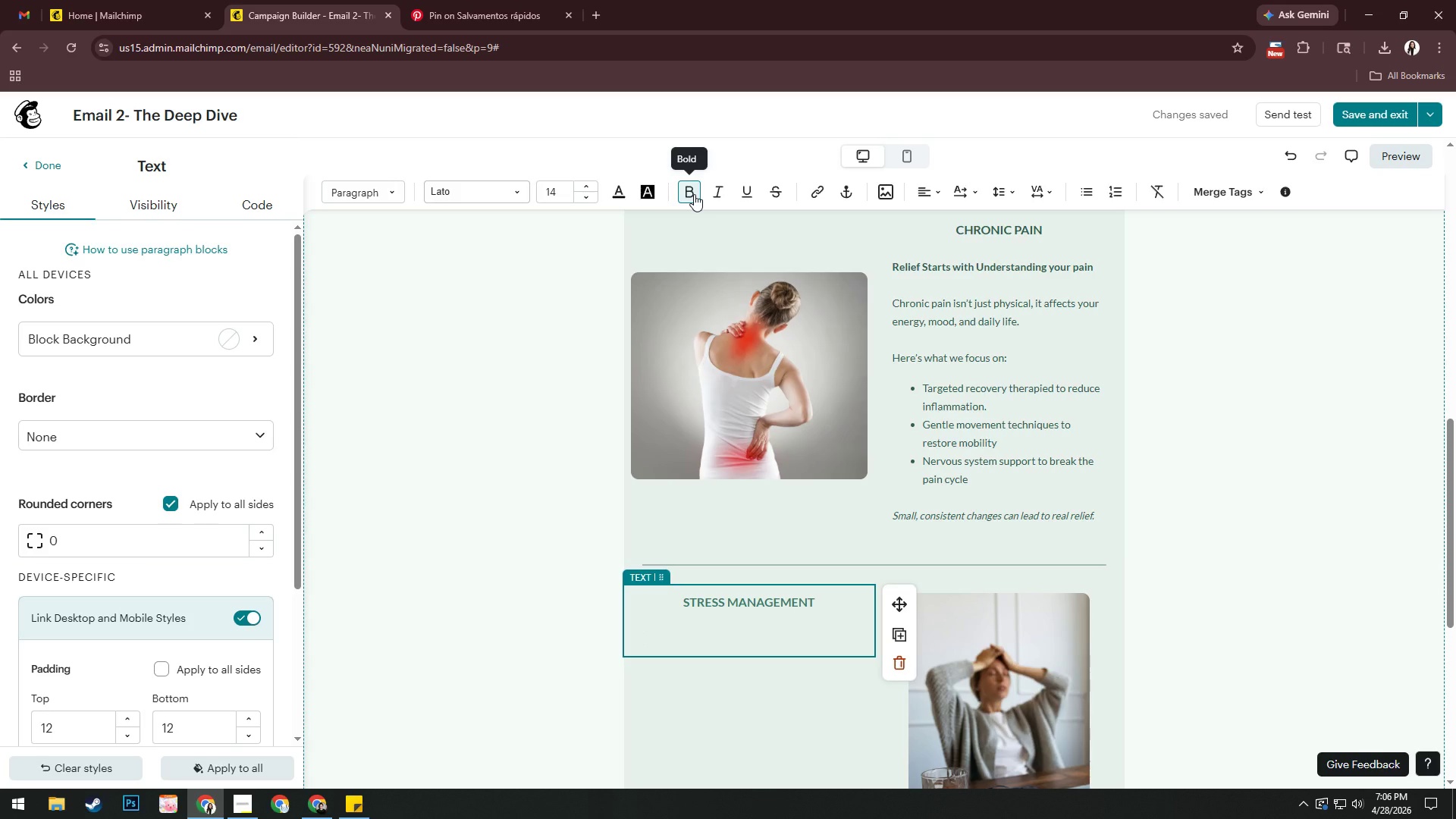 
type(re)
key(Backspace)
key(Backspace)
type(Resst Yor)
key(Backspace)
key(Backspace)
key(Backspace)
key(Backspace)
key(Backspace)
key(Backspace)
type(t Youe)
key(Backspace)
type(r Mid)
key(Backspace)
type(d)
key(Backspace)
type(nd. Rebalance you)
key(Backspace)
key(Backspace)
key(Backspace)
type(Your Body.)
 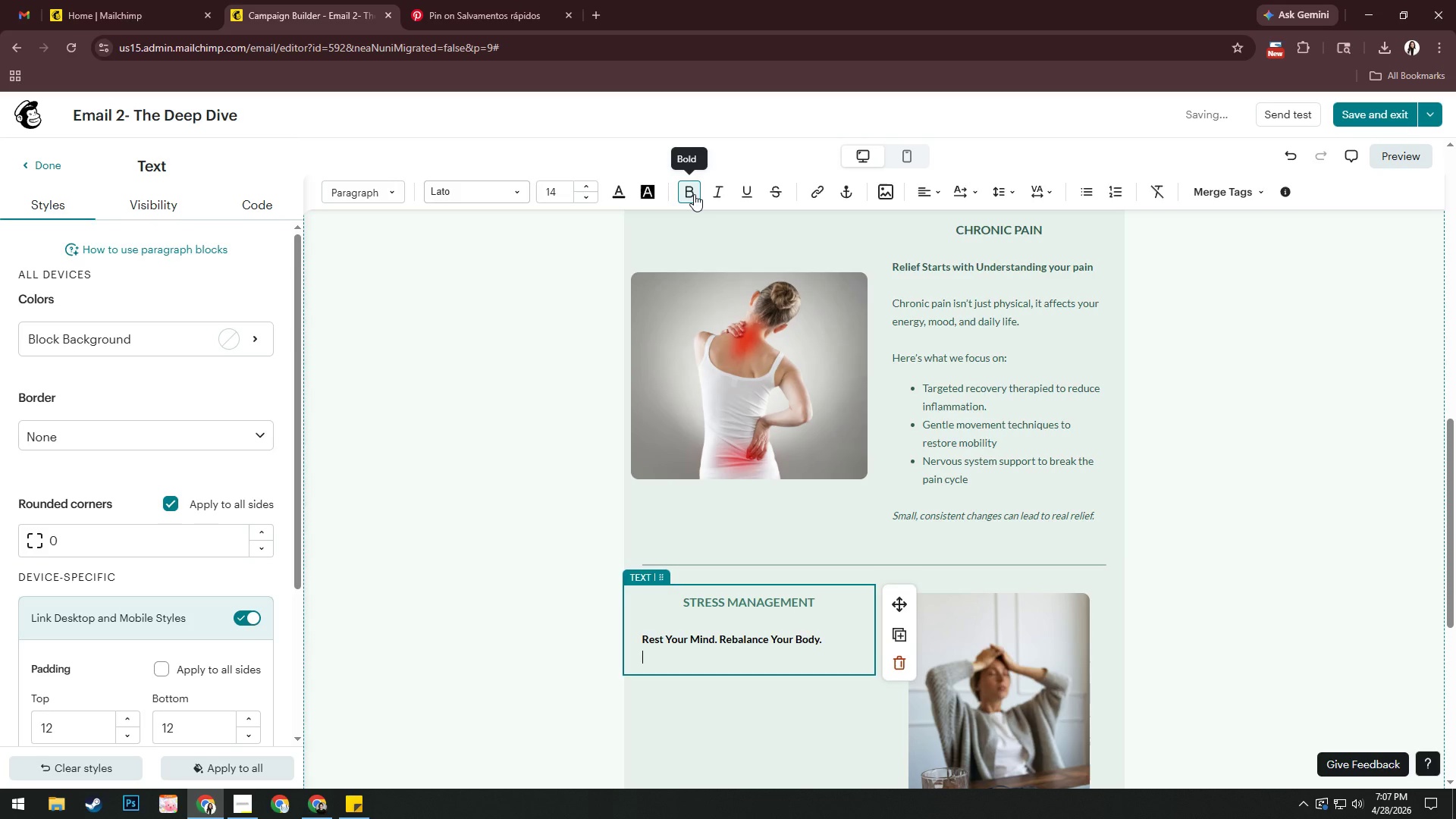 
 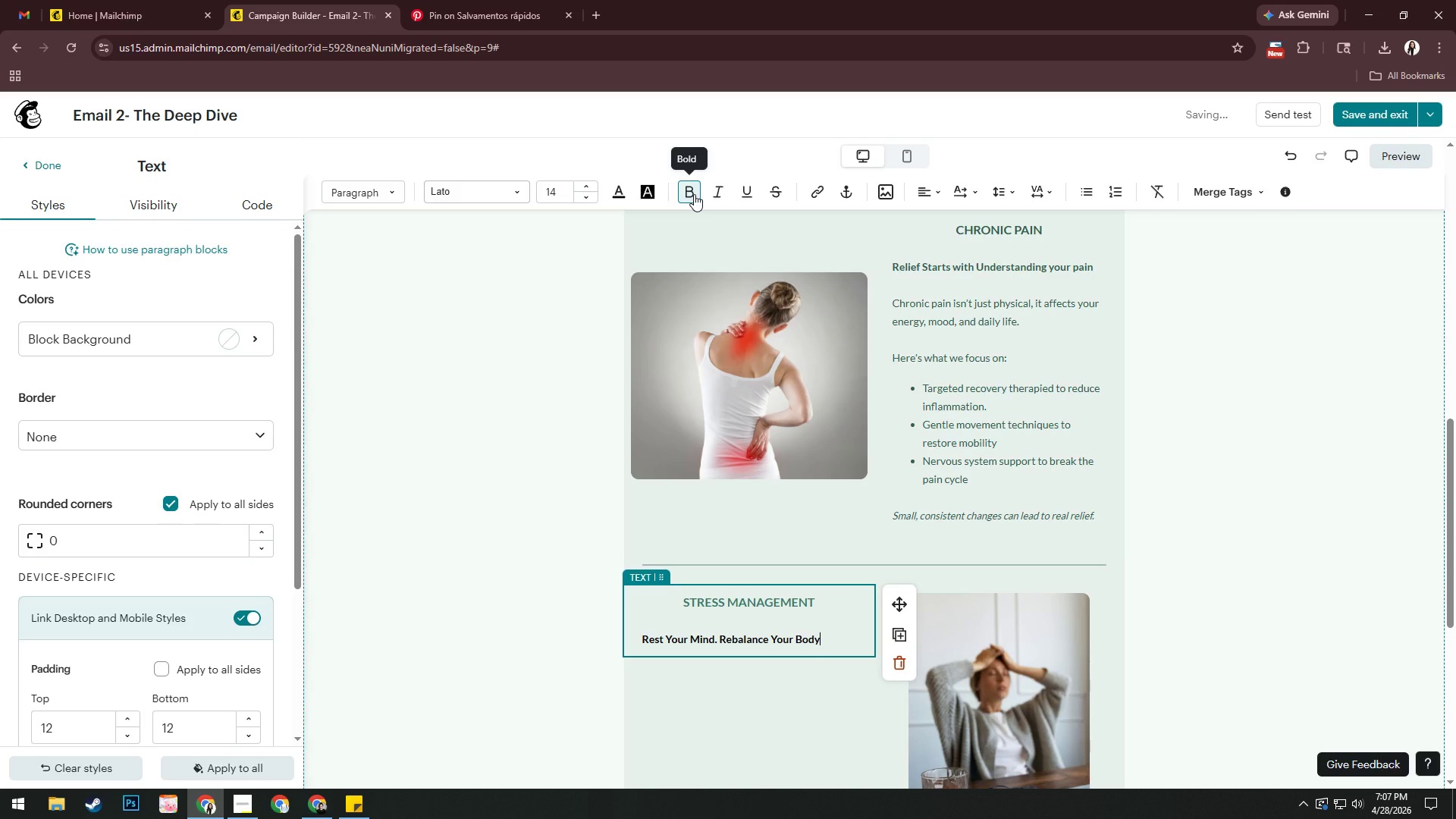 
key(Enter)
 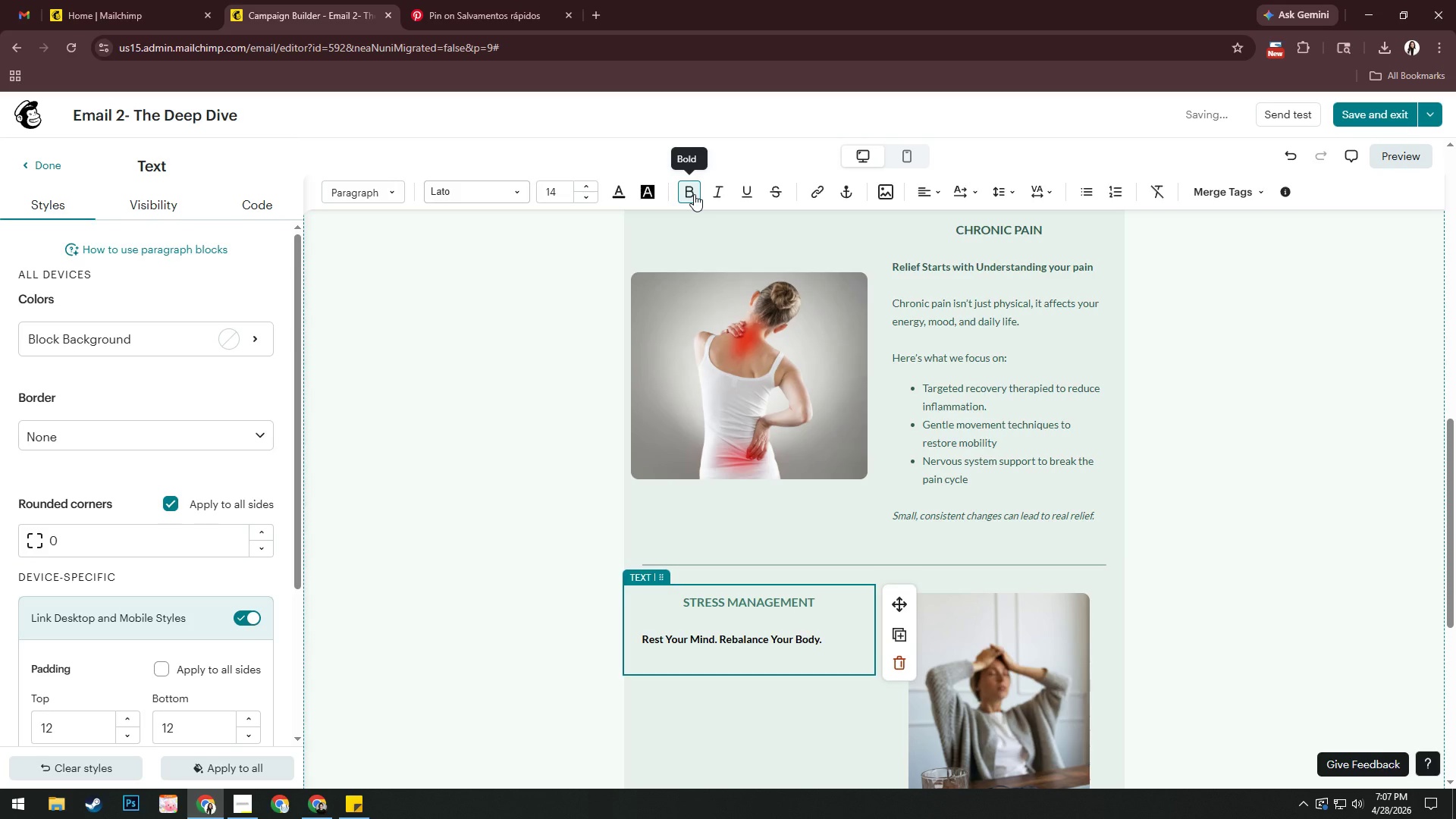 
key(Enter)
 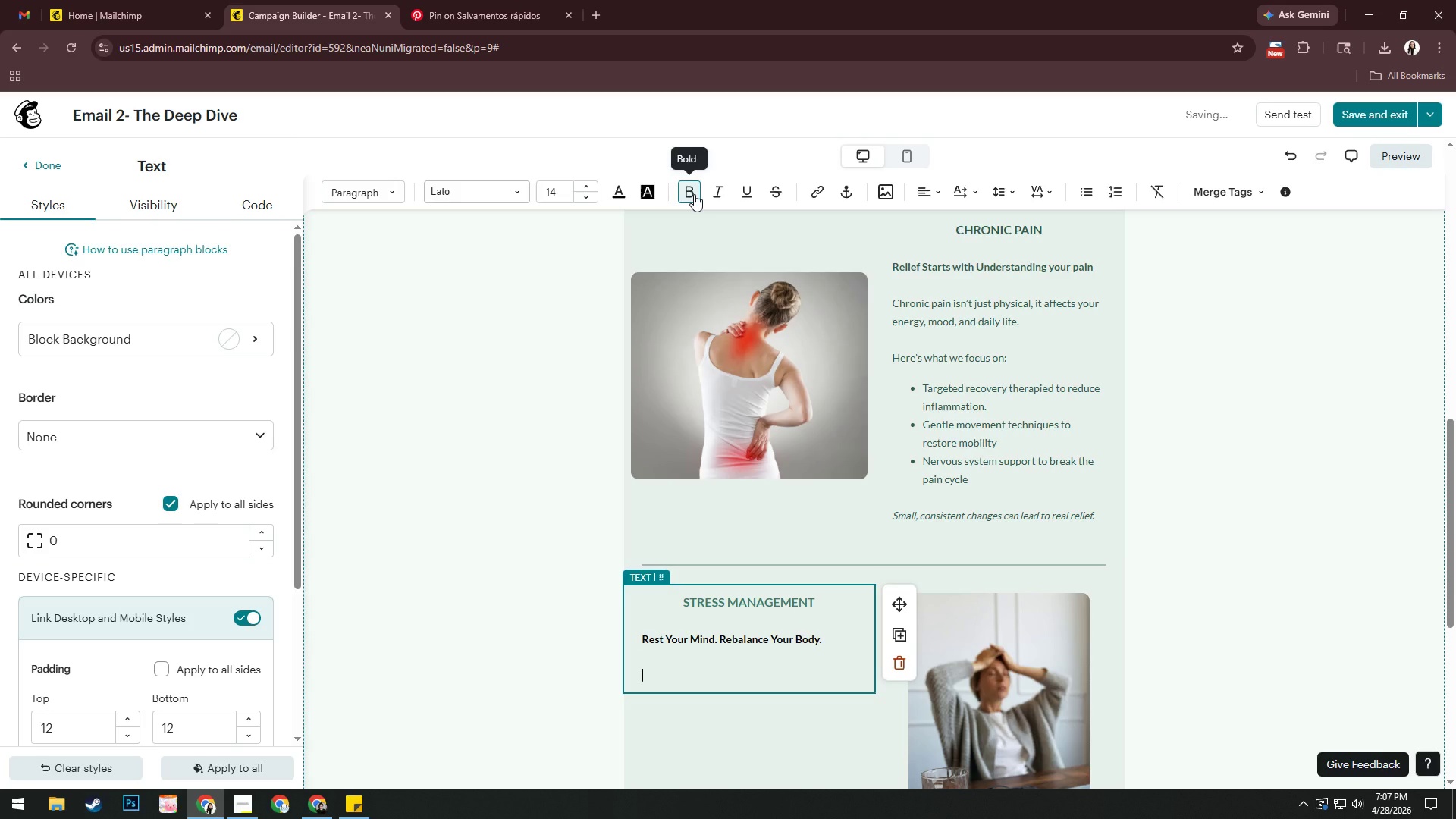 
key(Control+ControlLeft)
 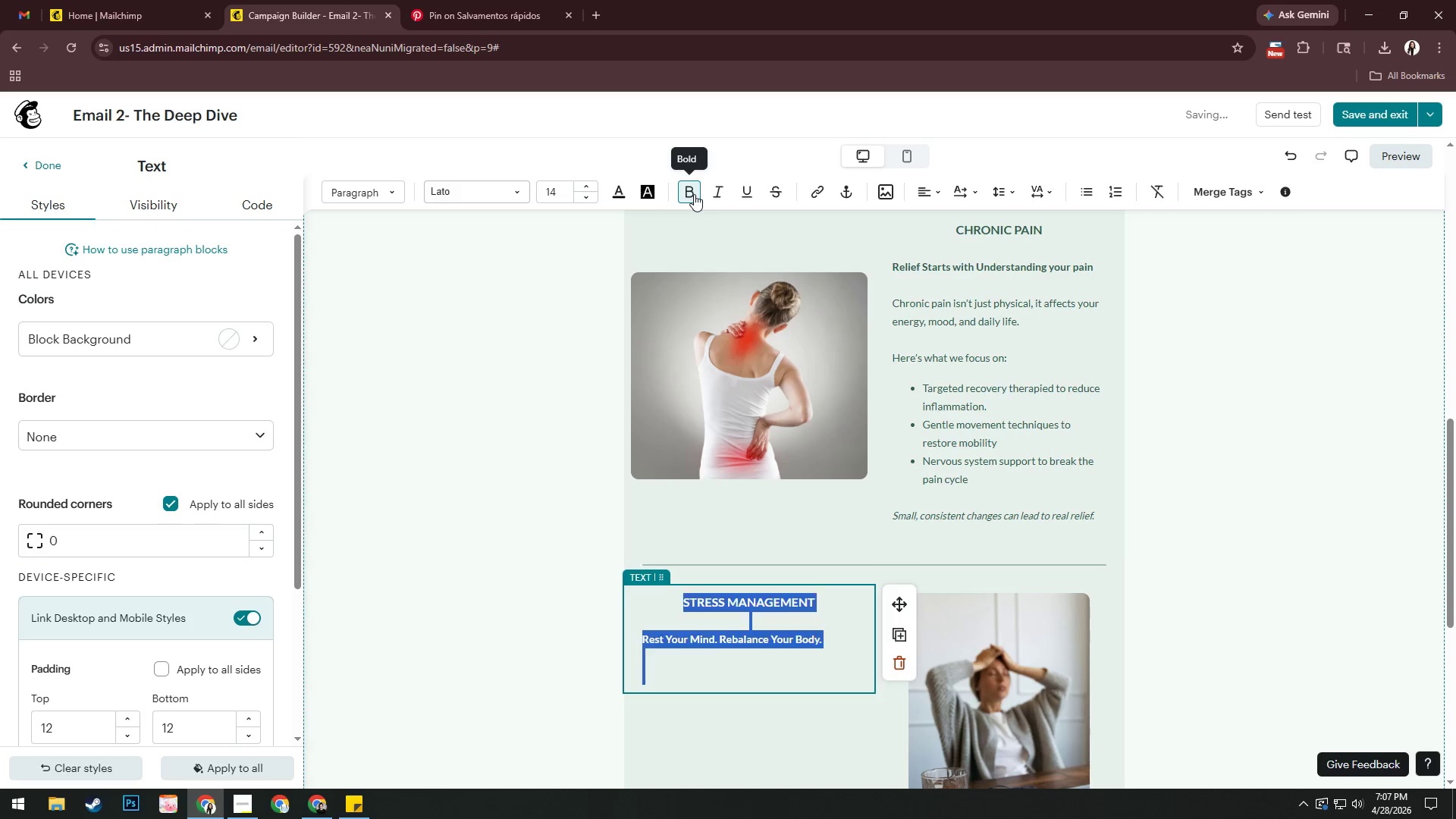 
key(Control+A)
 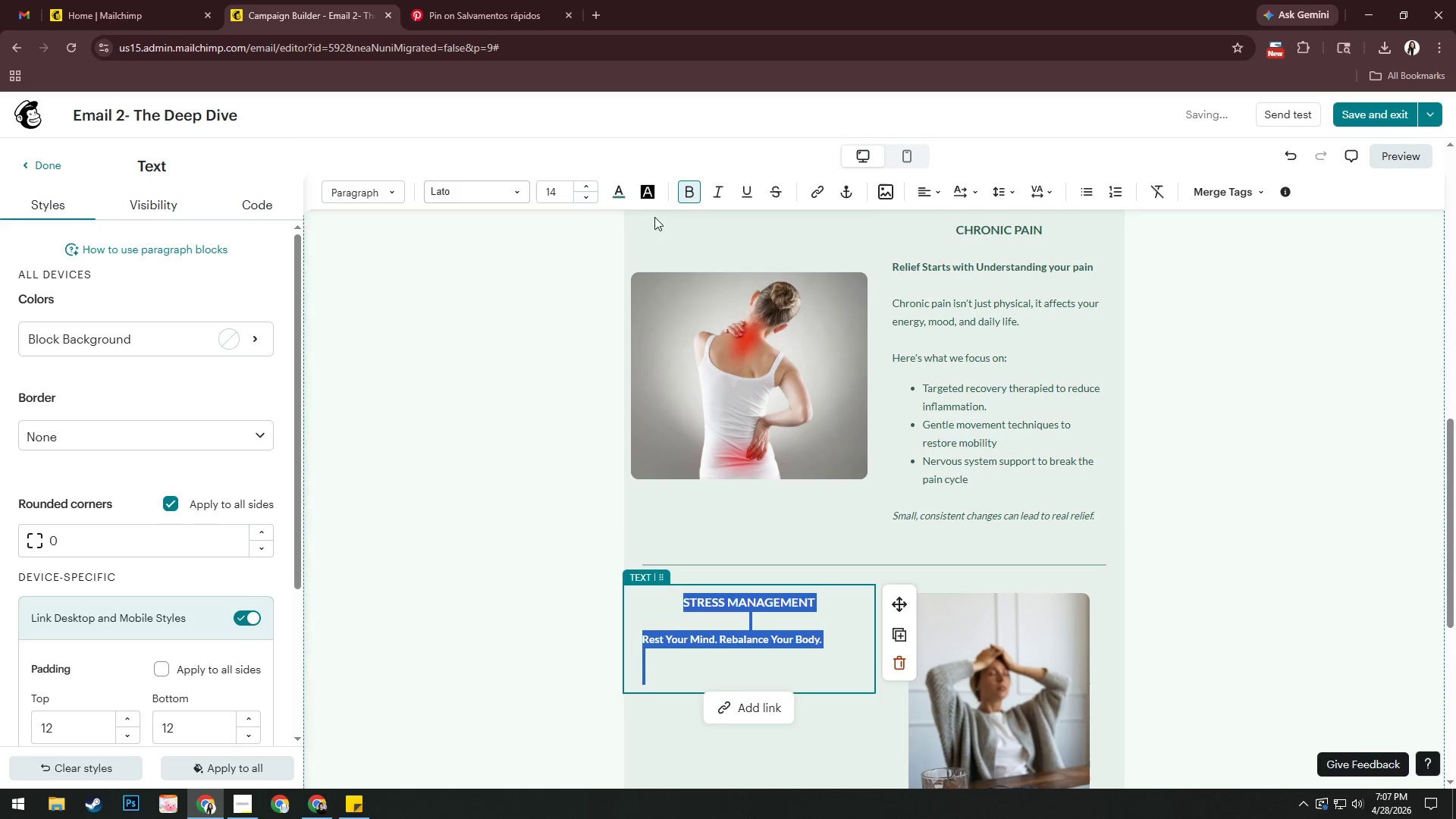 
left_click([620, 187])
 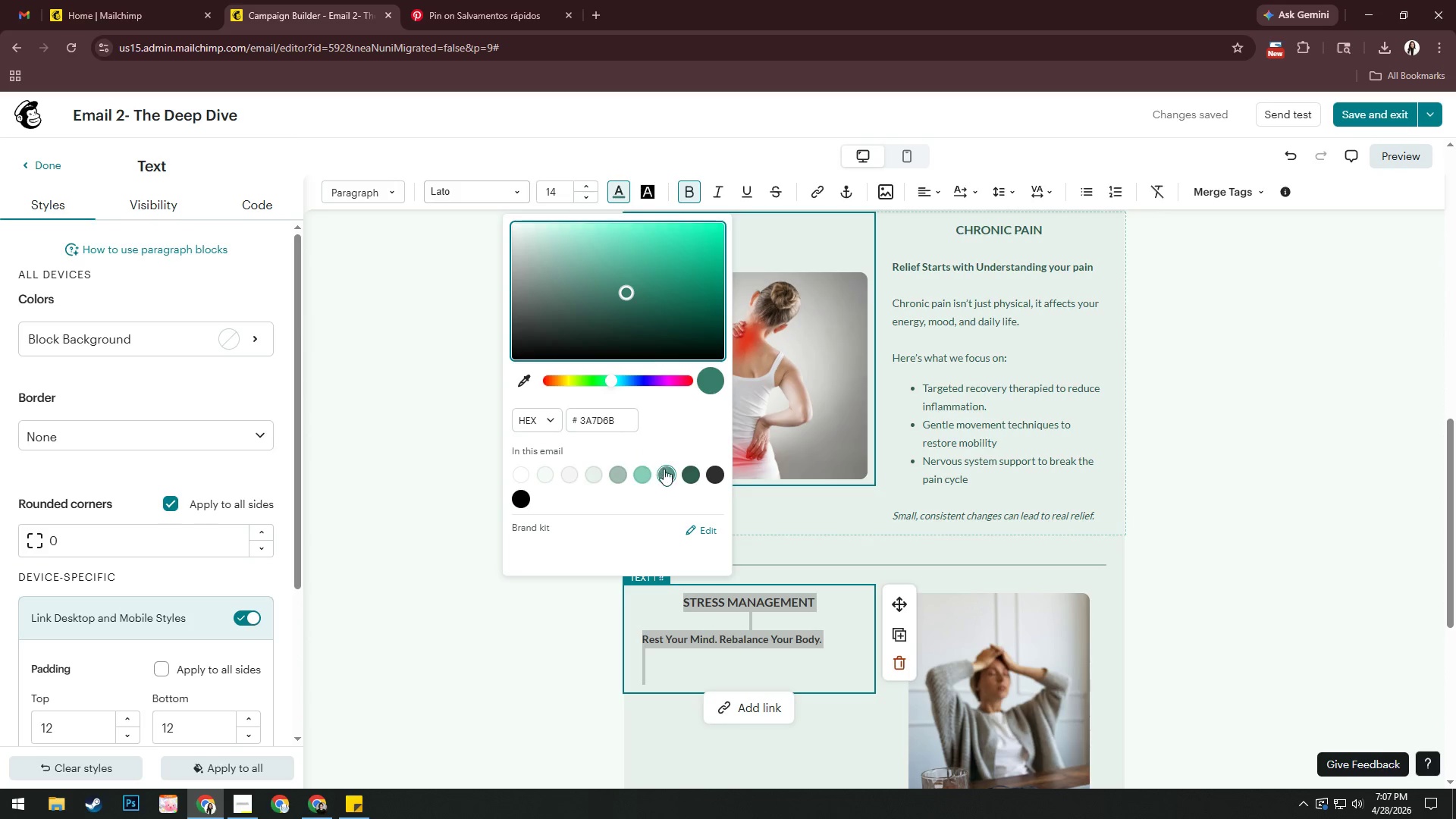 
left_click([665, 476])
 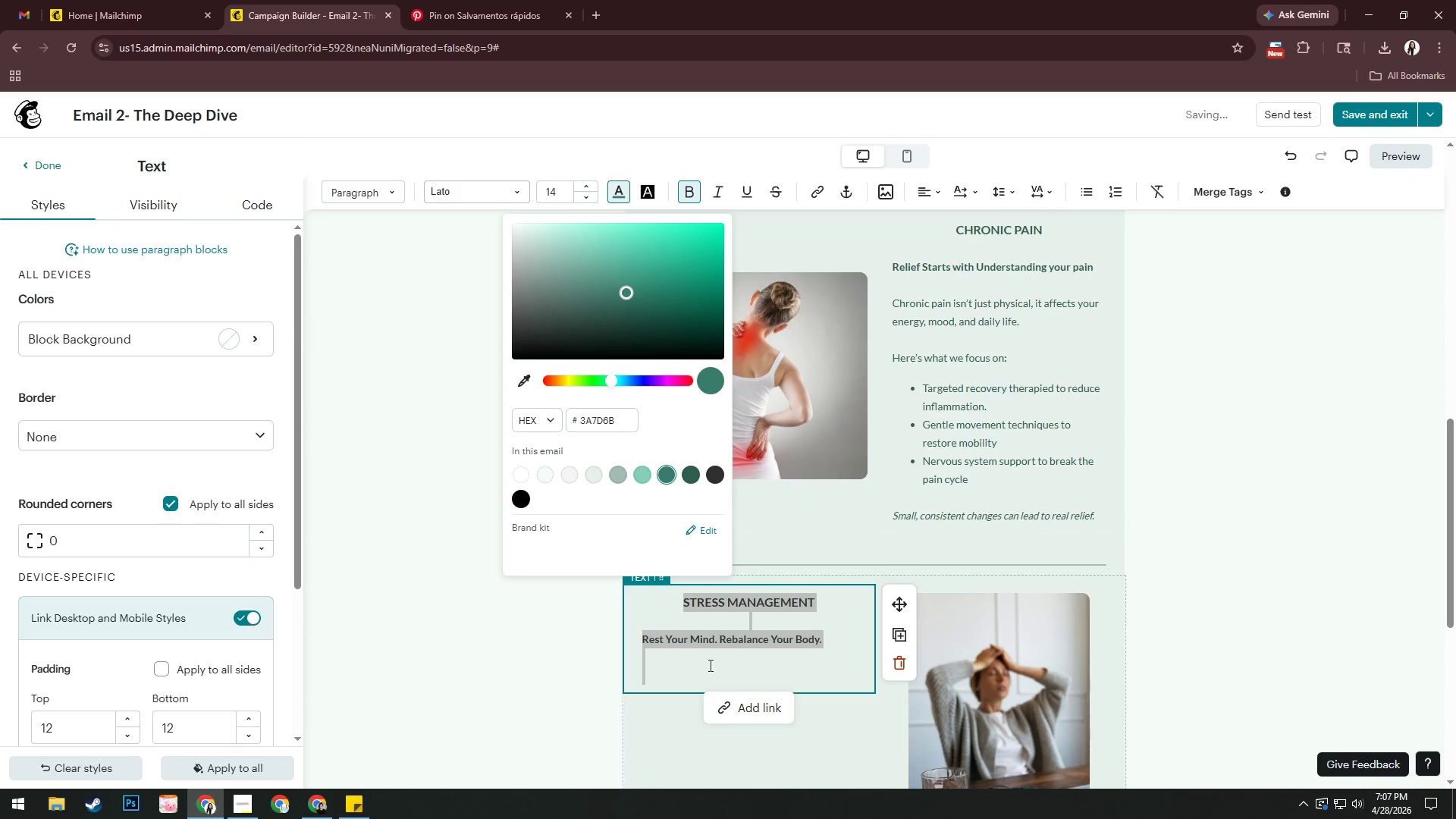 
left_click([698, 671])
 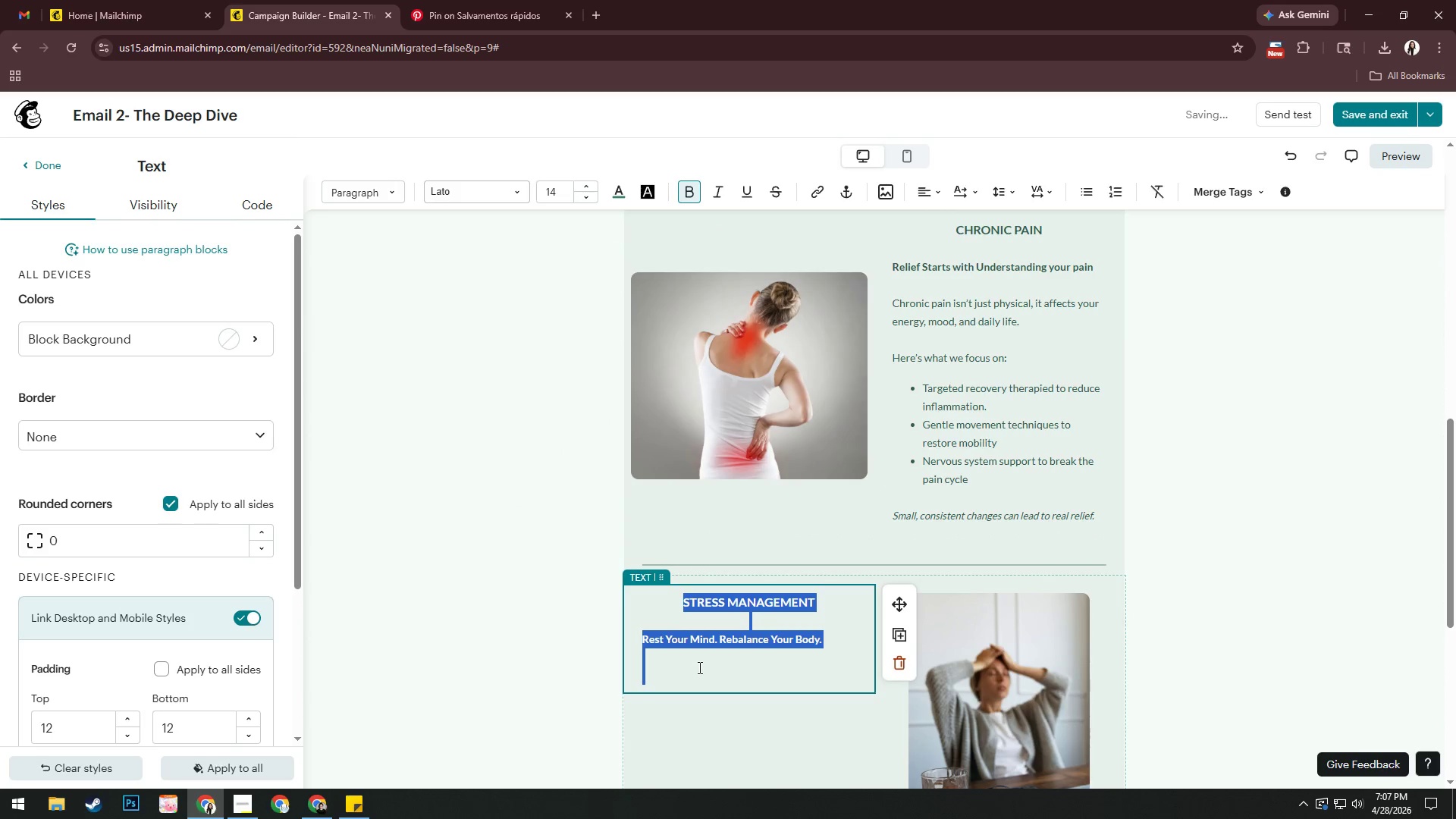 
left_click([698, 667])
 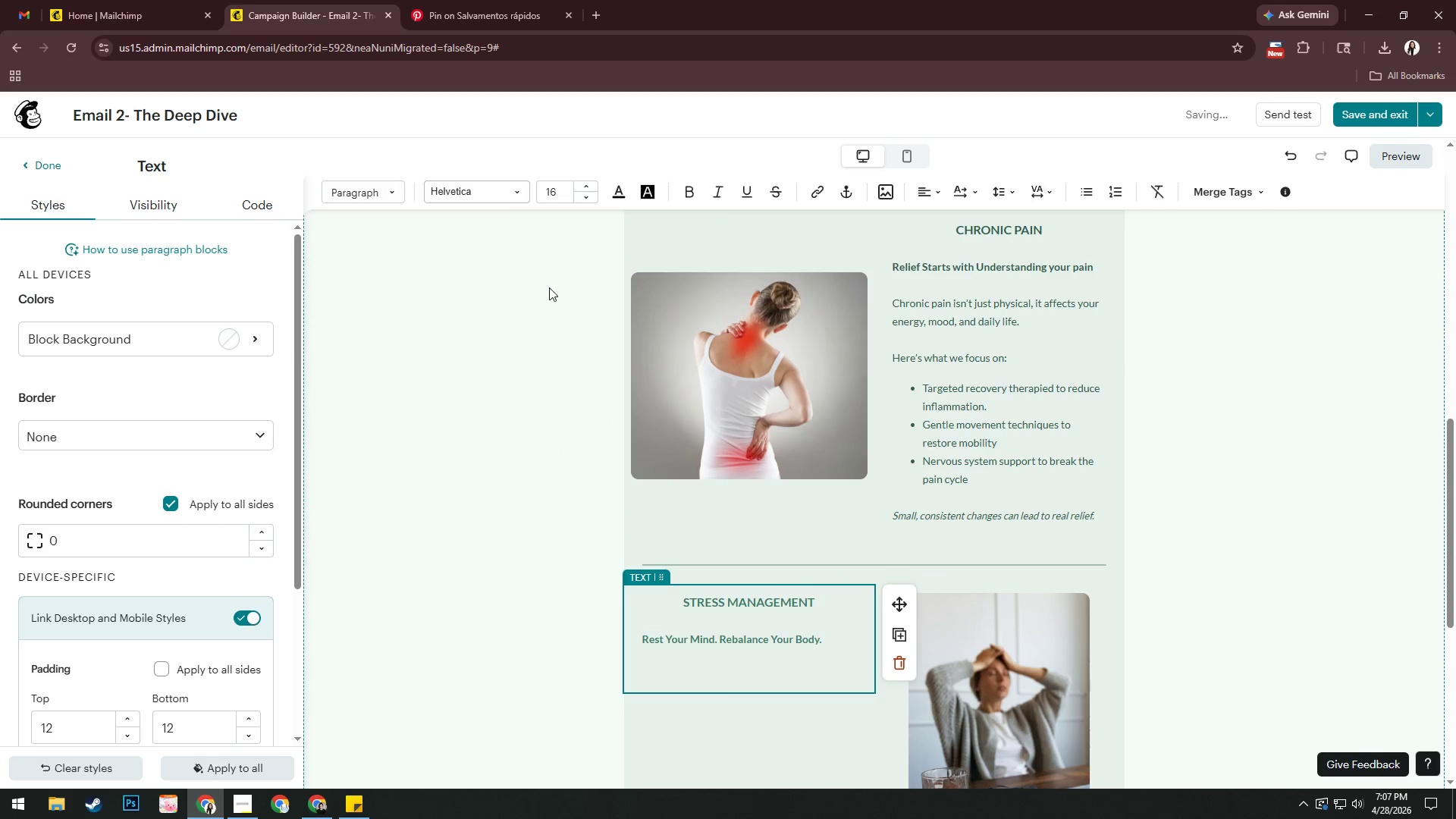 
left_click([519, 193])
 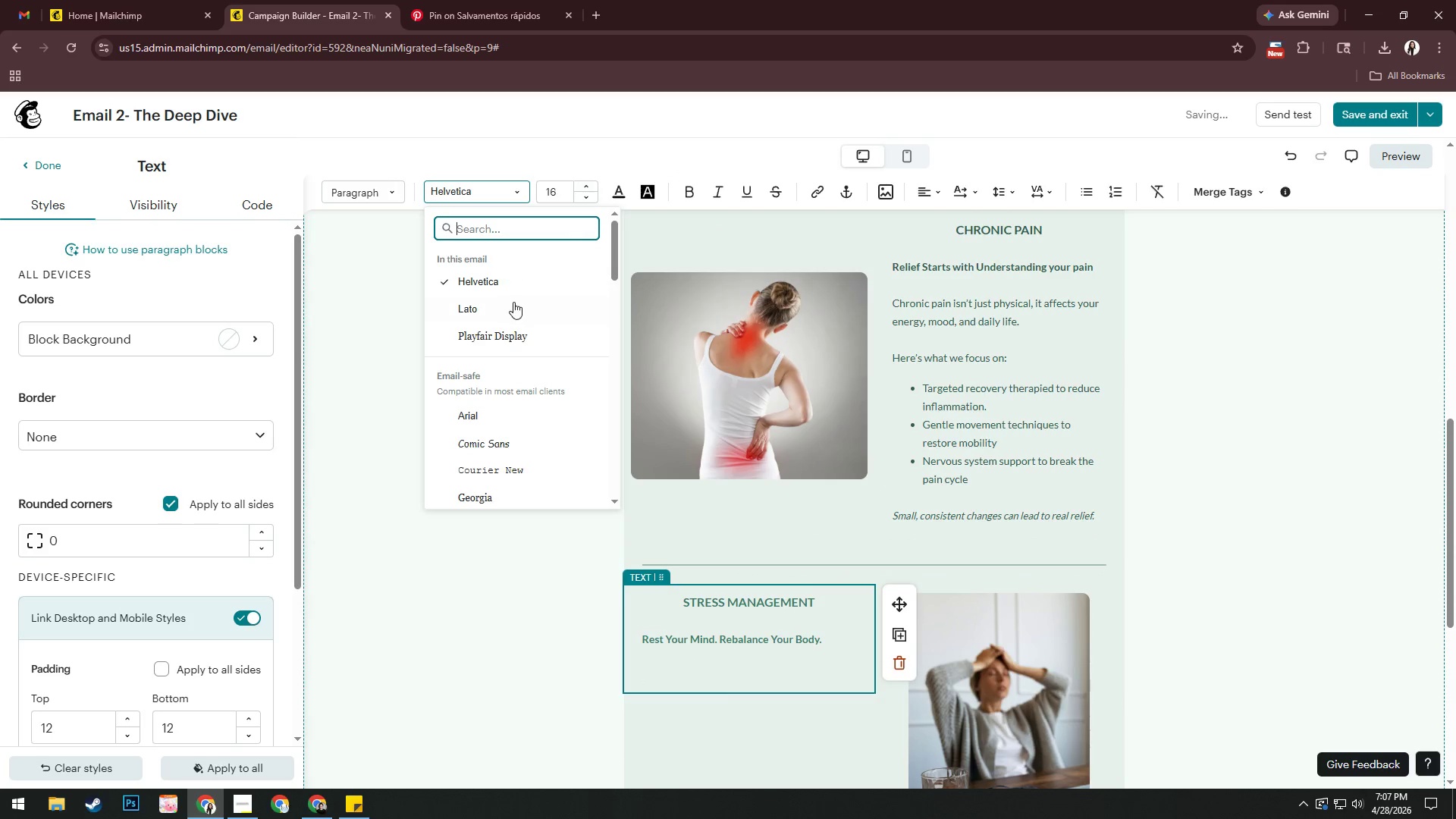 
left_click([511, 308])
 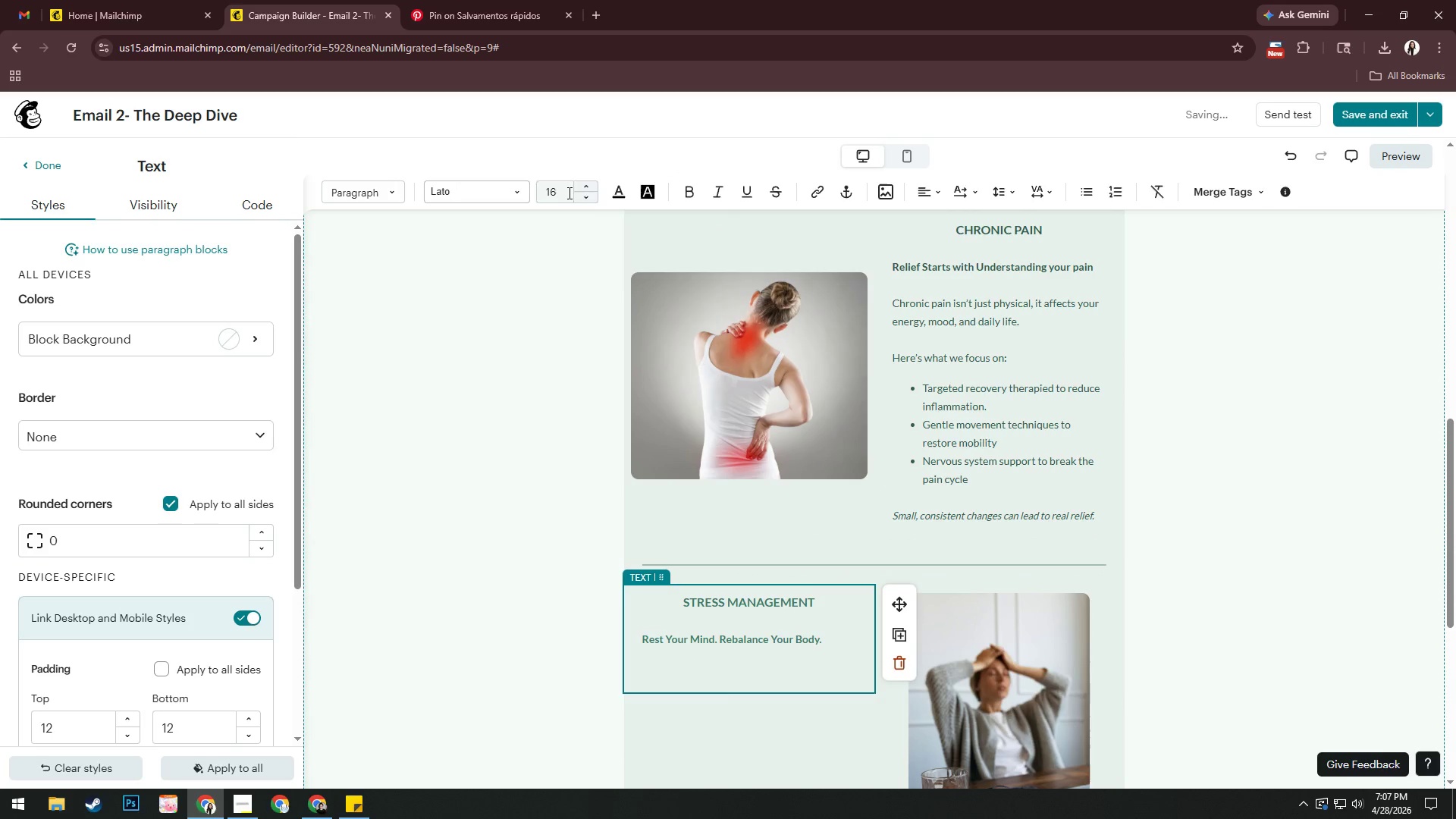 
left_click([588, 196])
 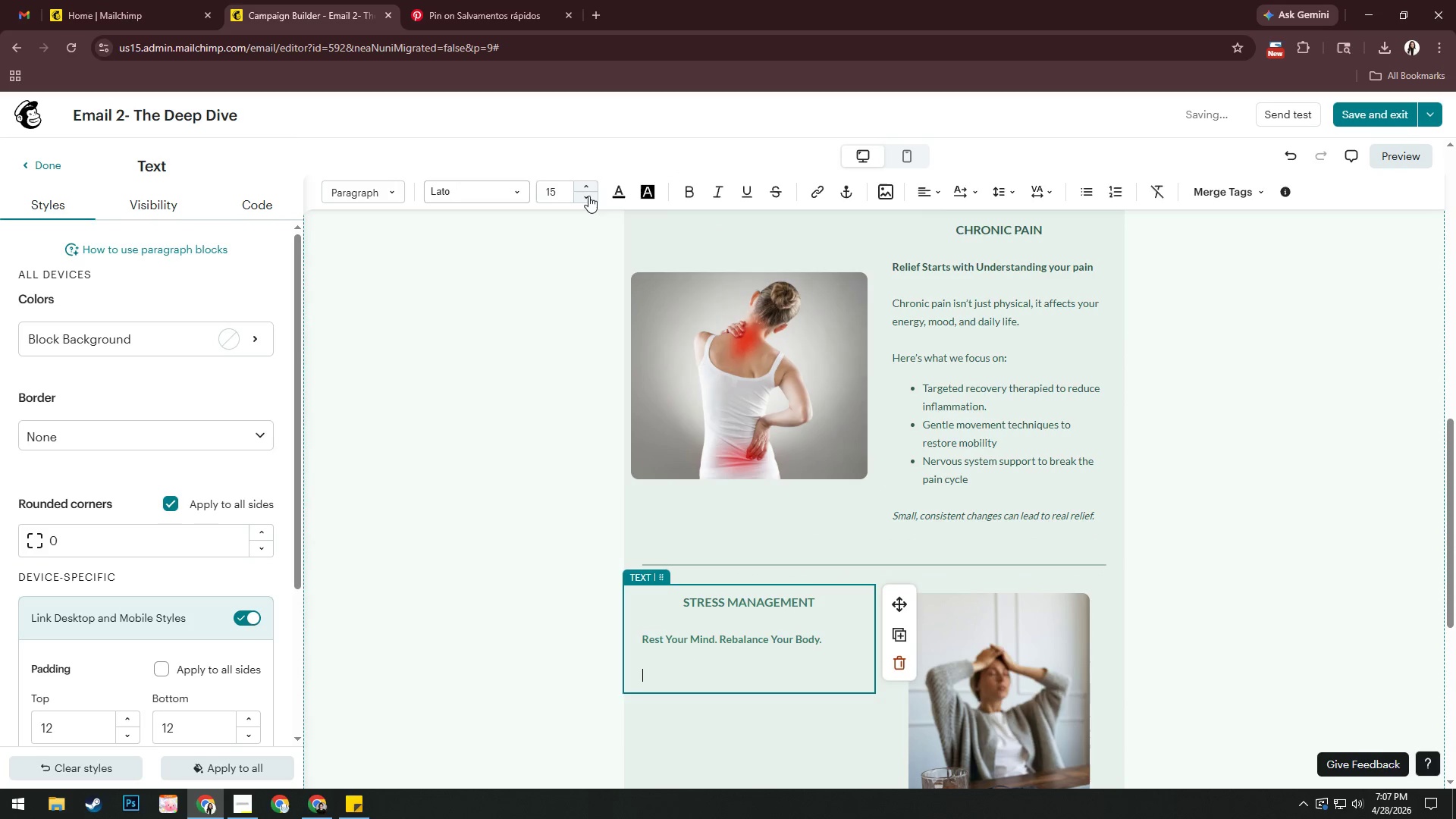 
left_click([588, 196])
 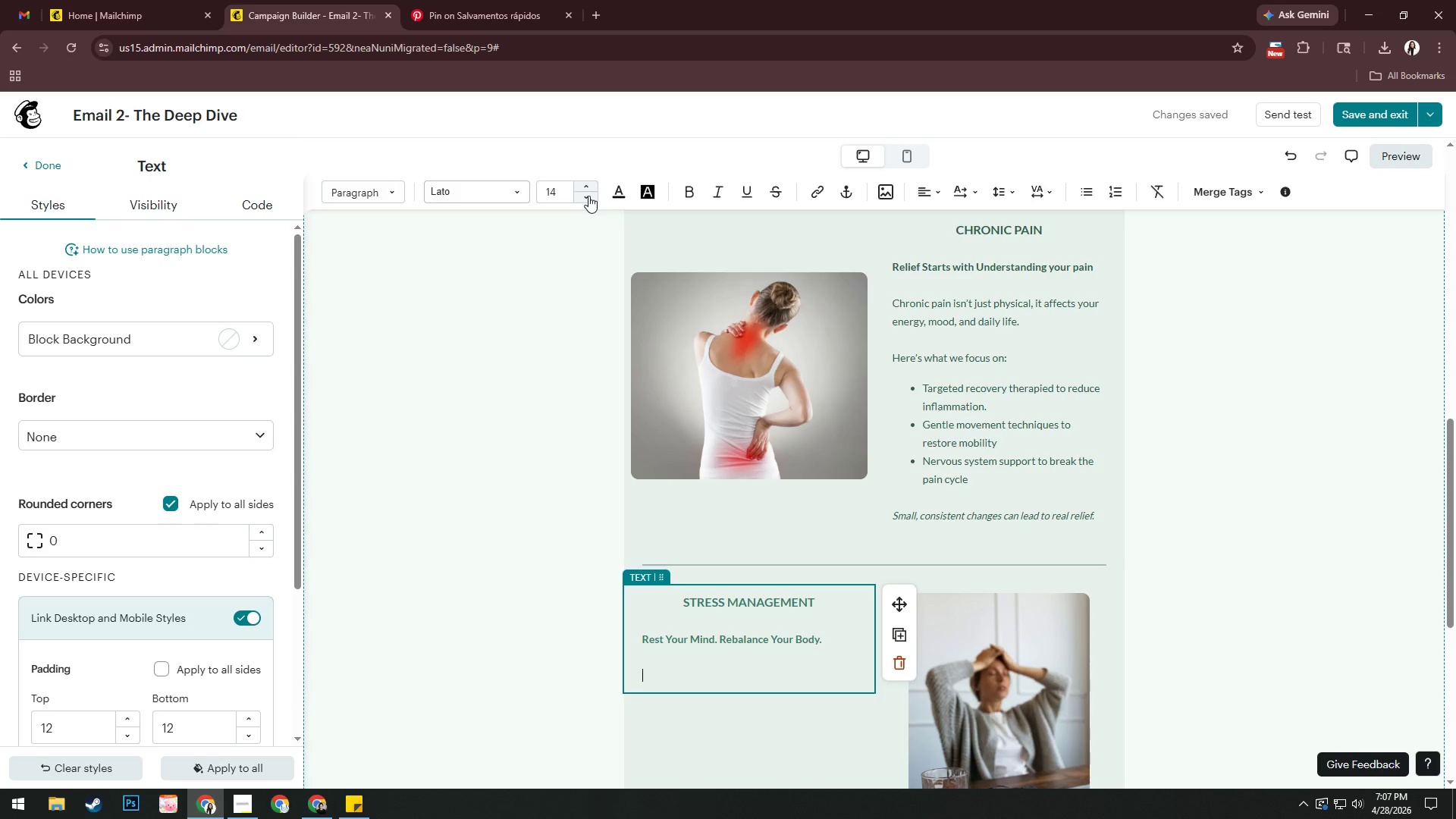 
wait(20.12)
 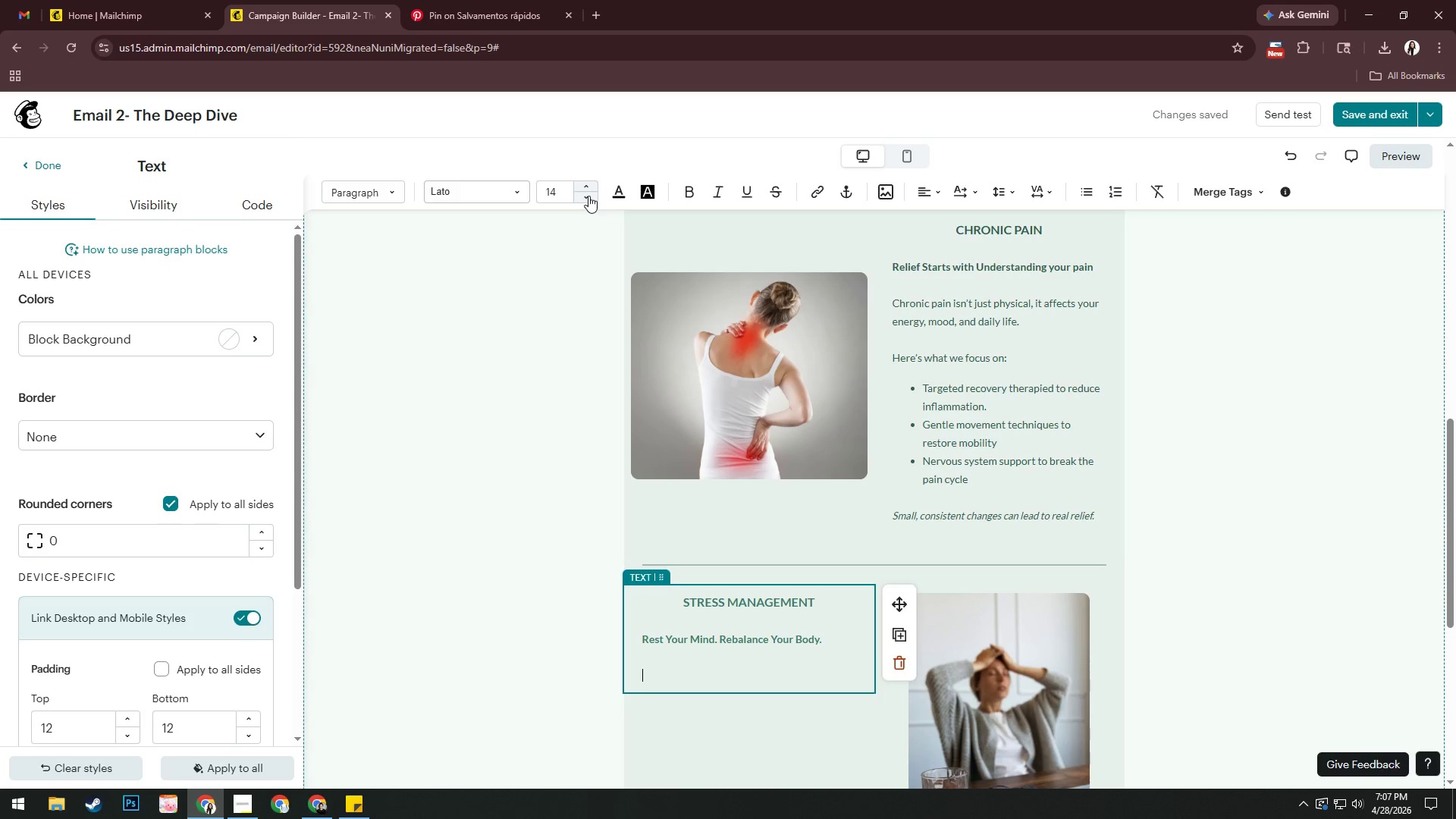 
type(Ste)
key(Backspace)
key(Backspace)
type(tress doesn't just live in yu)
key(Backspace)
type(our mind, it s)
 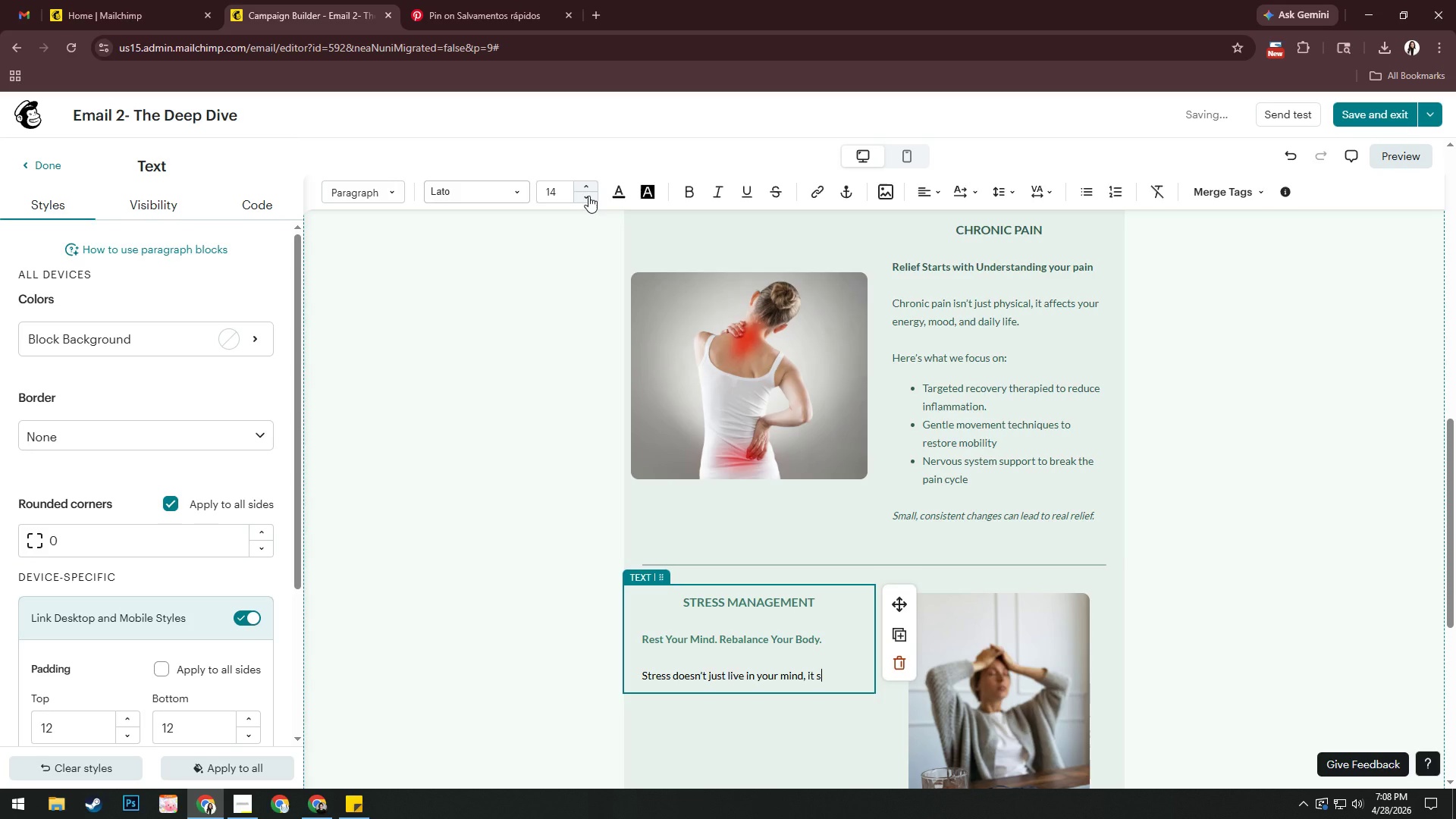 
wait(8.26)
 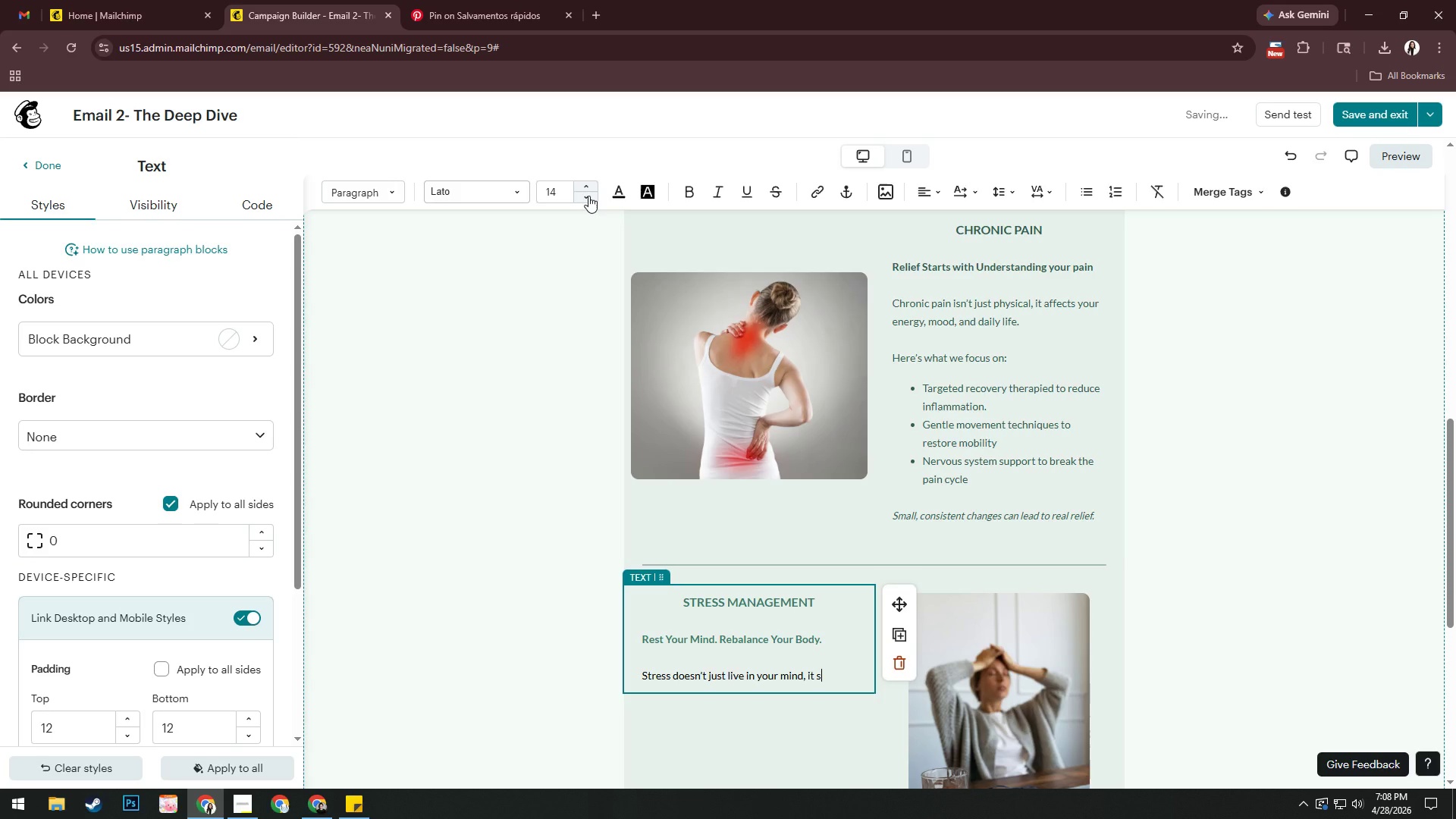 
type(shows up in you)
key(Backspace)
key(Backspace)
key(Backspace)
key(Backspace)
key(Backspace)
key(Backspace)
key(Backspace)
key(Backspace)
key(Backspace)
key(Backspace)
key(Backspace)
key(Backspace)
key(Backspace)
key(Backspace)
key(Backspace)
type(hows uo)
key(Backspace)
type(p in your body )
key(Backspace)
type(.)
 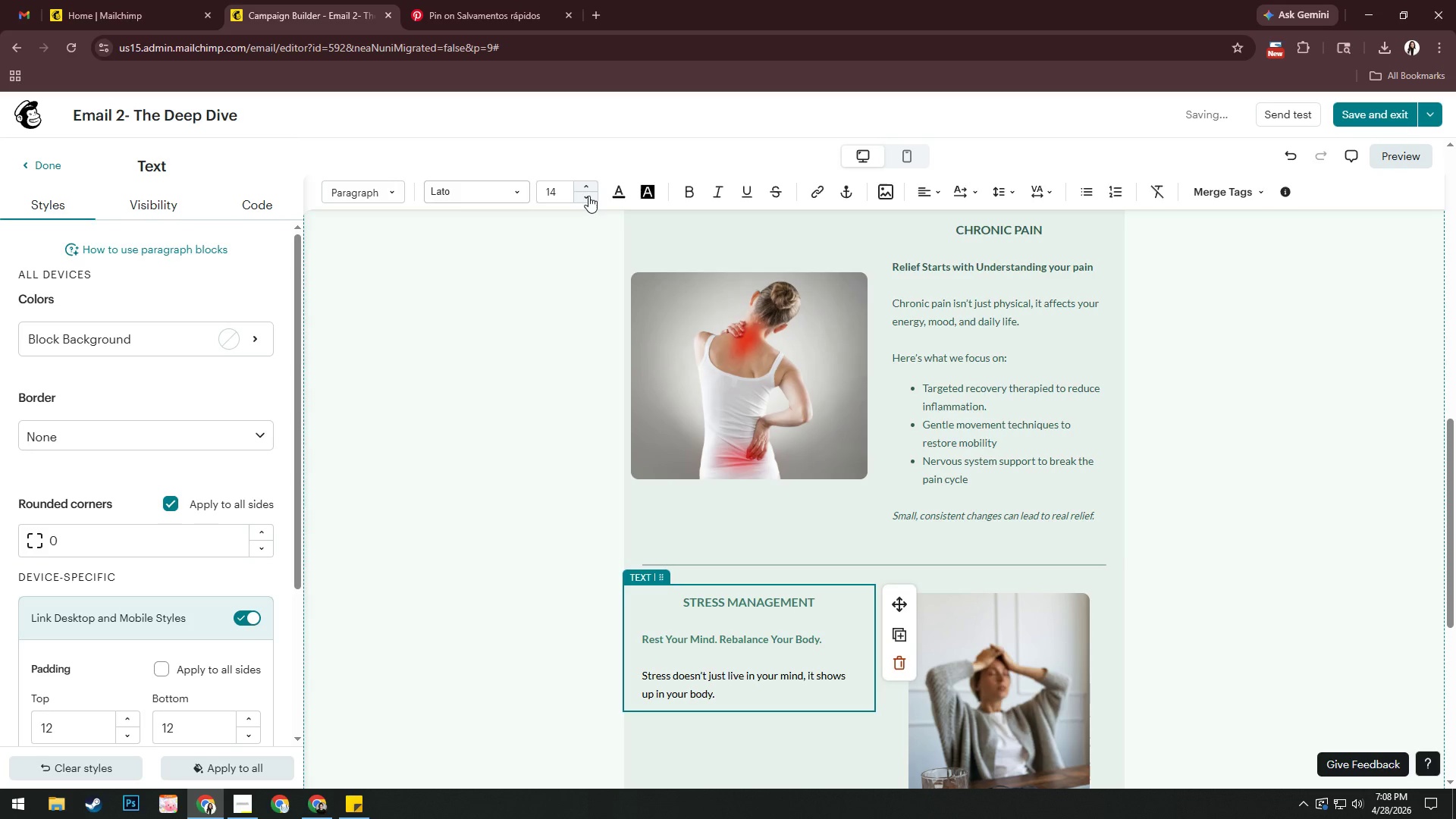 
key(Enter)
 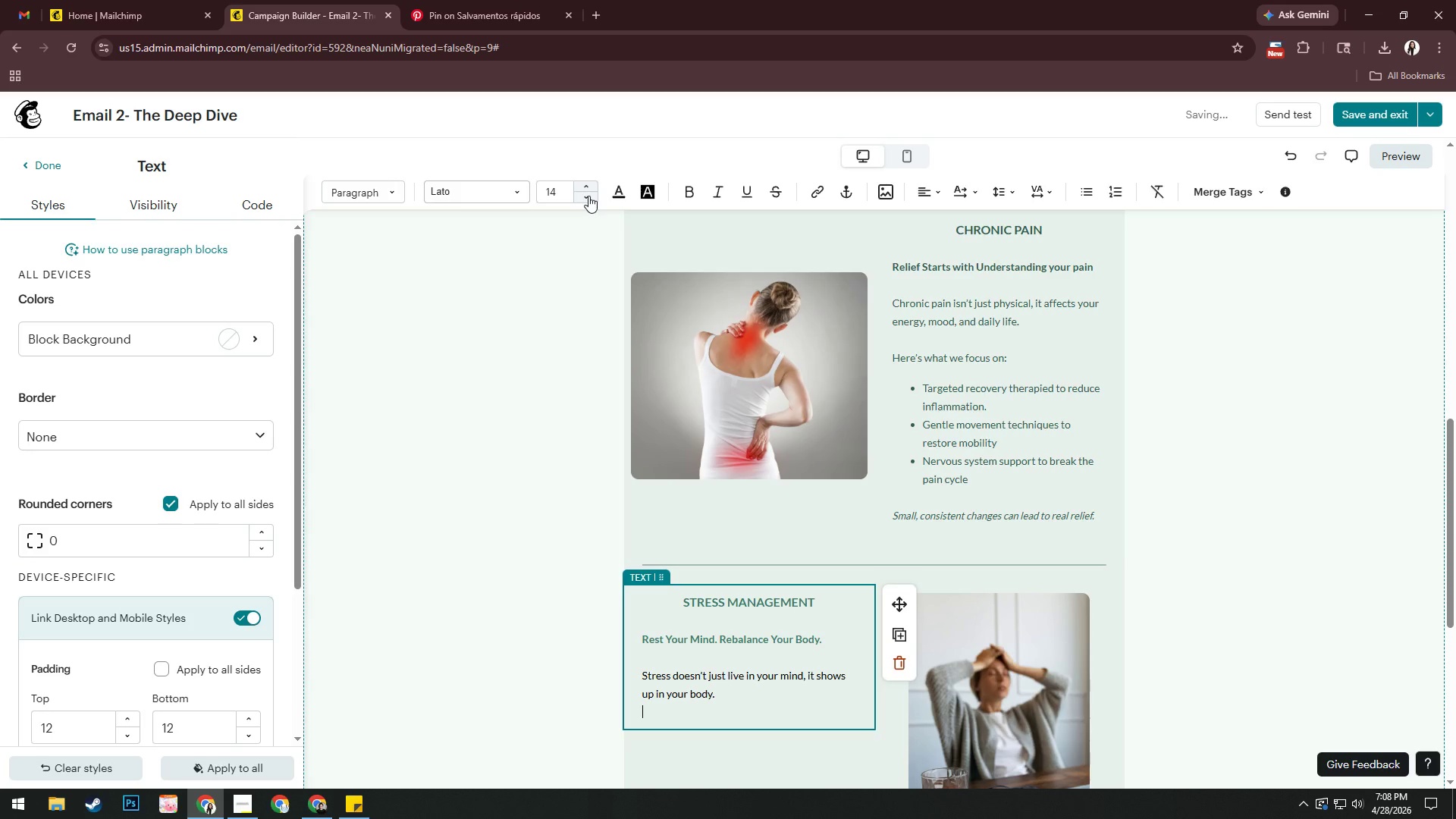 
key(Enter)
 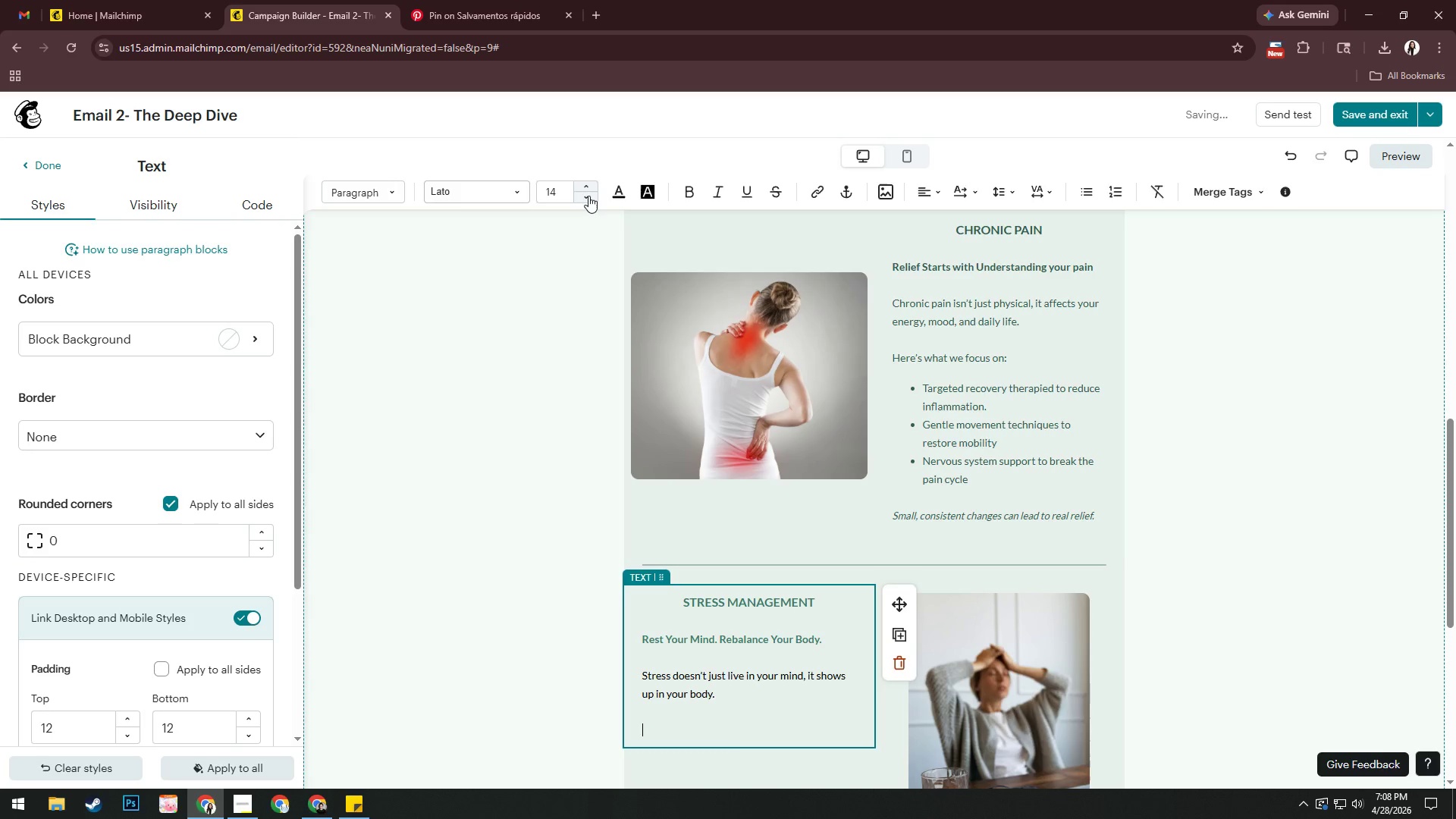 
type(At Verida)
 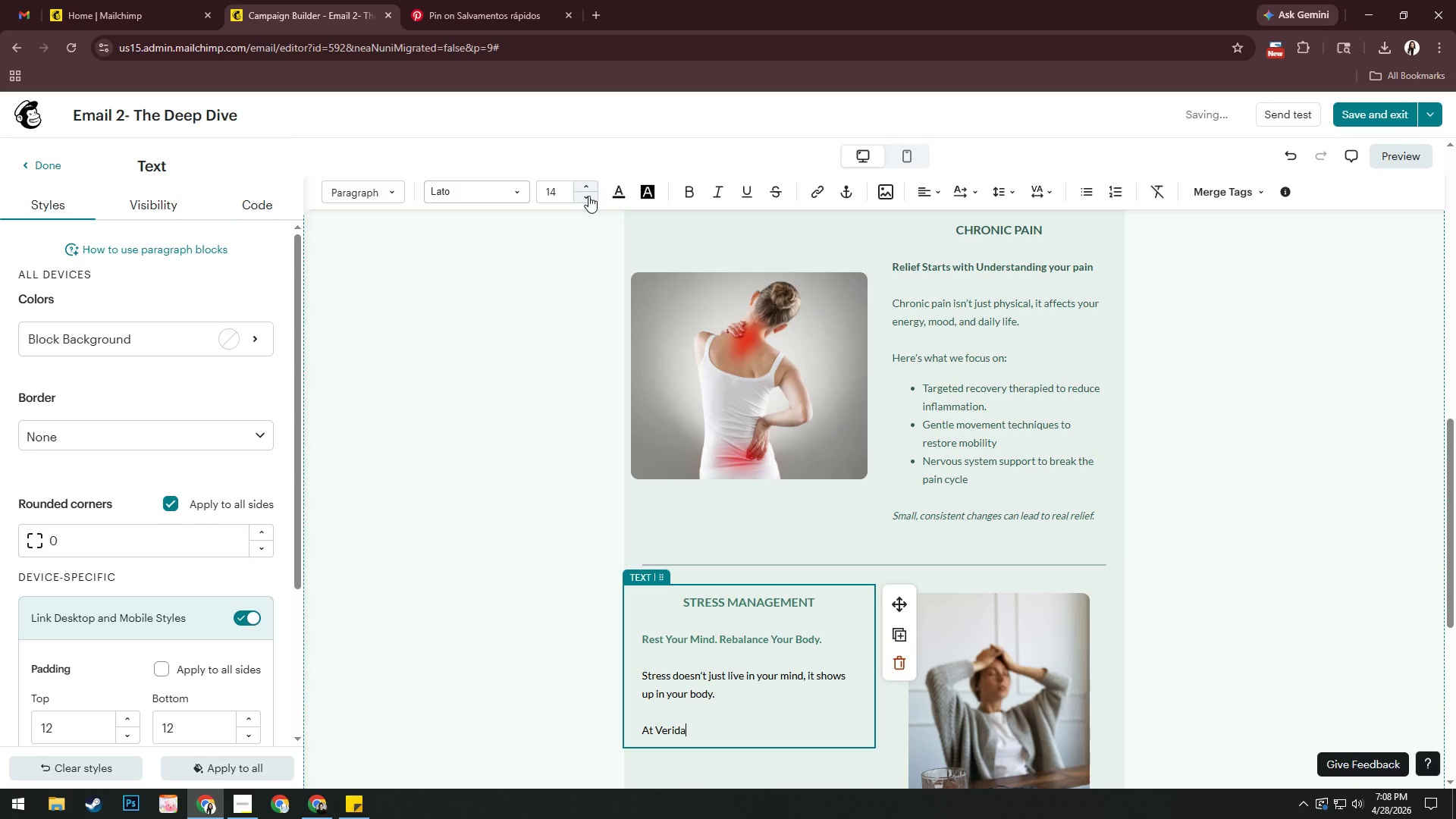 
scroll: coordinate [1119, 594], scroll_direction: down, amount: 3.0
 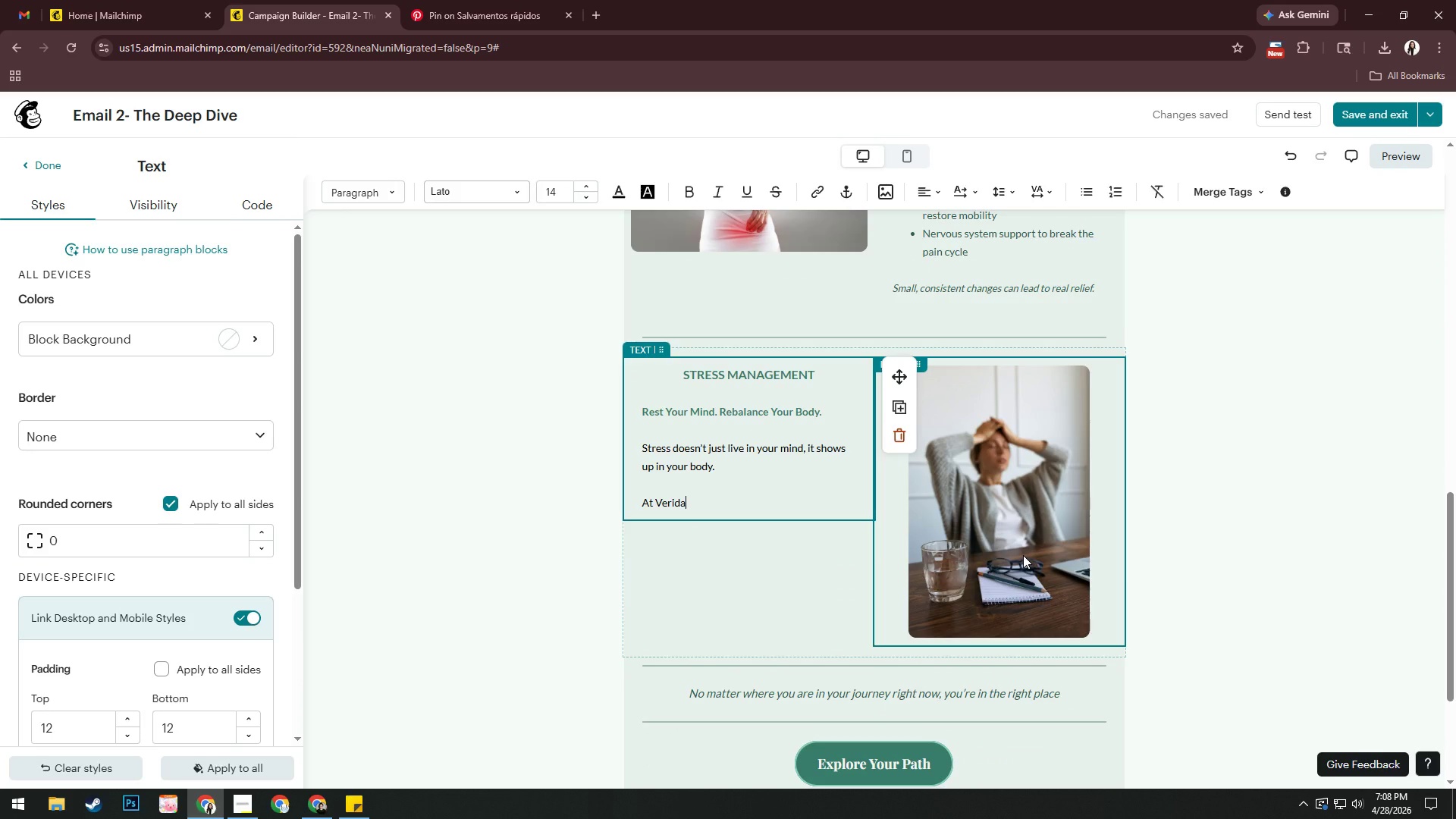 
key(Backspace)
type(ian Flow, we help you:)
 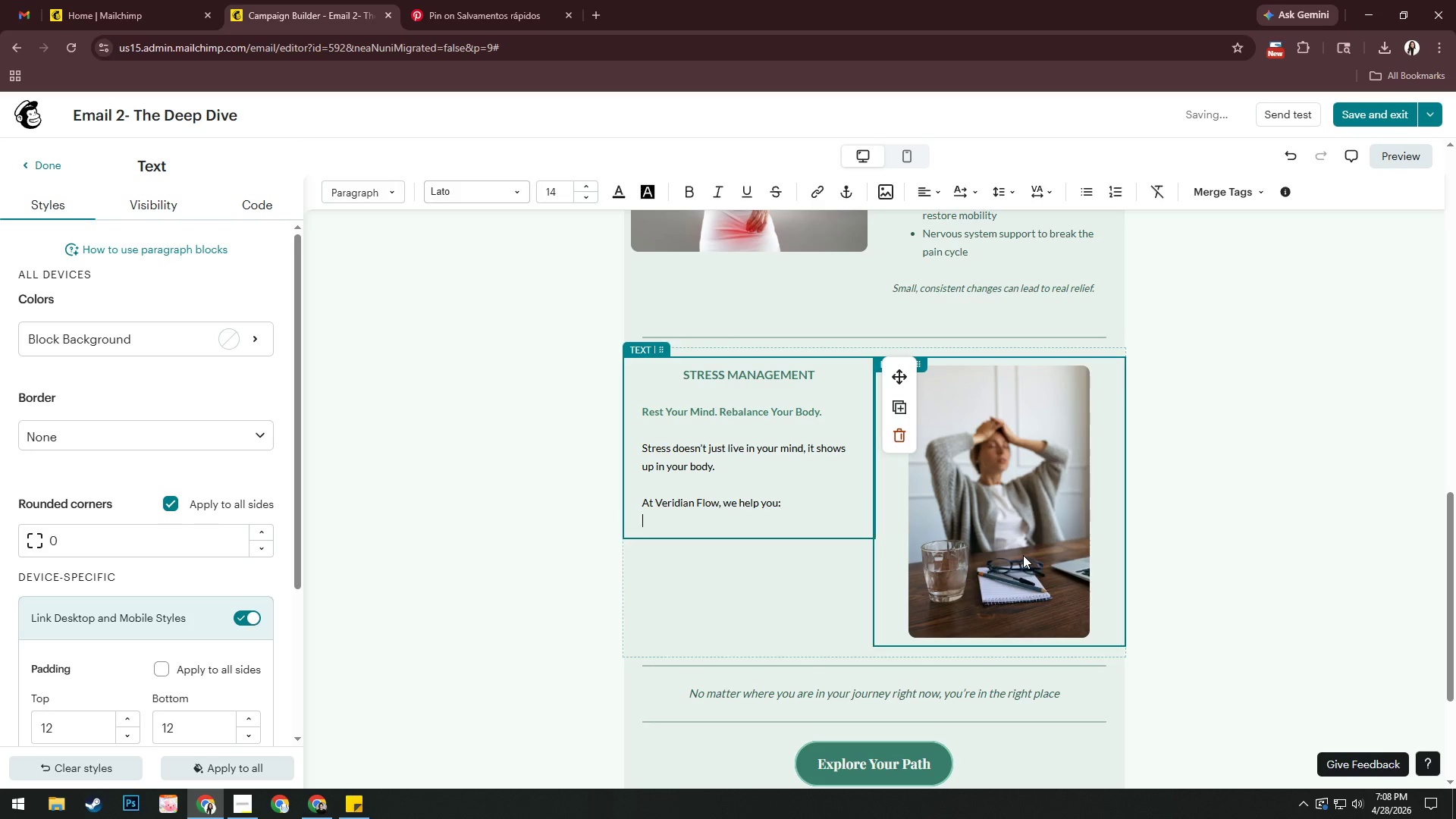 
 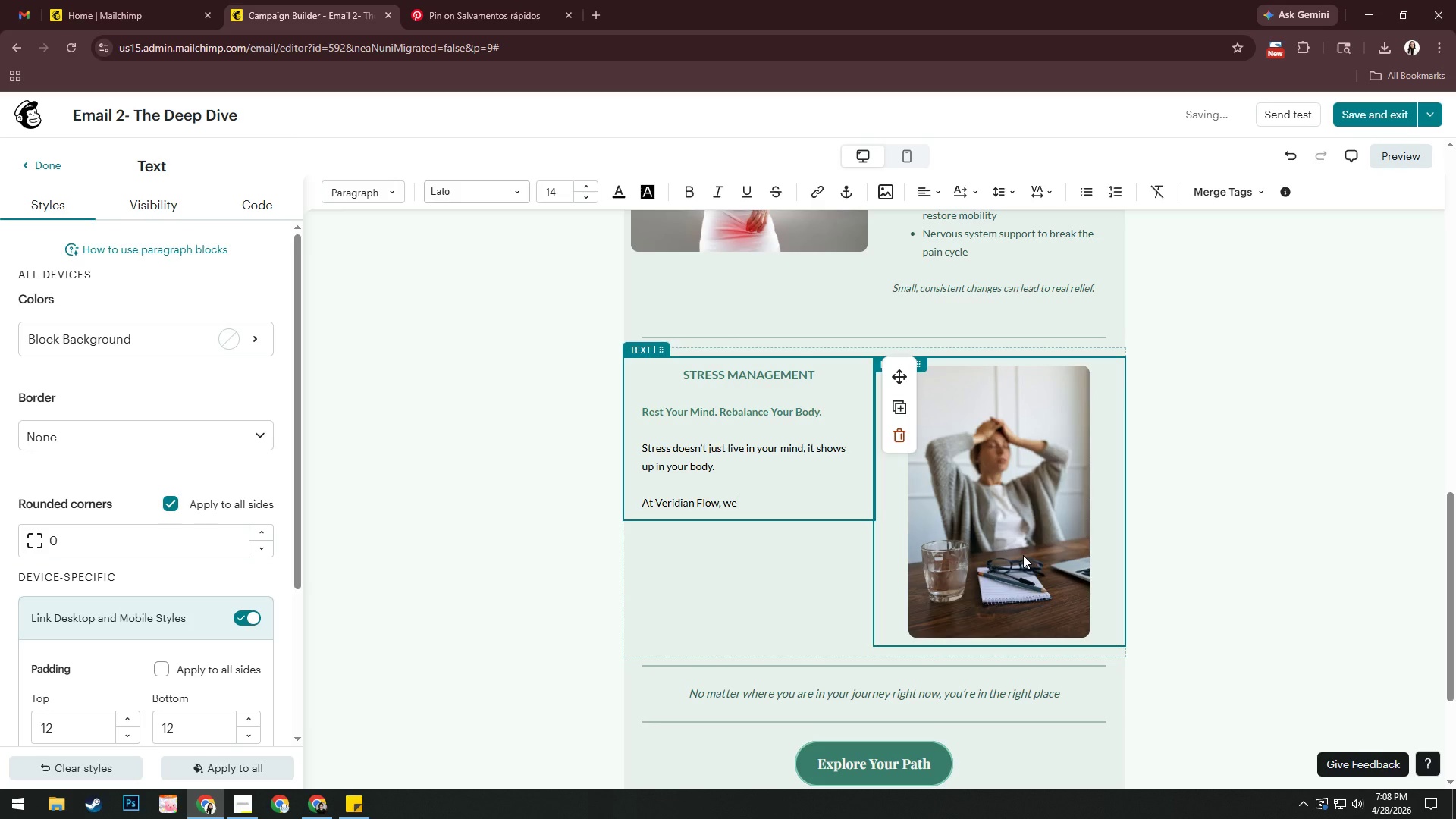 
key(Enter)
 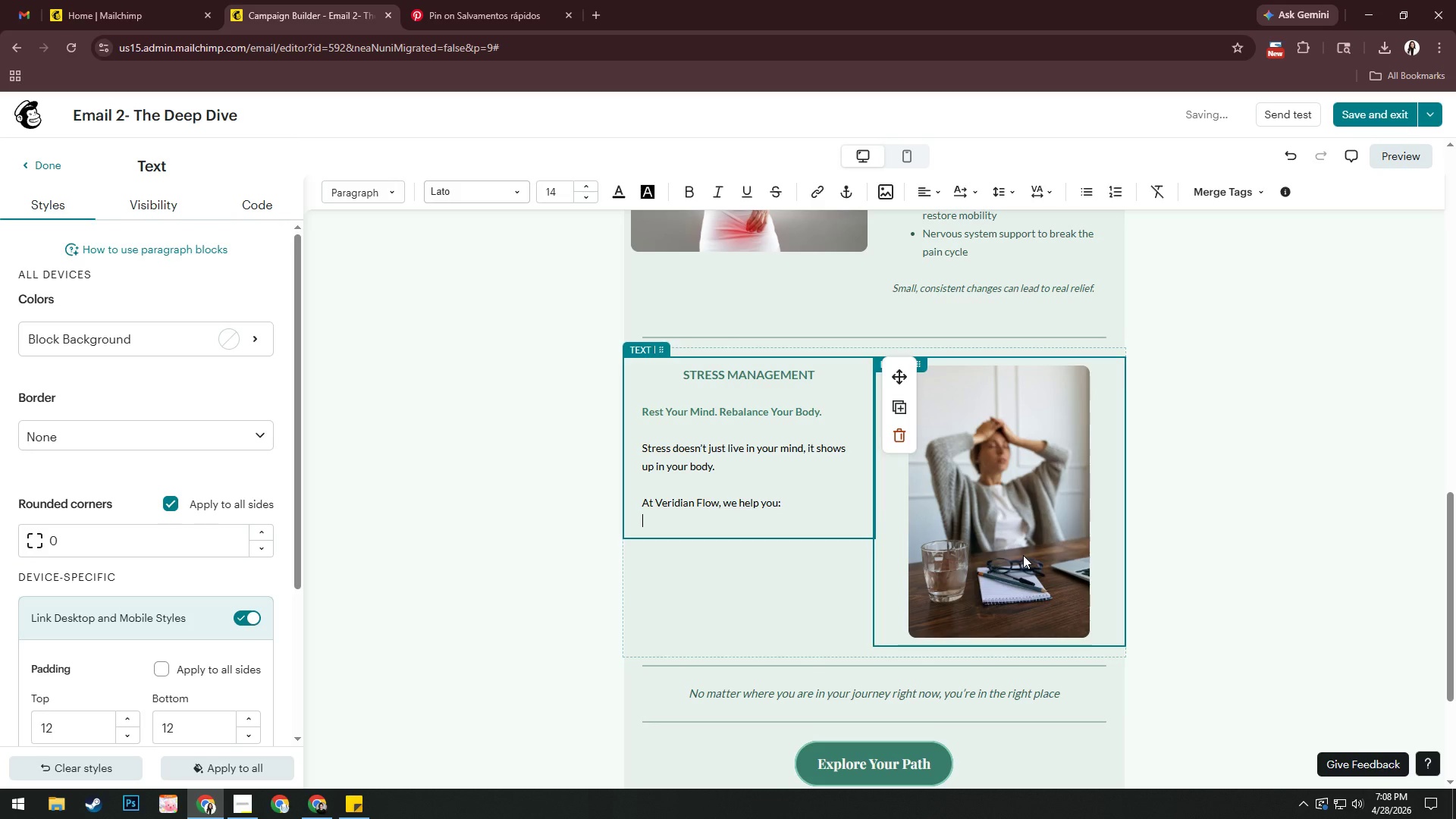 
key(Enter)
 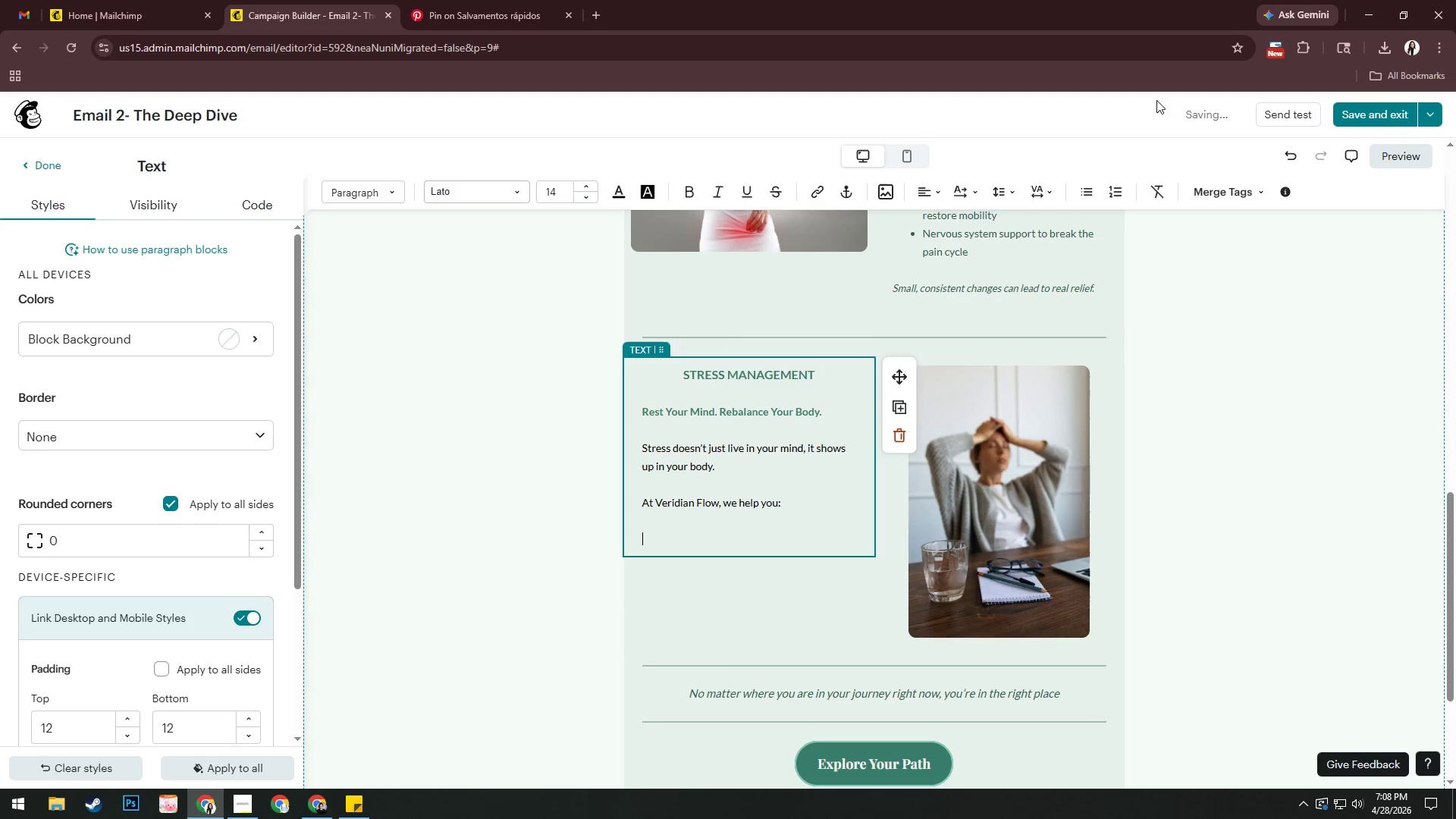 
left_click([1092, 188])
 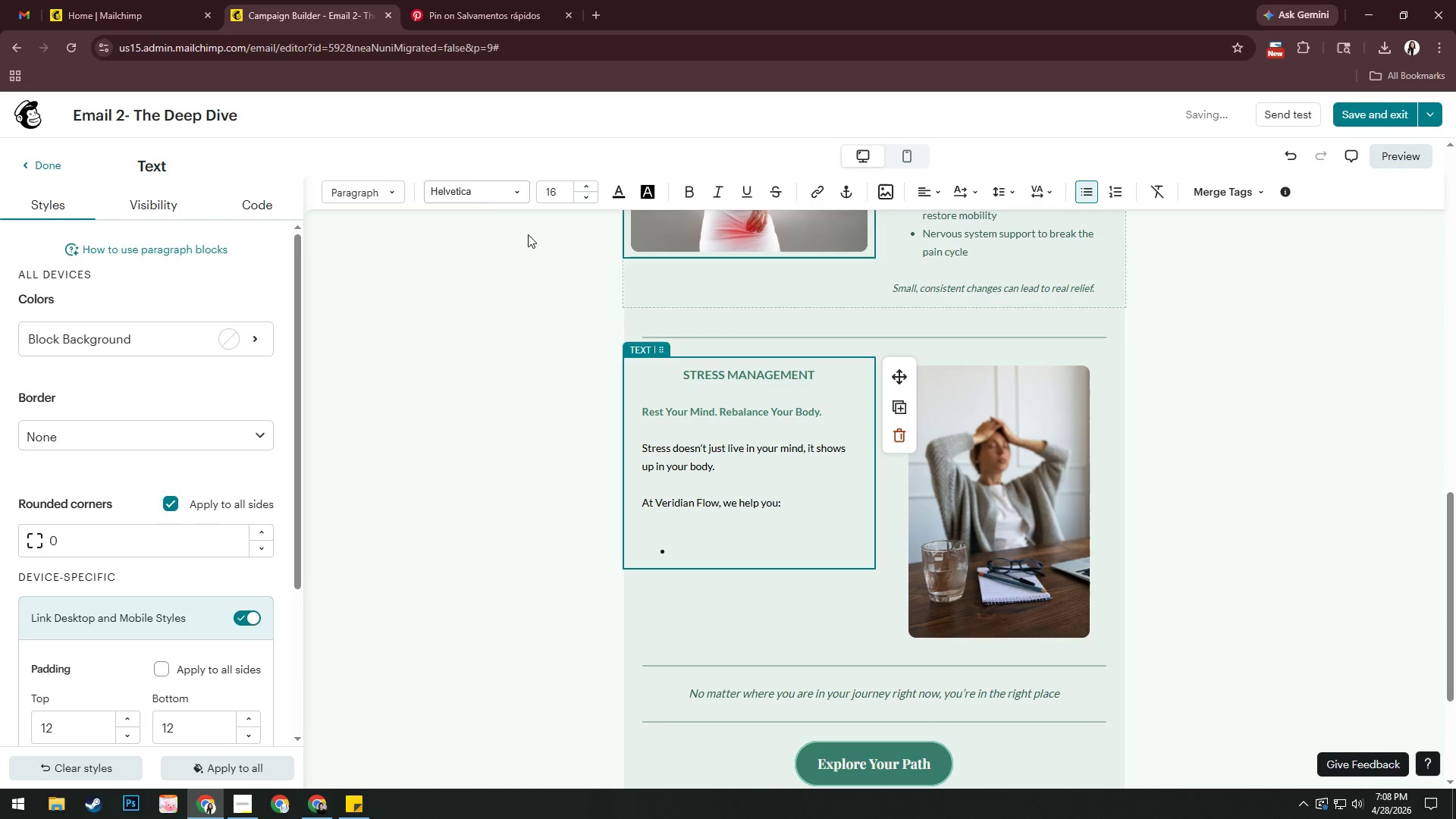 
left_click([504, 197])
 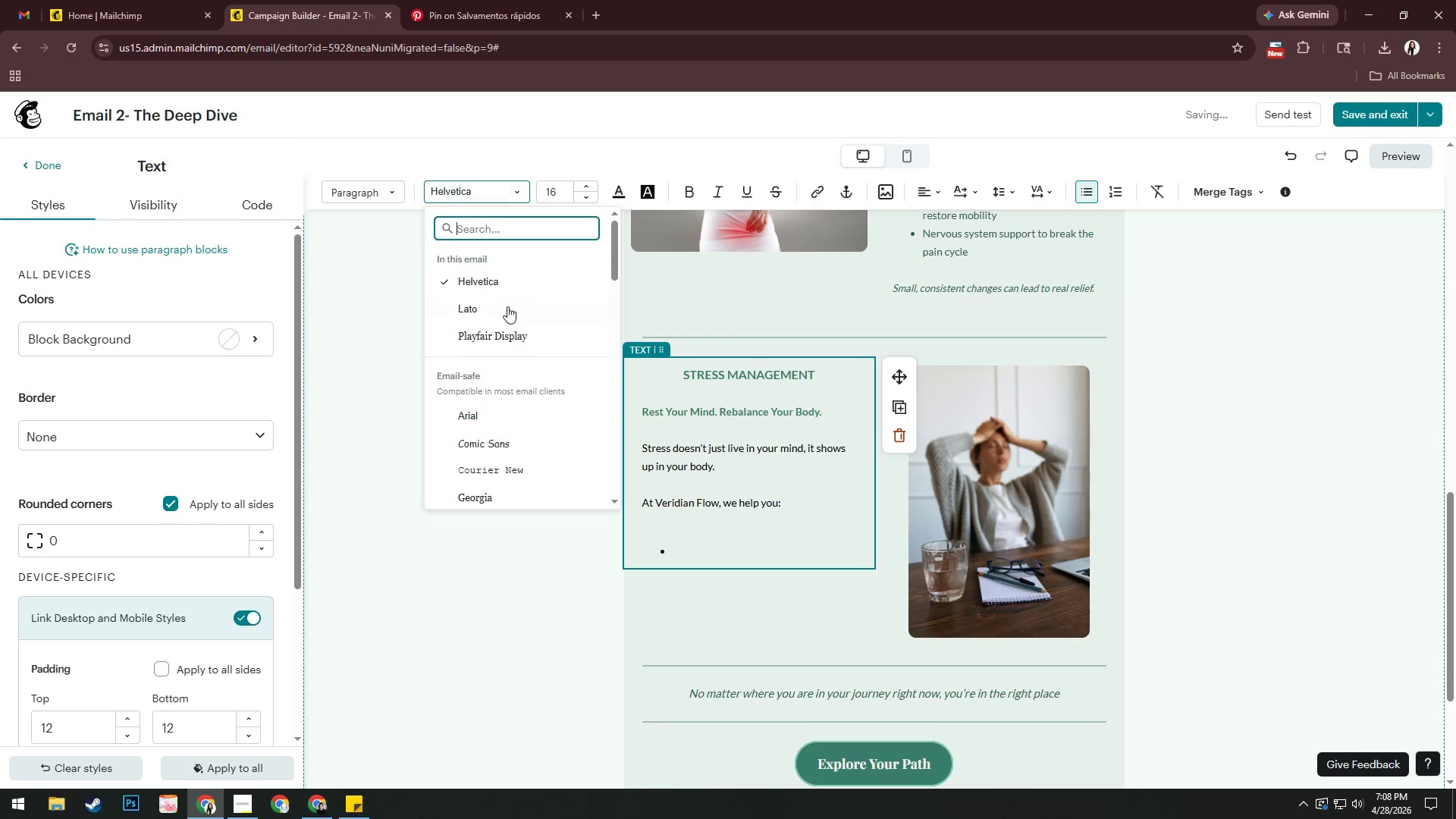 
left_click([505, 311])
 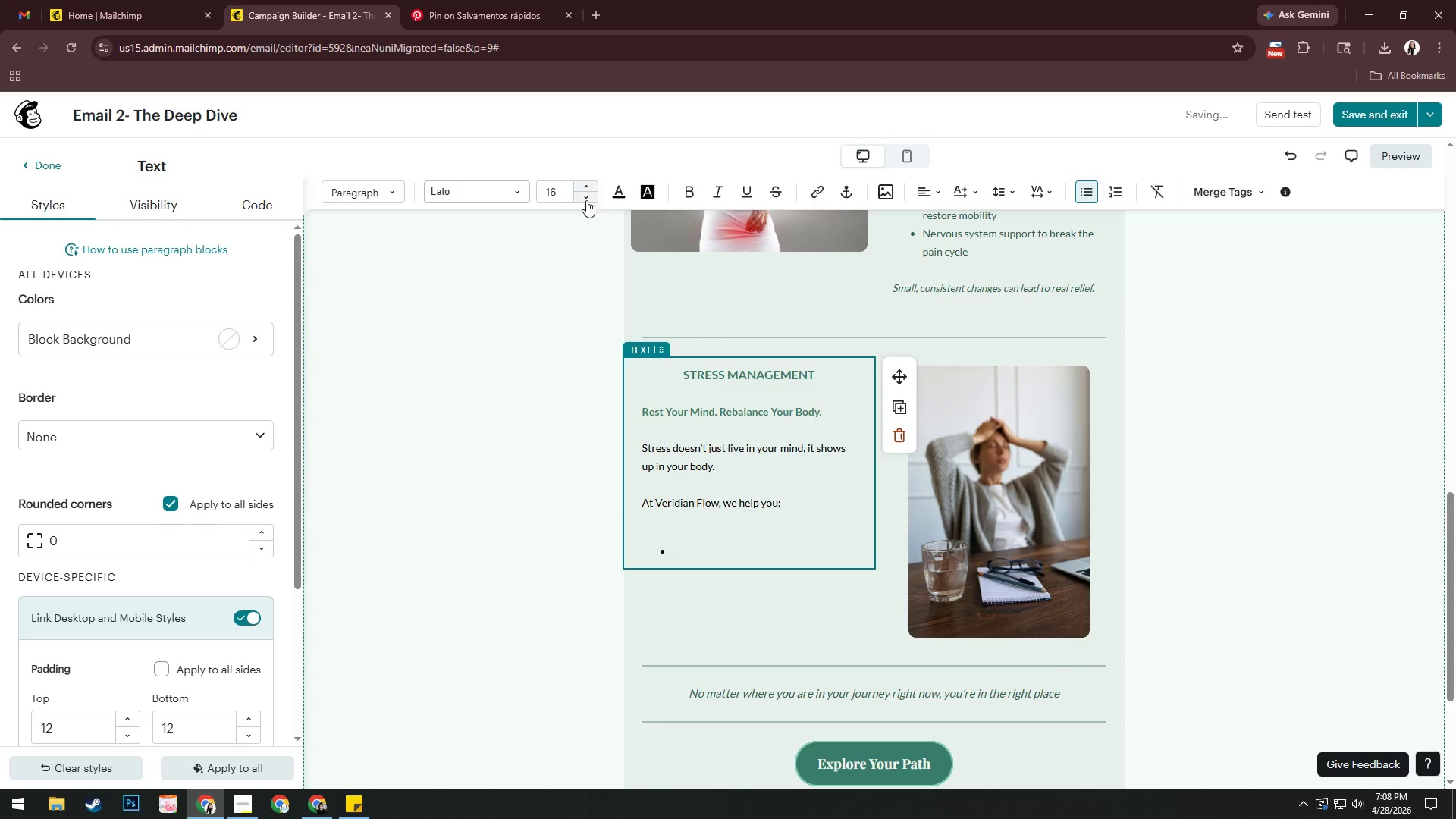 
double_click([586, 199])
 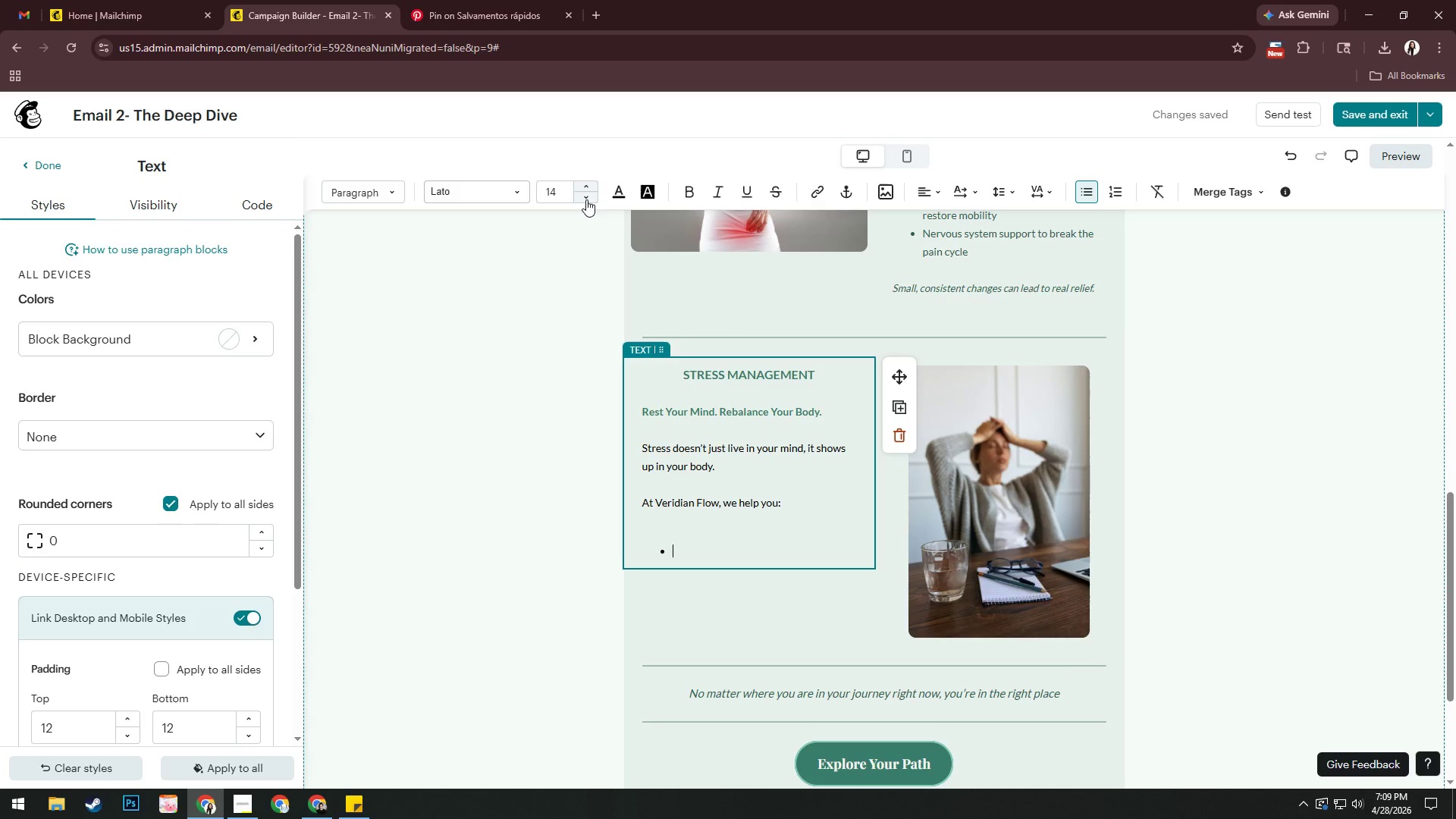 
wait(23.58)
 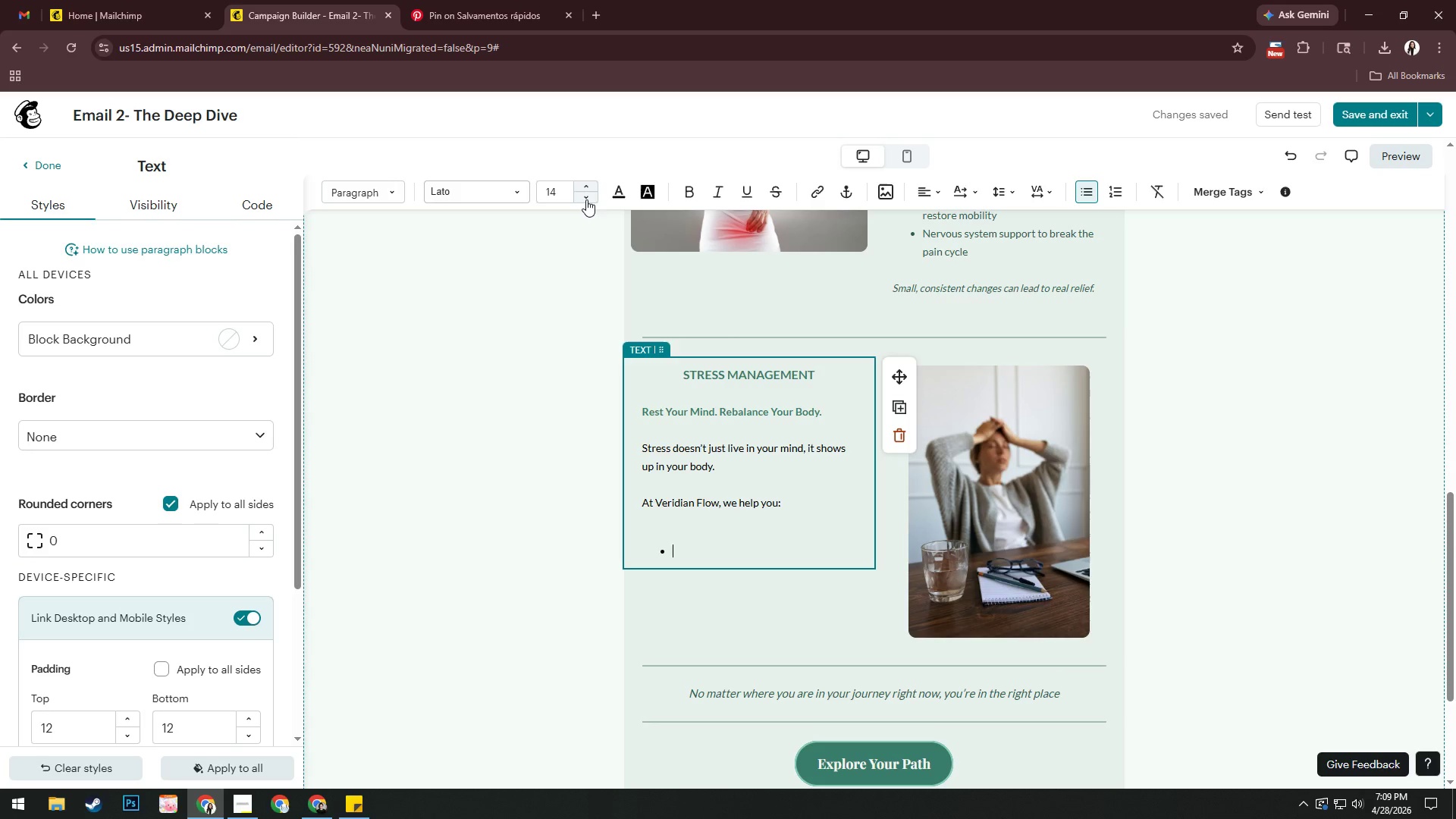 
type(Calm your nervous sya)
key(Backspace)
type(stem through guide )
key(Backspace)
type(d recovert)
key(Backspace)
type(y techniques.)
 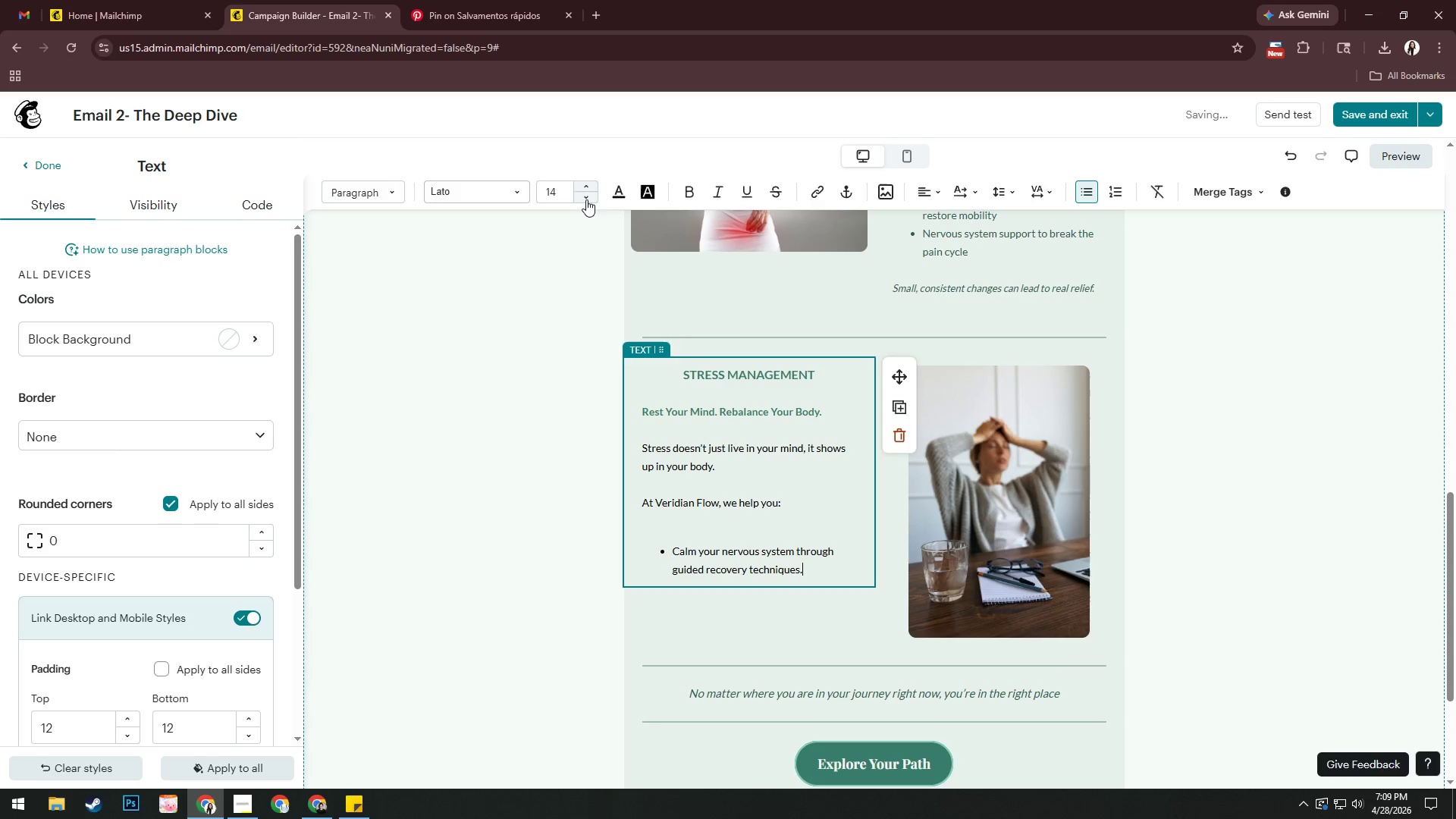 
key(Enter)
 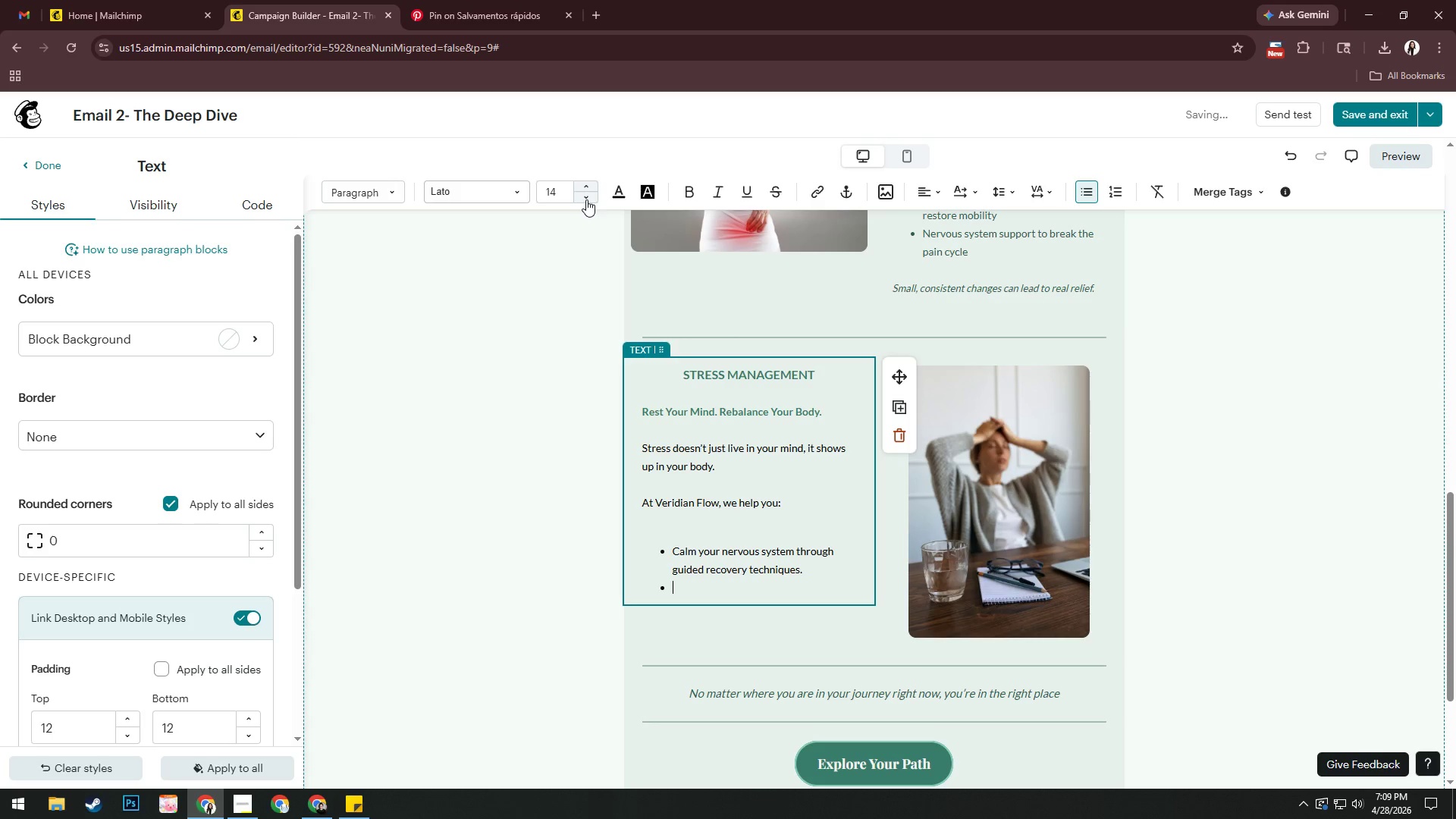 
type(Improve sleeo and ment)
key(Backspace)
key(Backspace)
key(Backspace)
type(eep and mental clarity)
 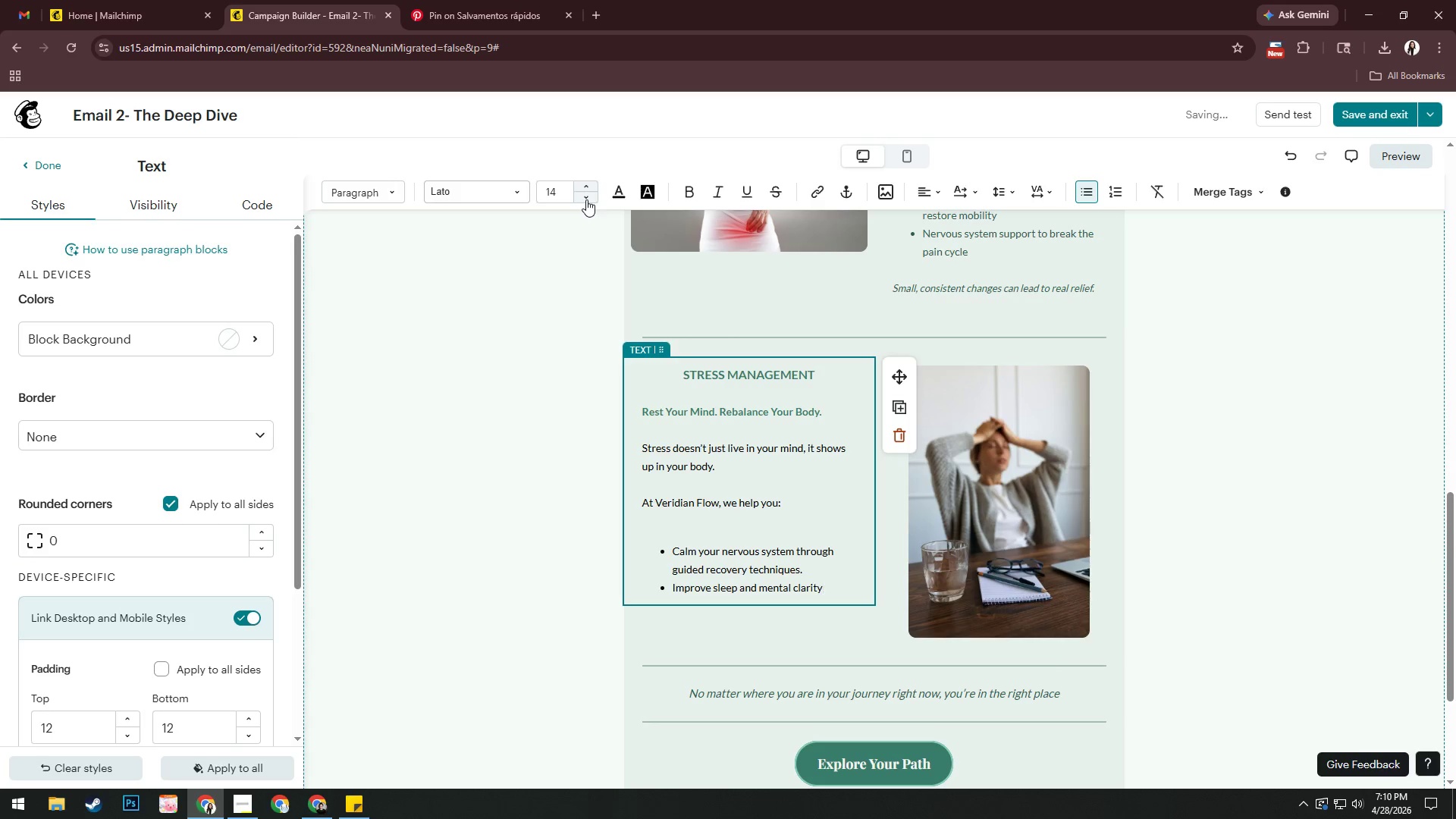 
key(Enter)
 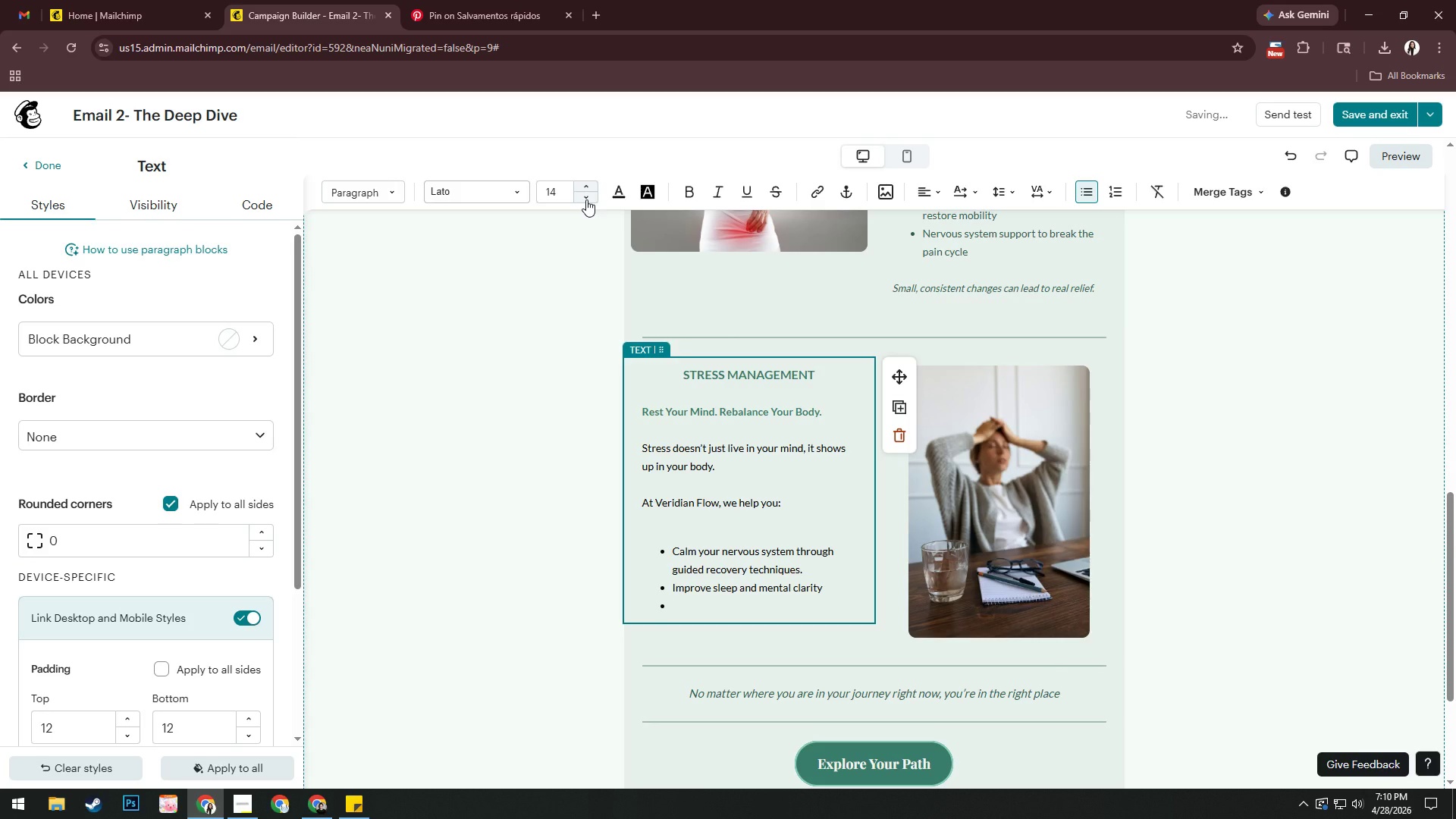 
type(Build sustainable stress reselience)
 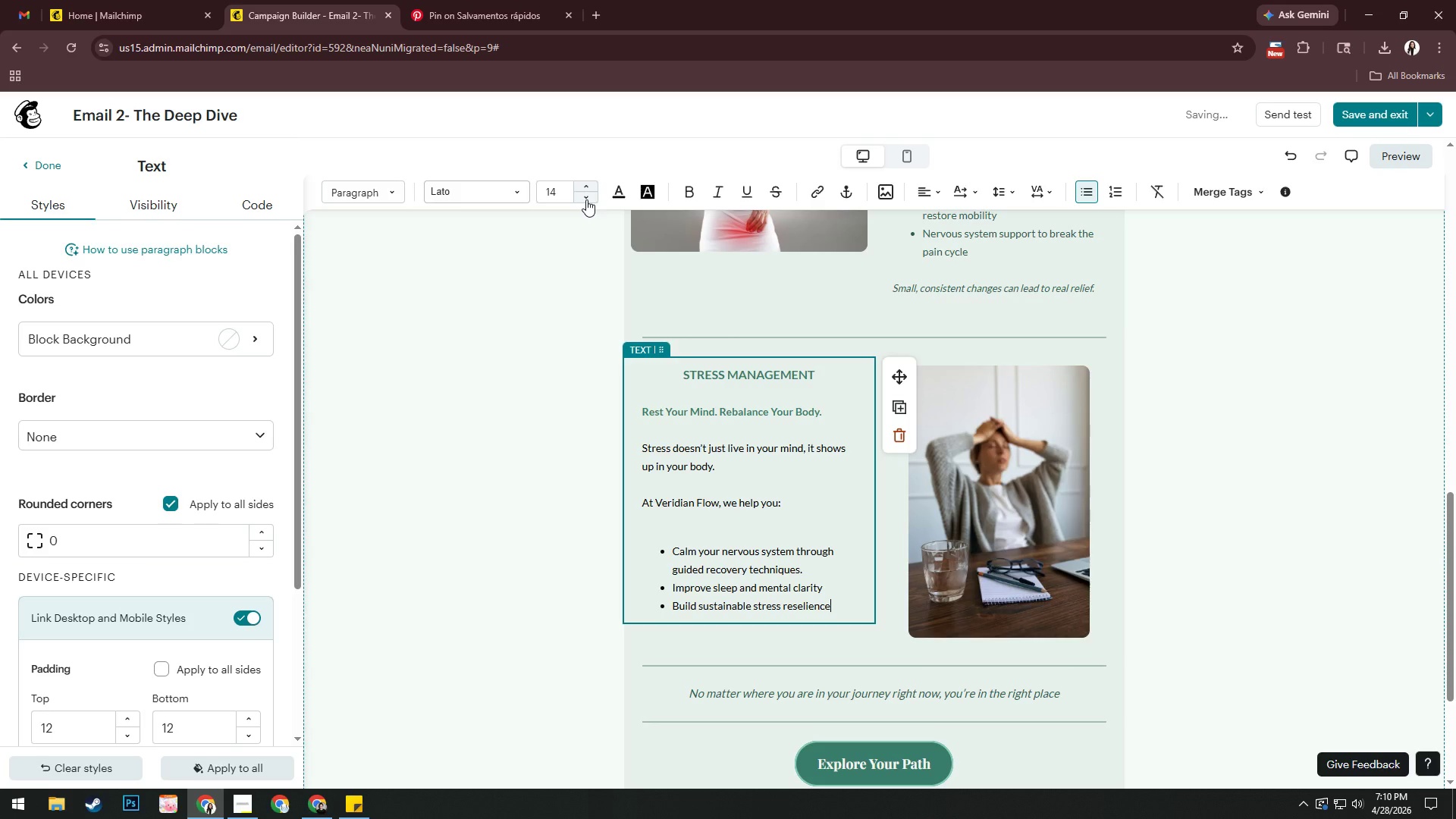 
key(Enter)
 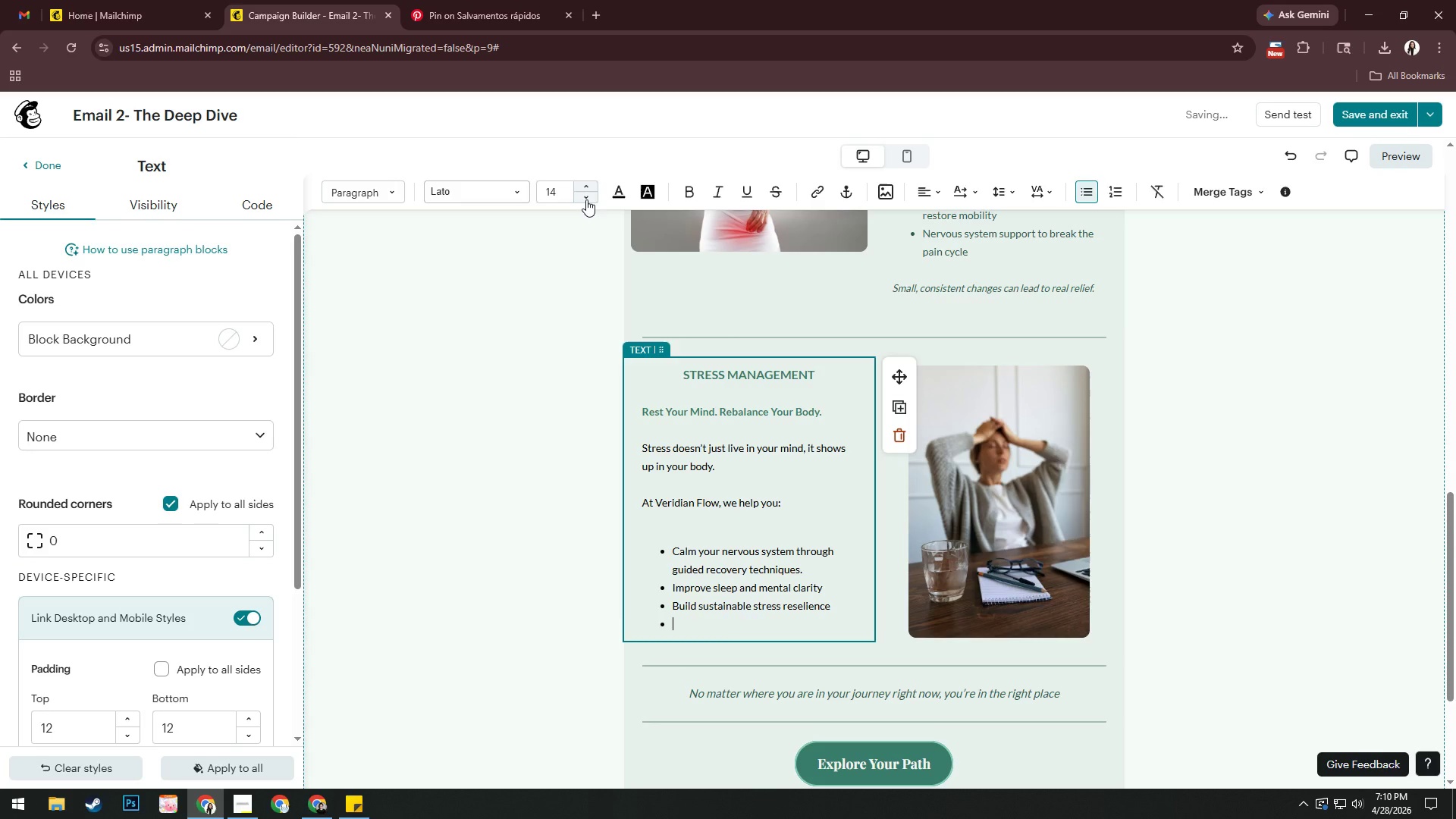 
key(Enter)
 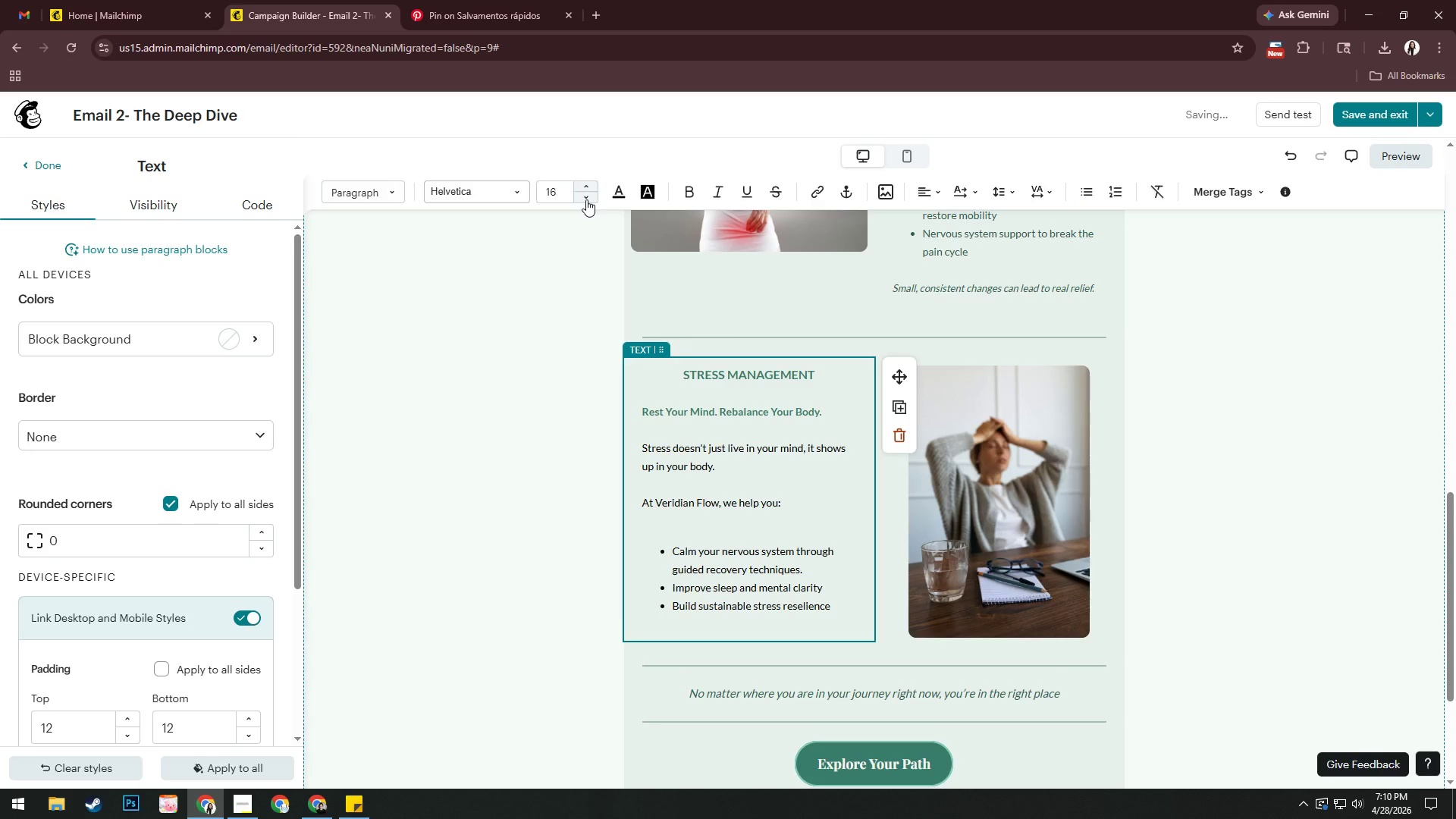 
key(Enter)
 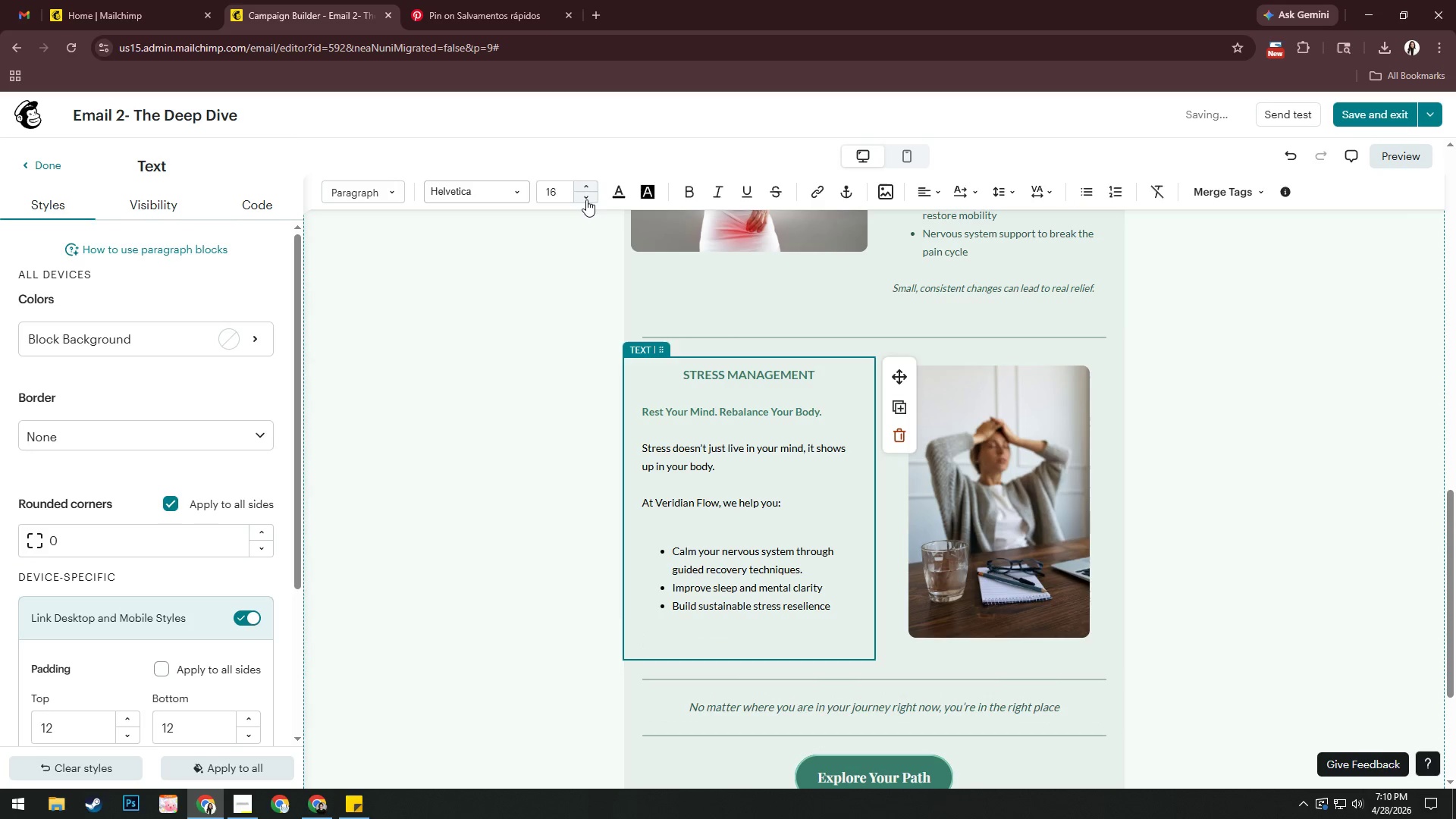 
type(You don;t have to stay in survival mode)
 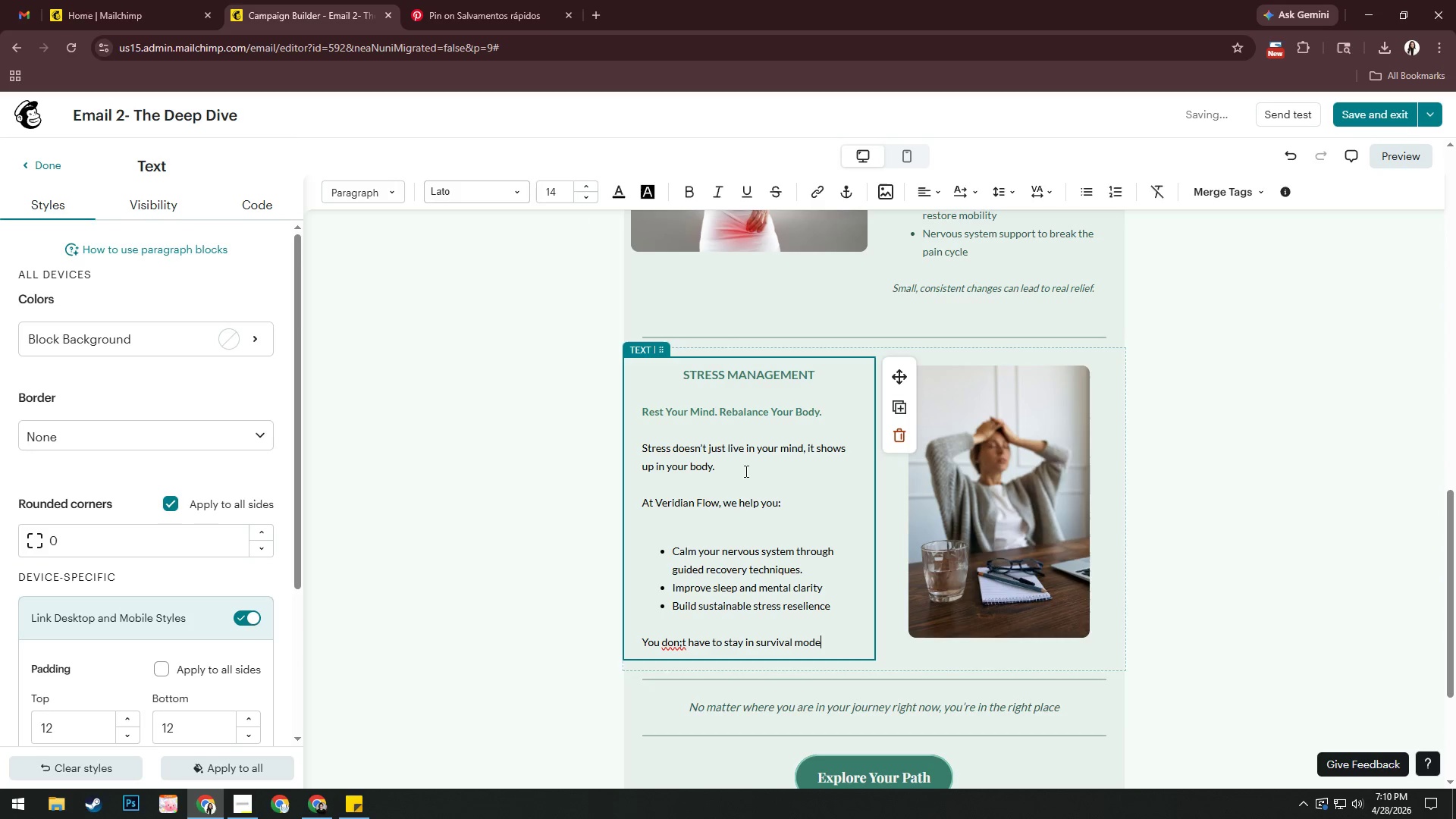 
left_click([681, 646])
 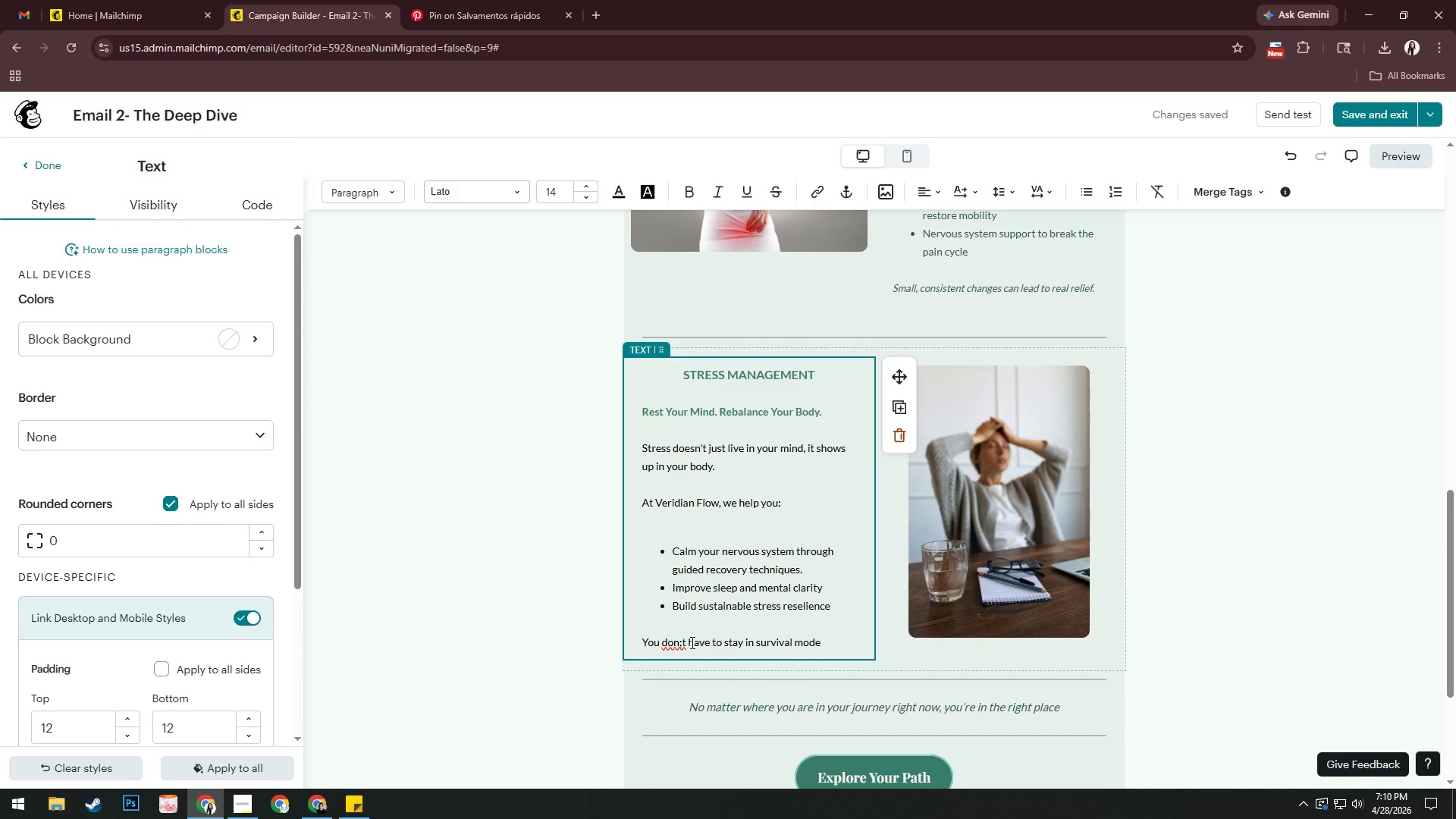 
key(Backspace)
 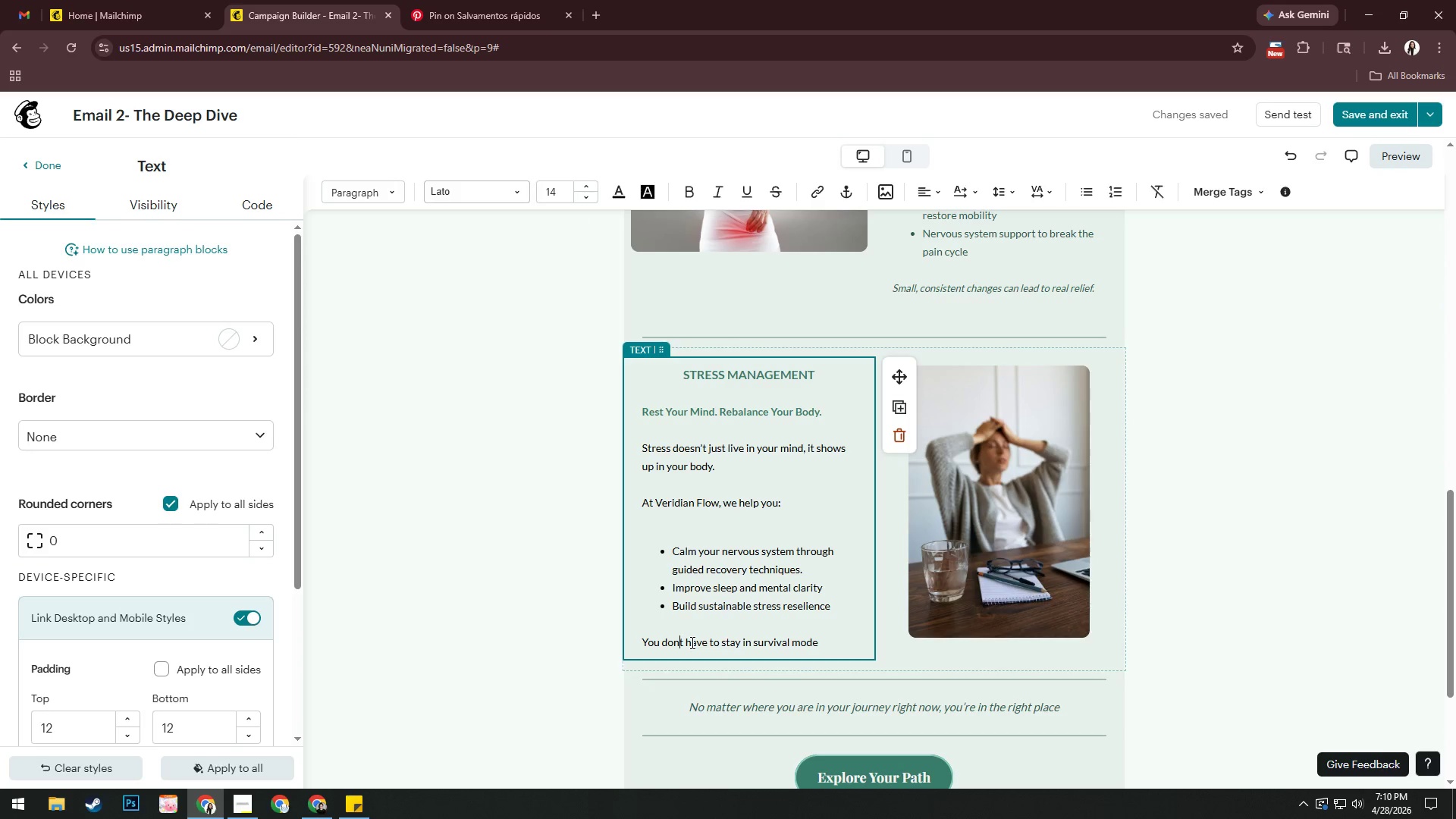 
key(Quote)
 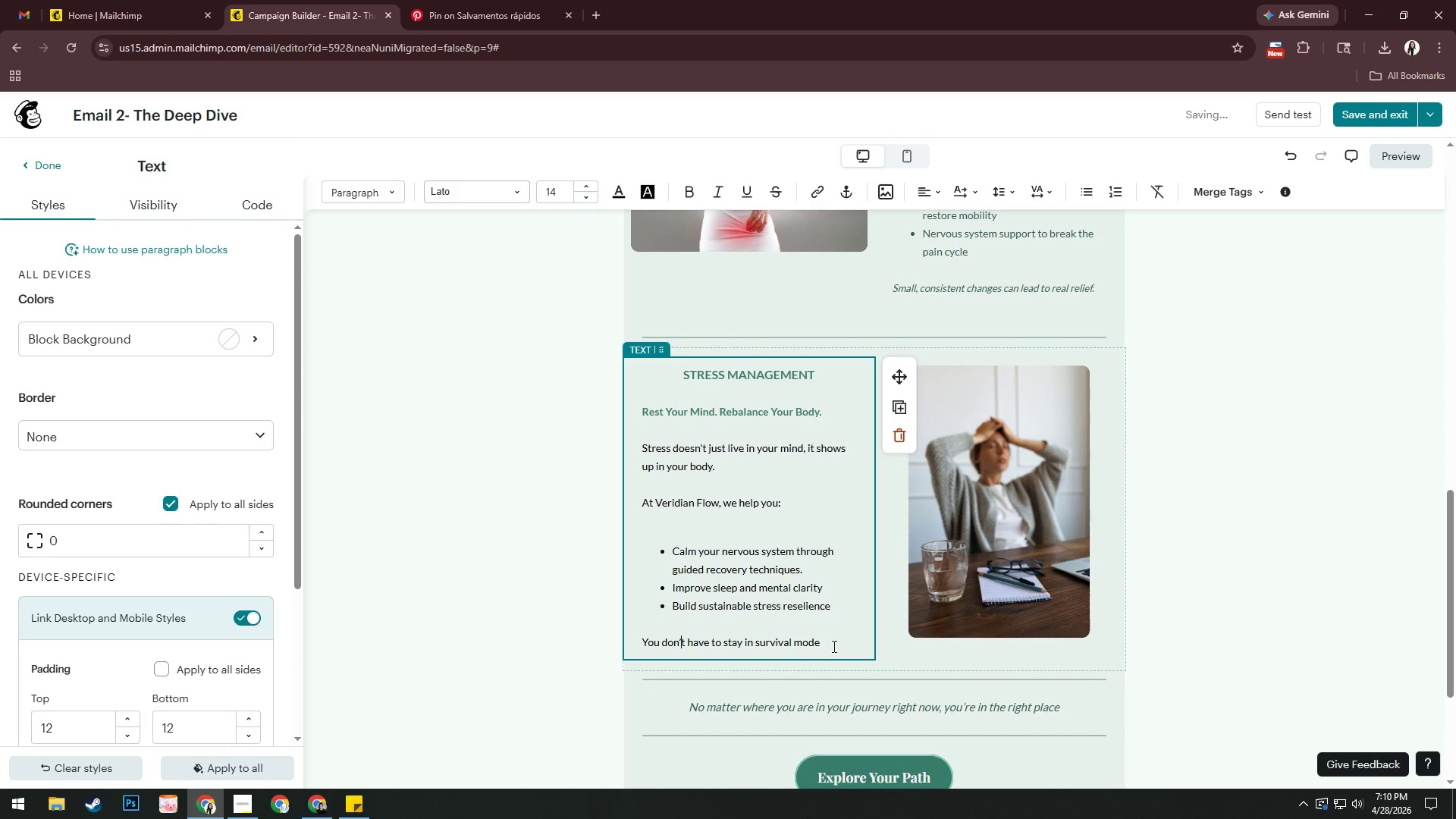 
left_click([830, 642])
 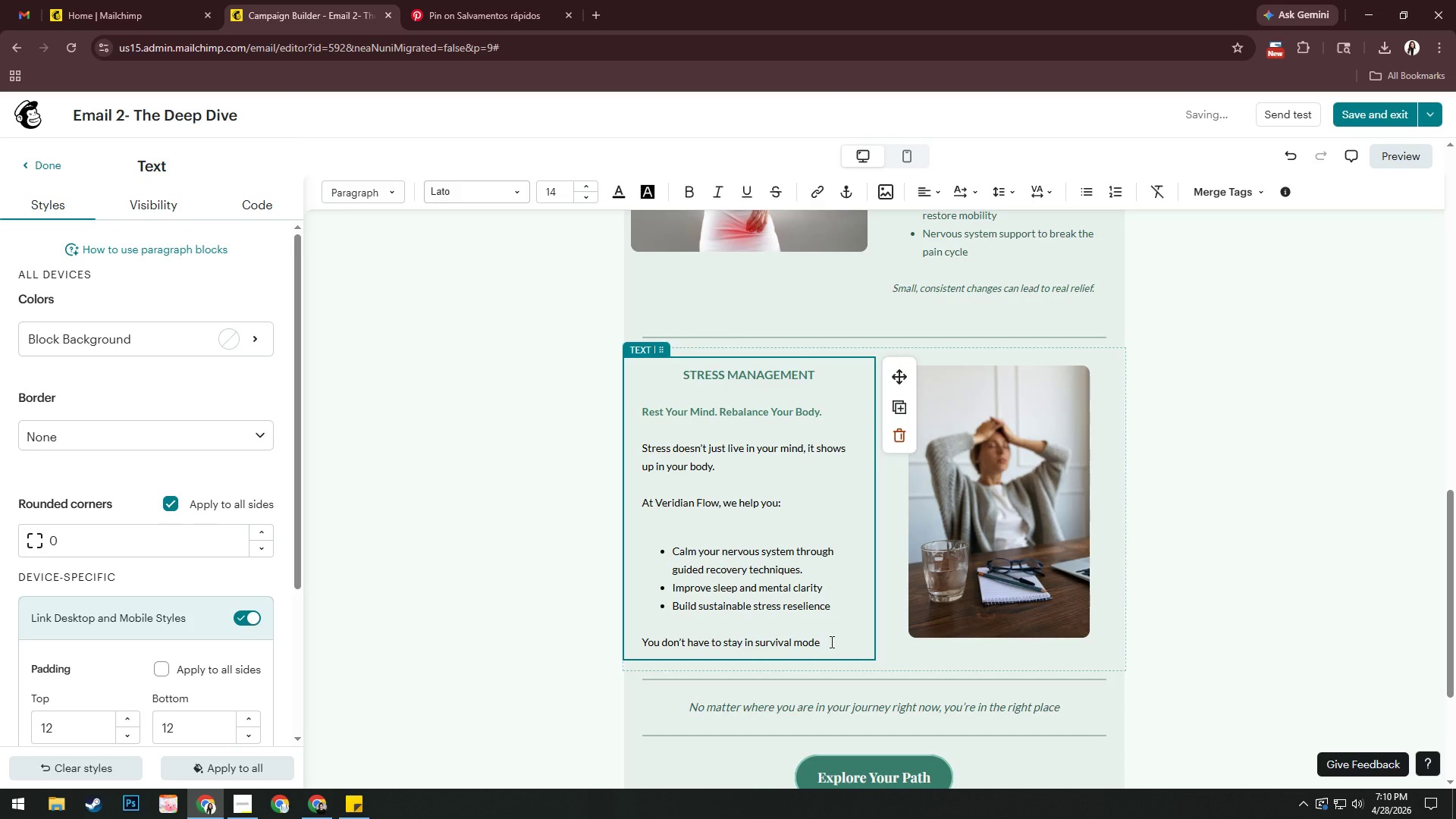 
key(Period)
 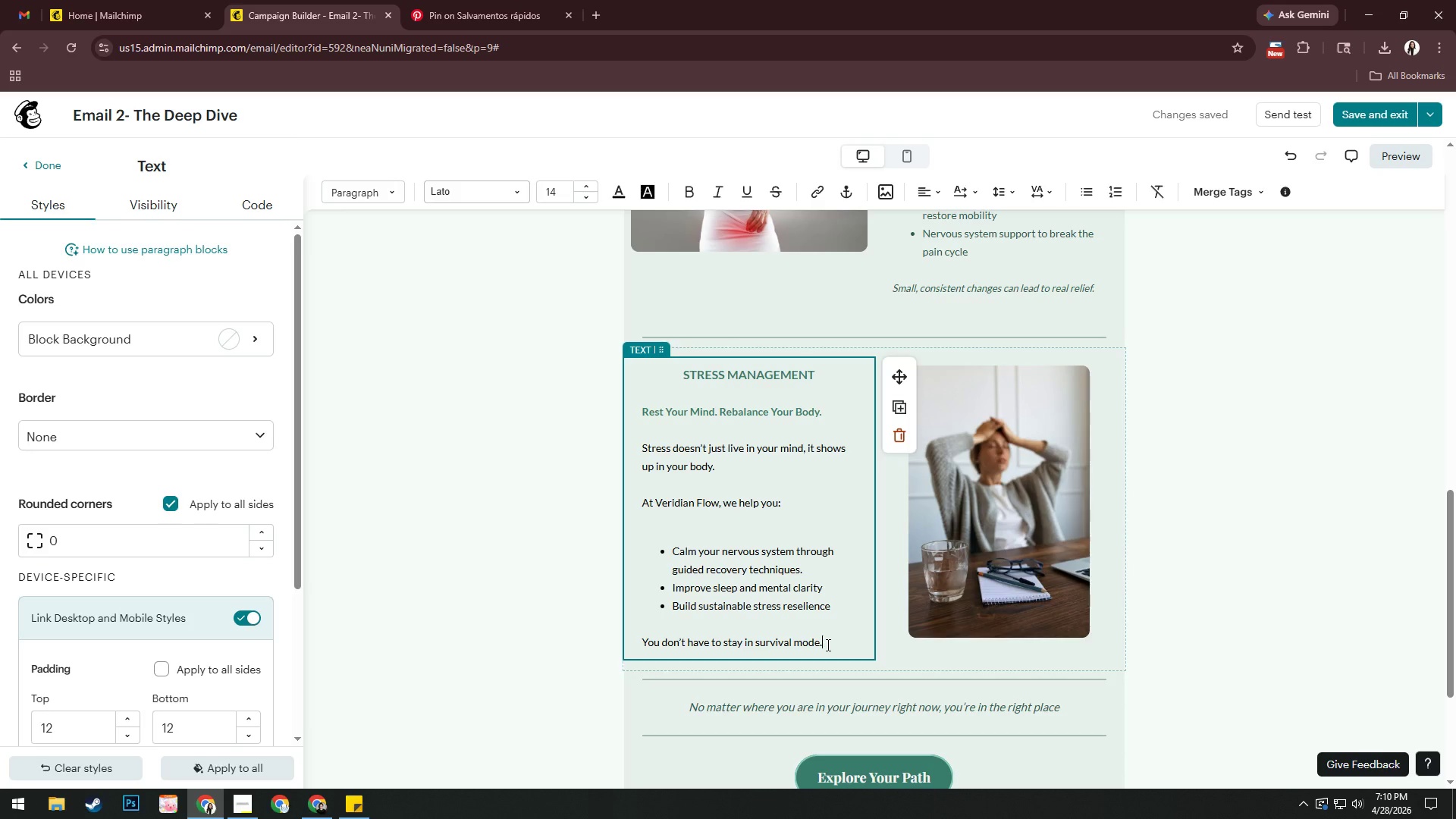 
wait(15.97)
 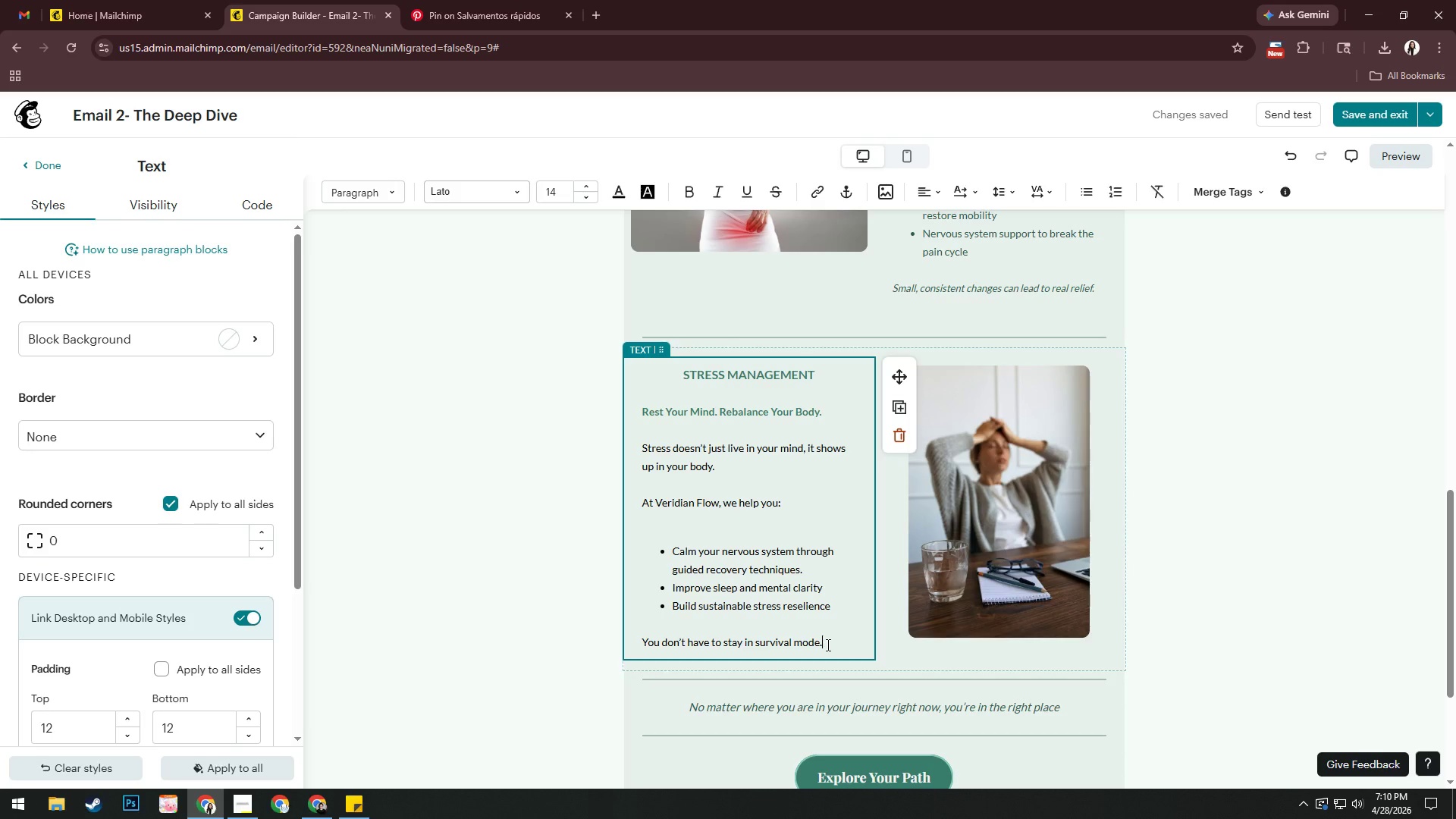 
left_click_drag(start_coordinate=[825, 641], to_coordinate=[638, 645])
 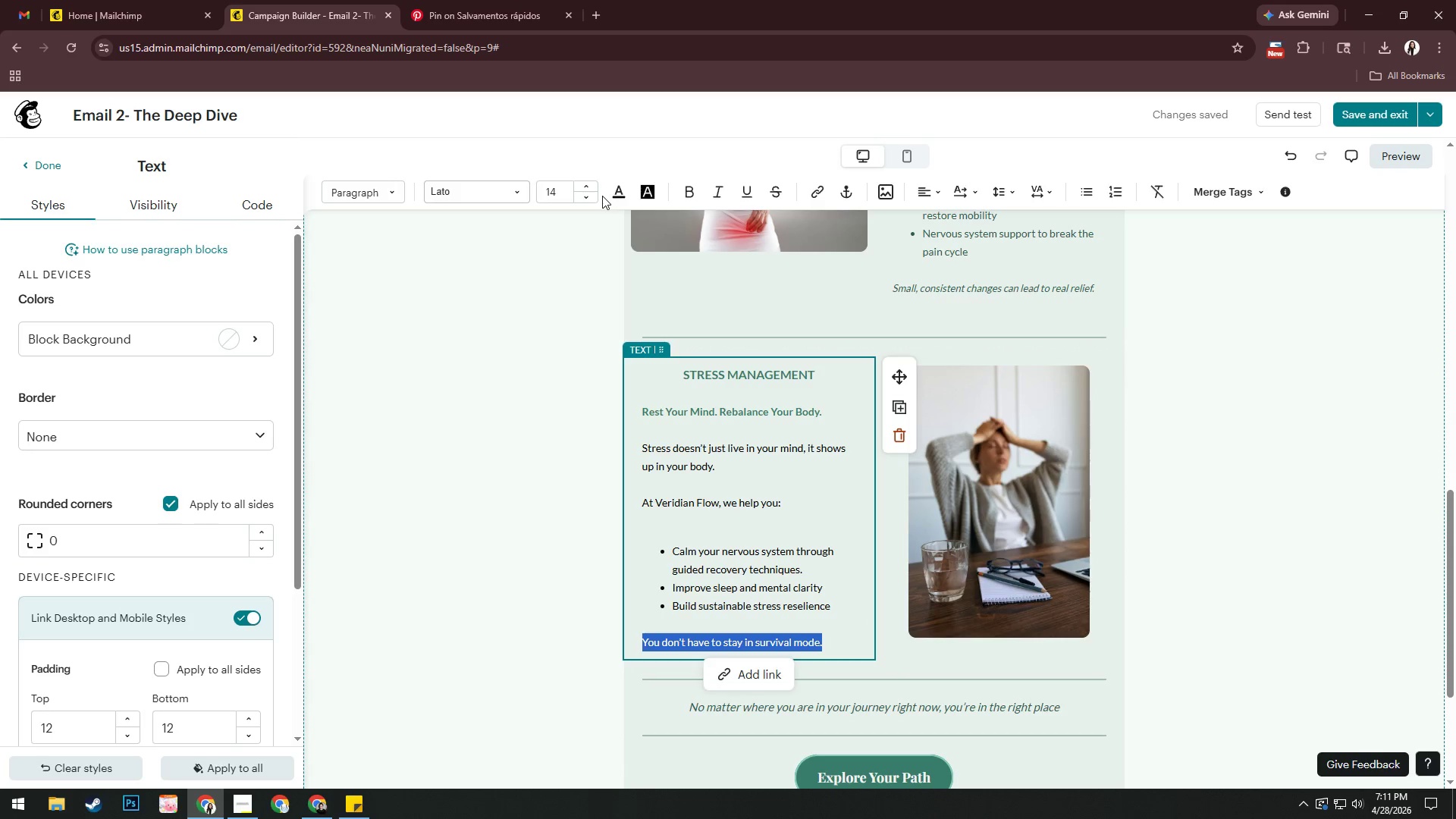 
left_click([591, 197])
 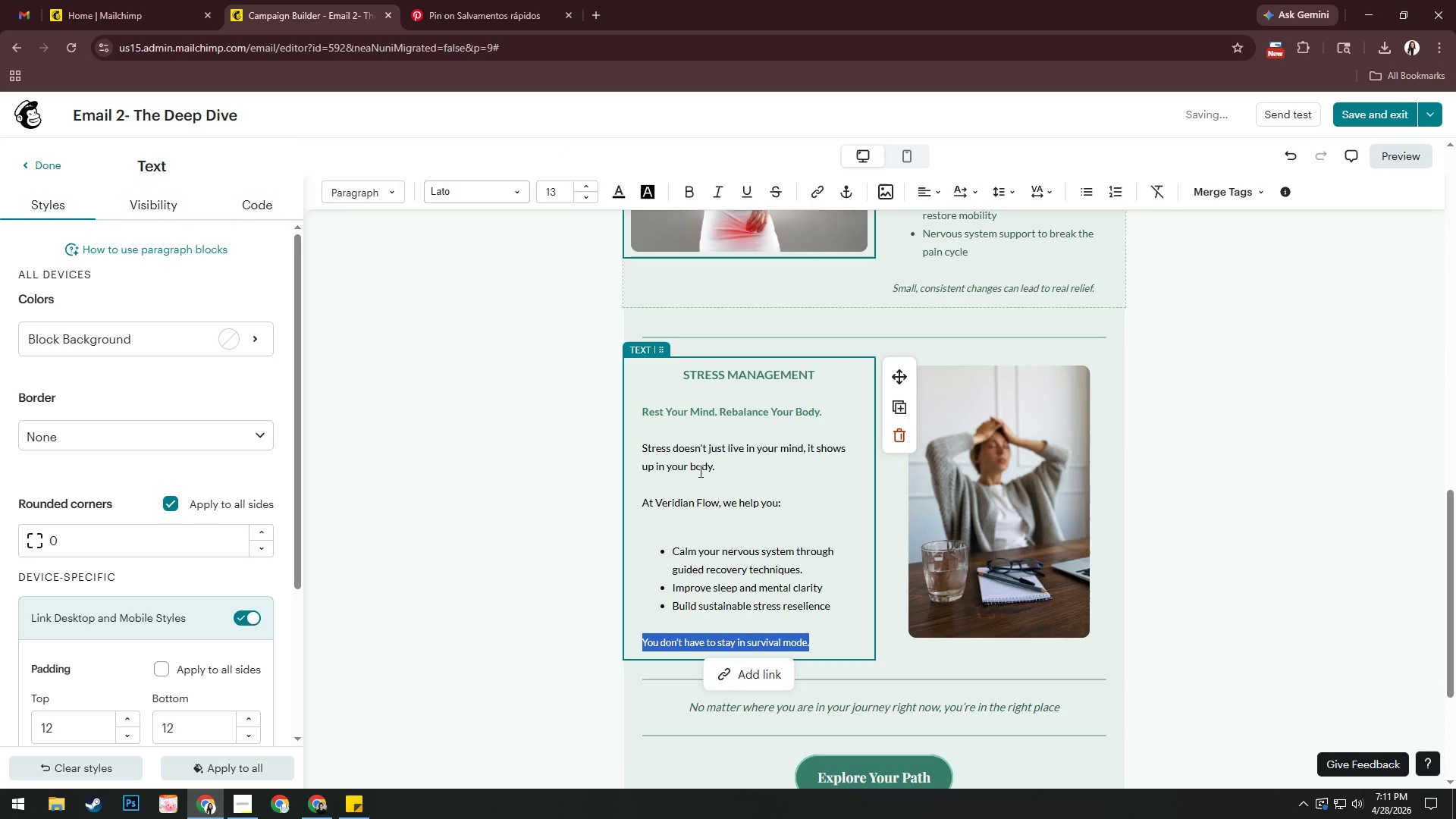 
left_click([706, 495])
 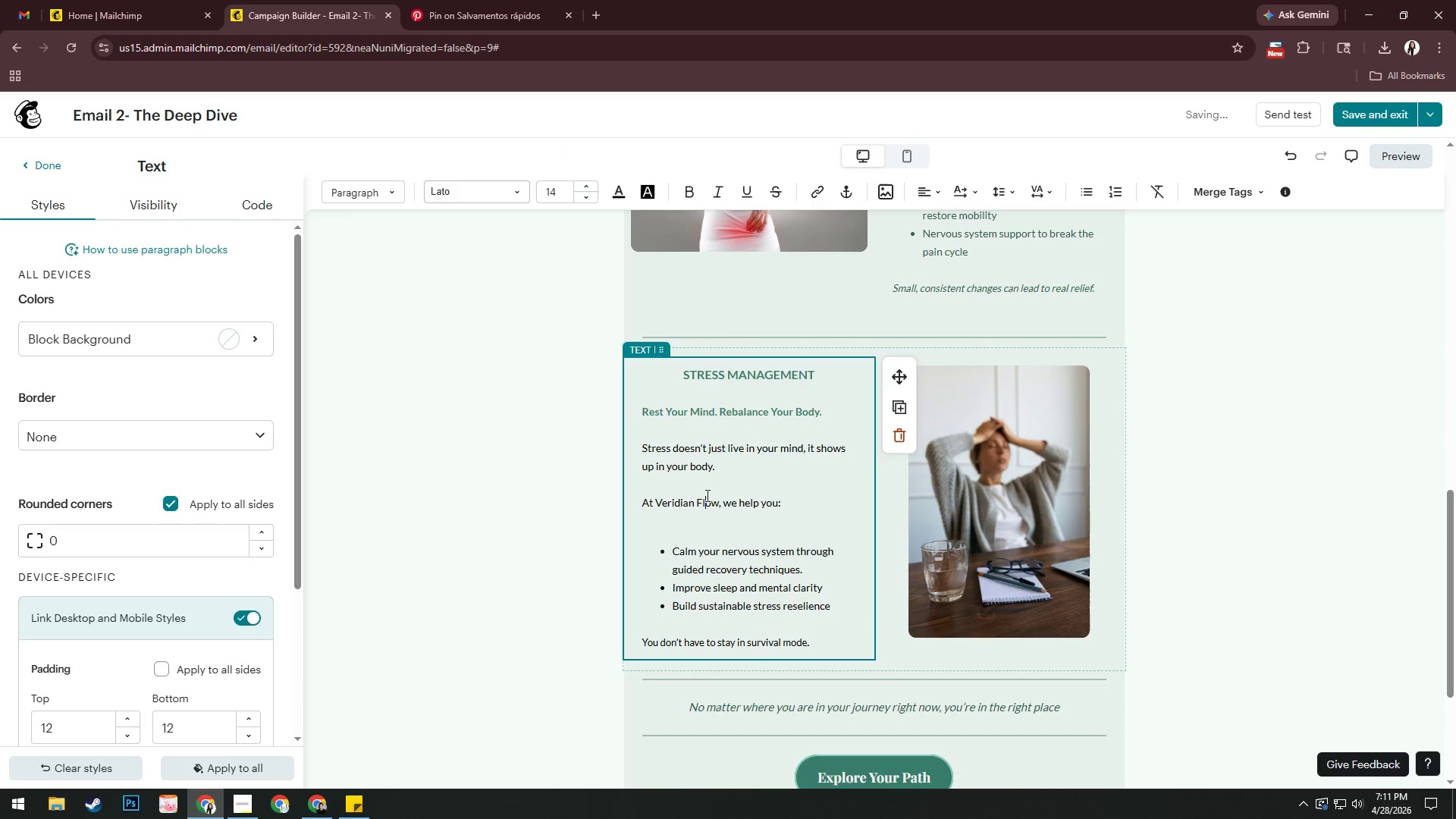 
key(Control+A)
 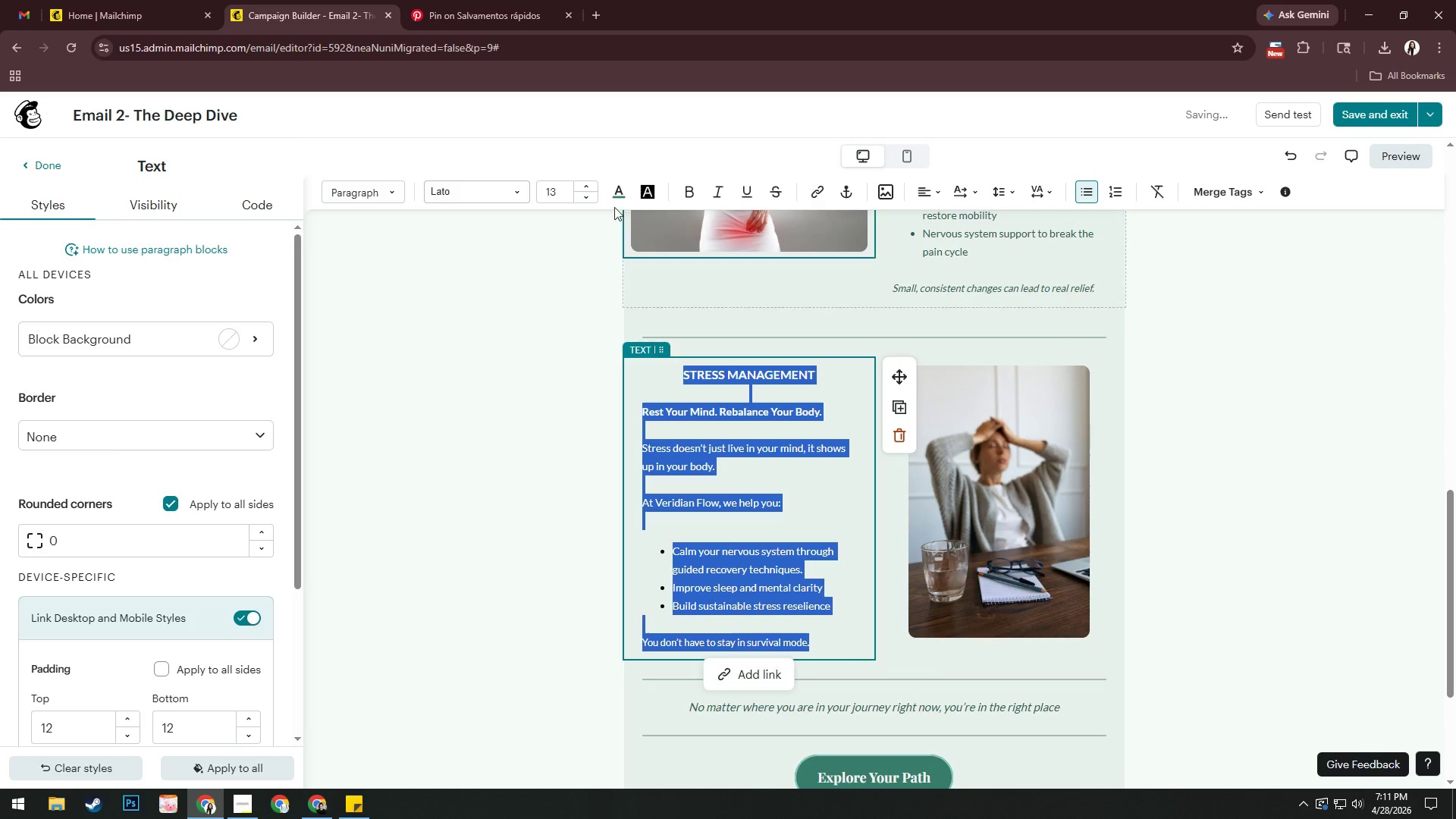 
left_click([620, 192])
 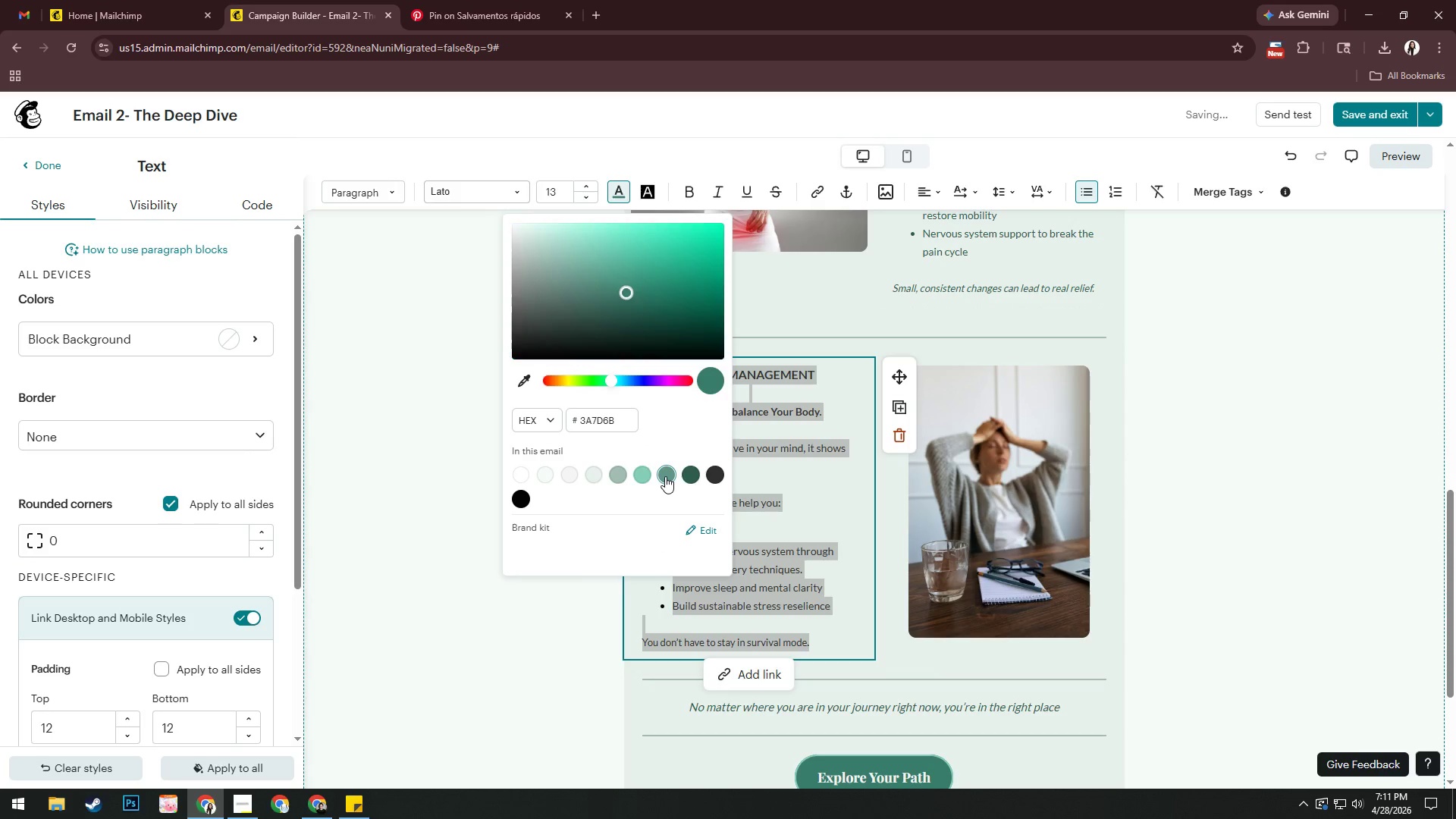 
double_click([771, 481])
 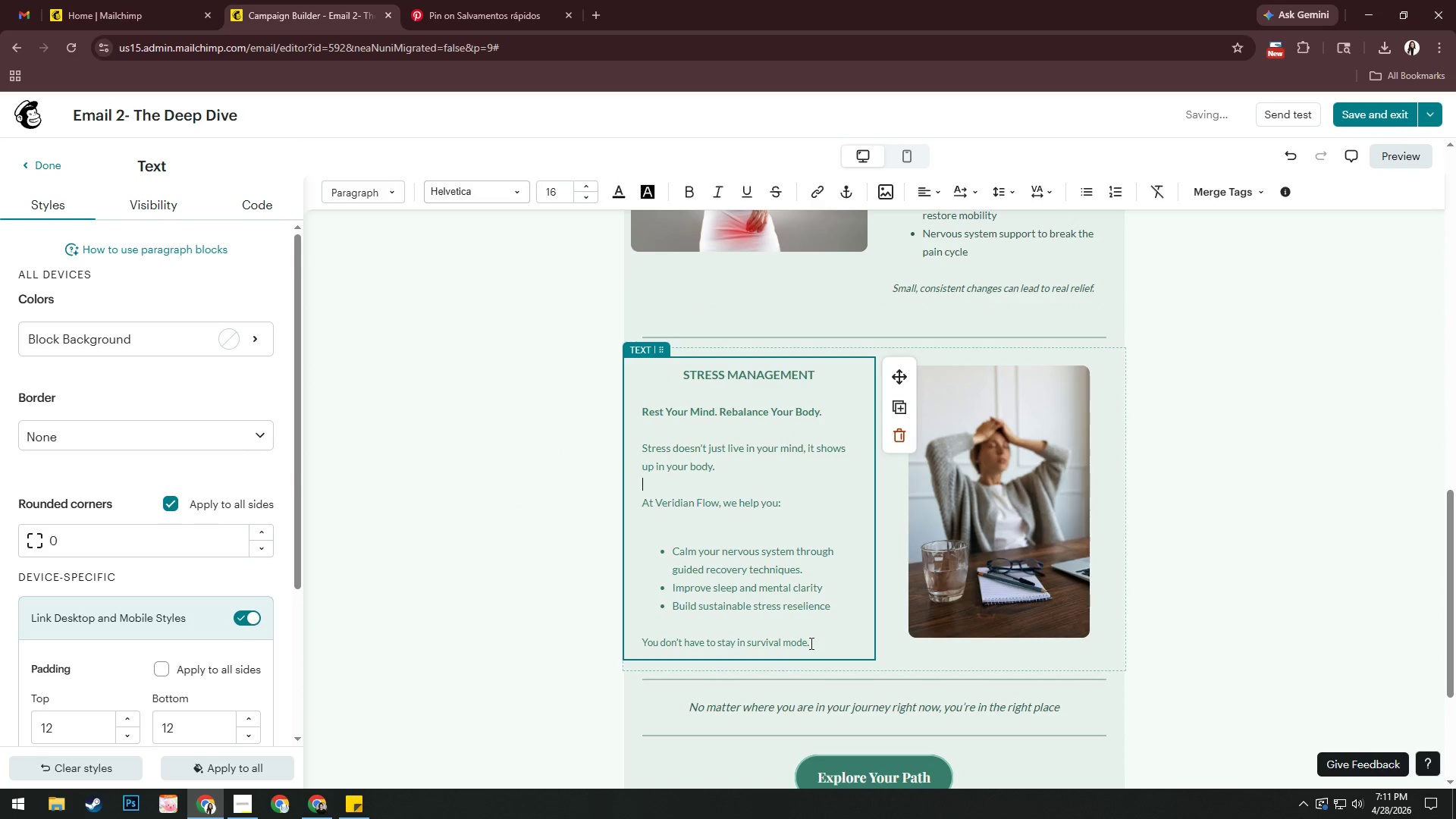 
left_click_drag(start_coordinate=[811, 640], to_coordinate=[634, 644])
 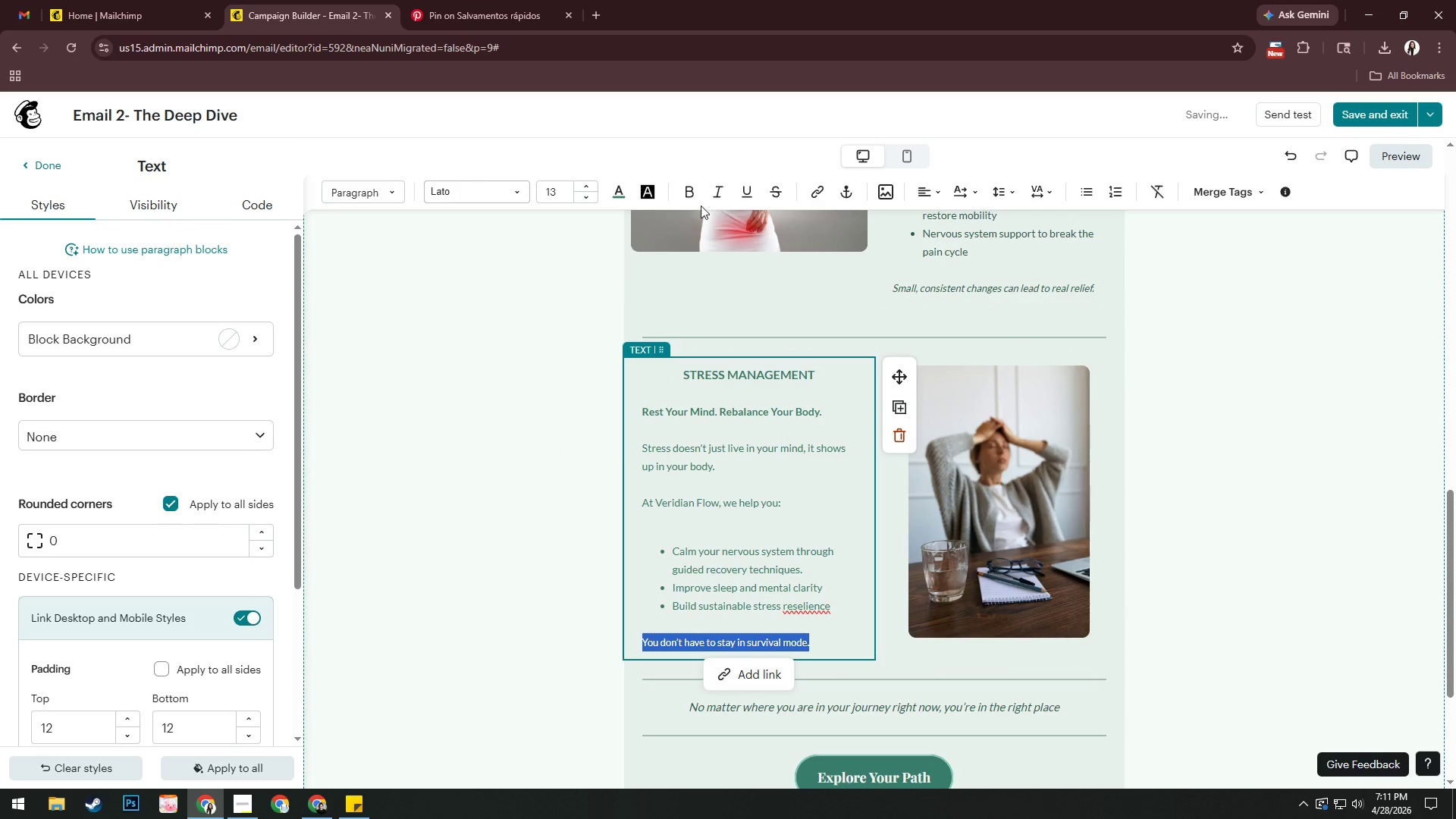 
left_click([719, 193])
 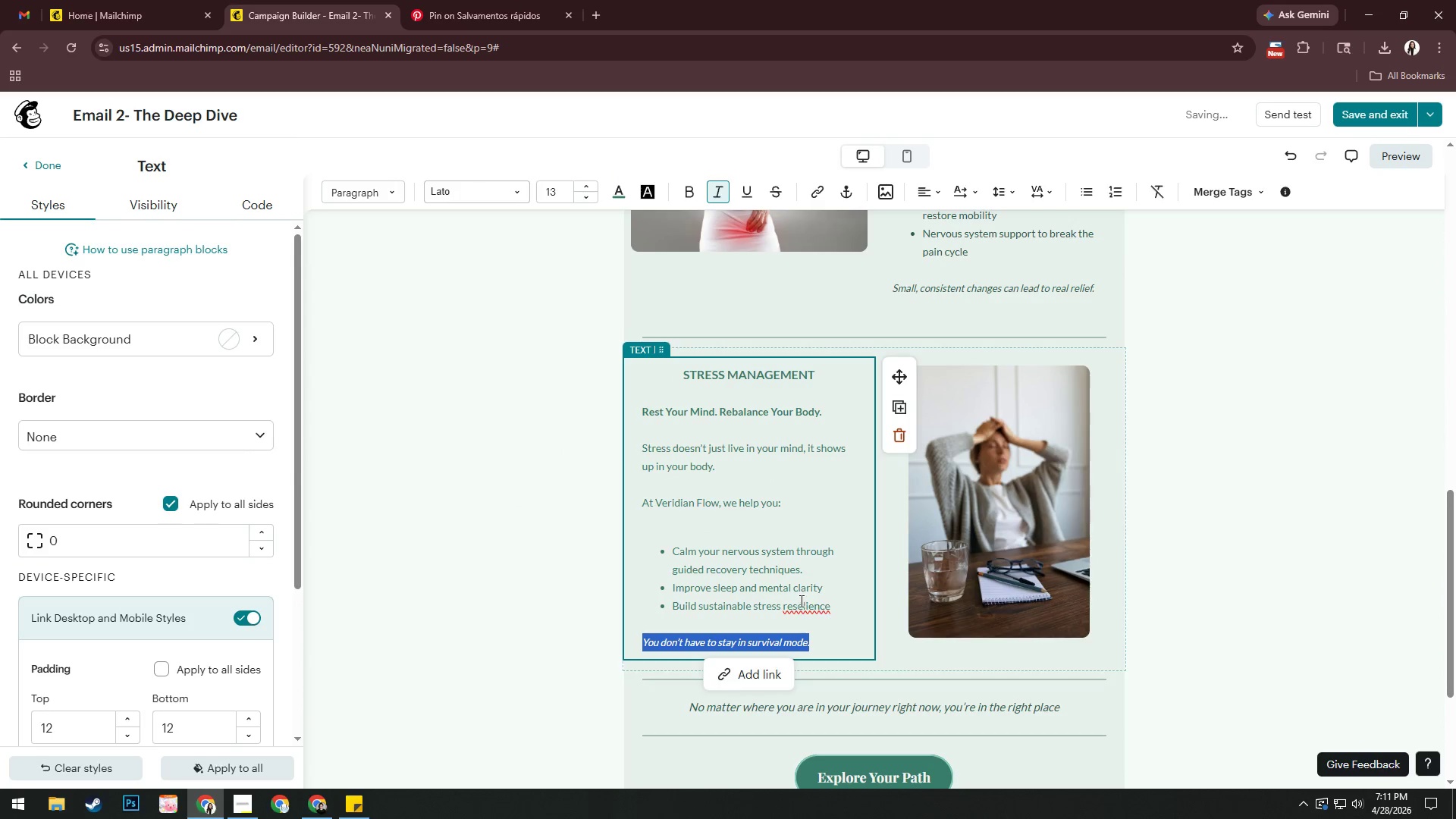 
right_click([800, 604])
 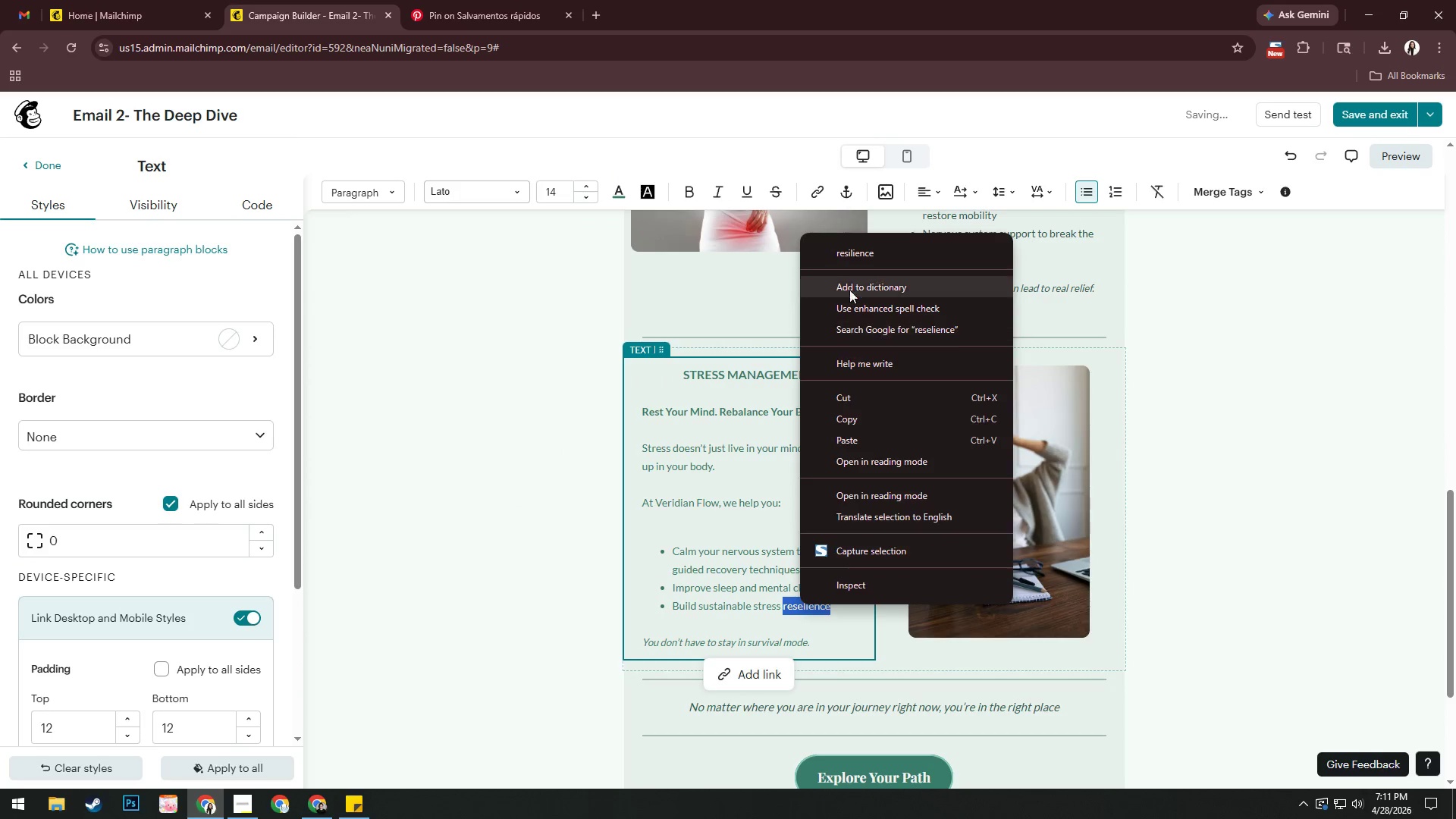 
left_click([855, 253])
 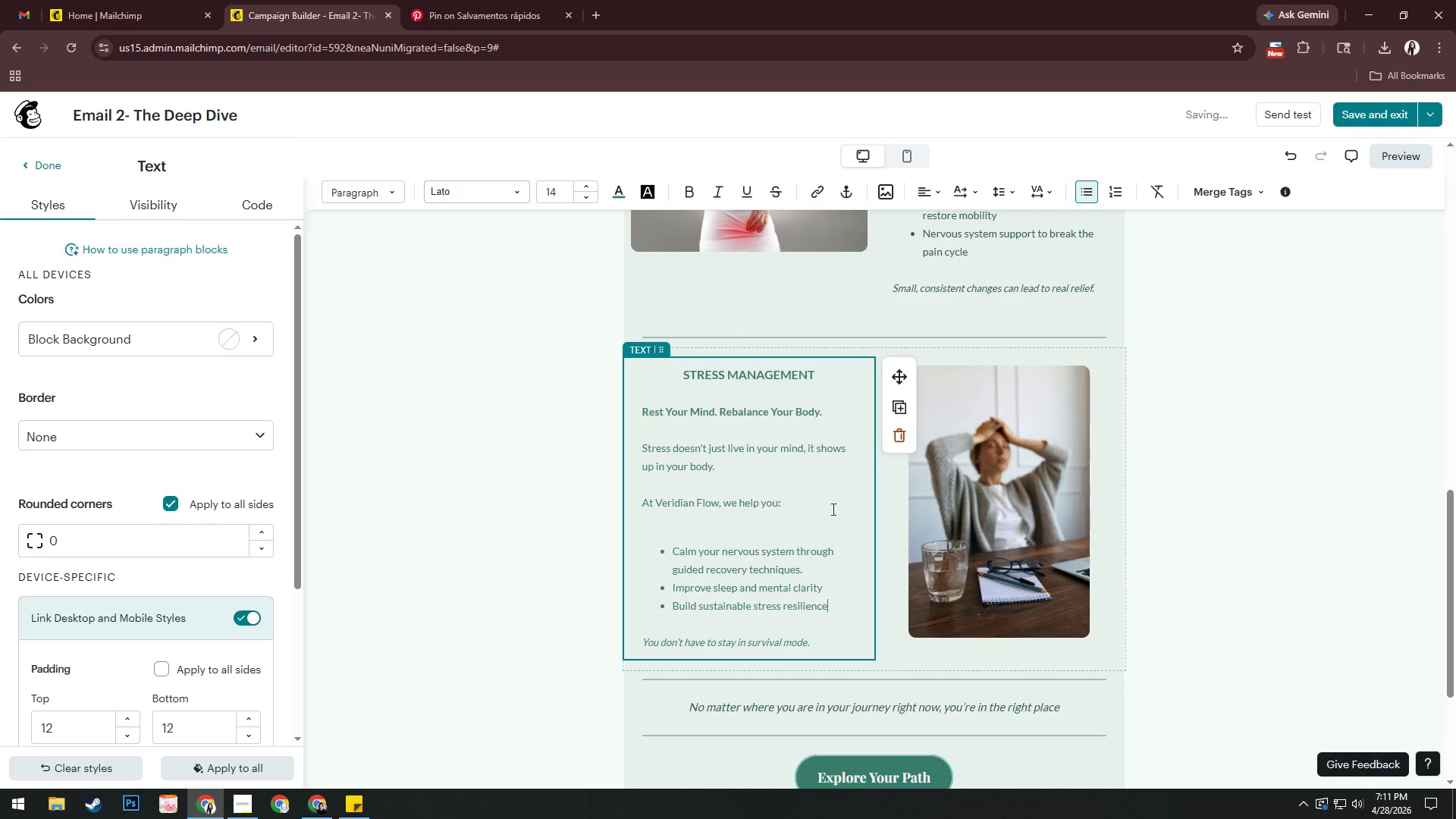 
left_click([776, 560])
 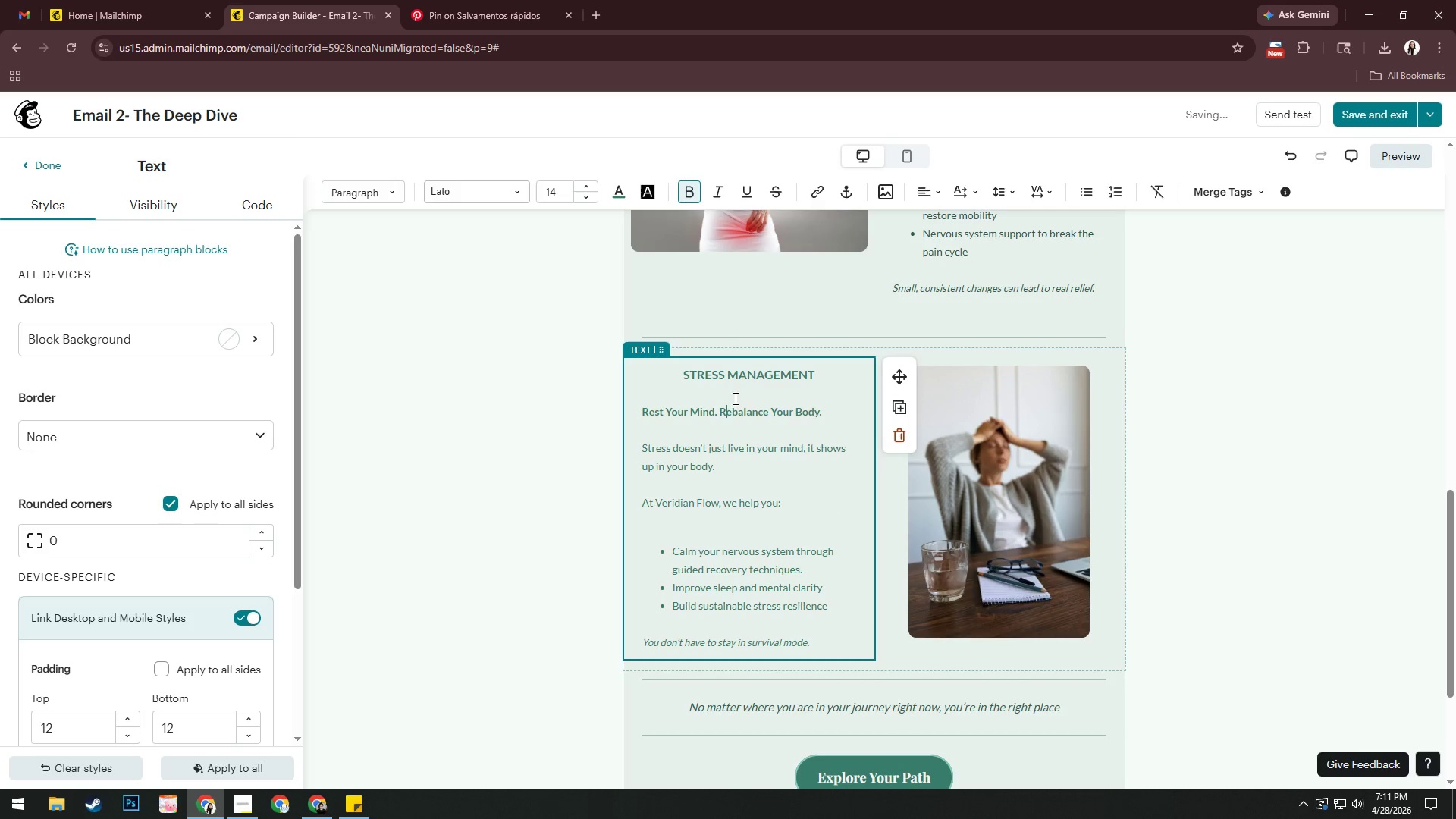 
left_click([748, 372])
 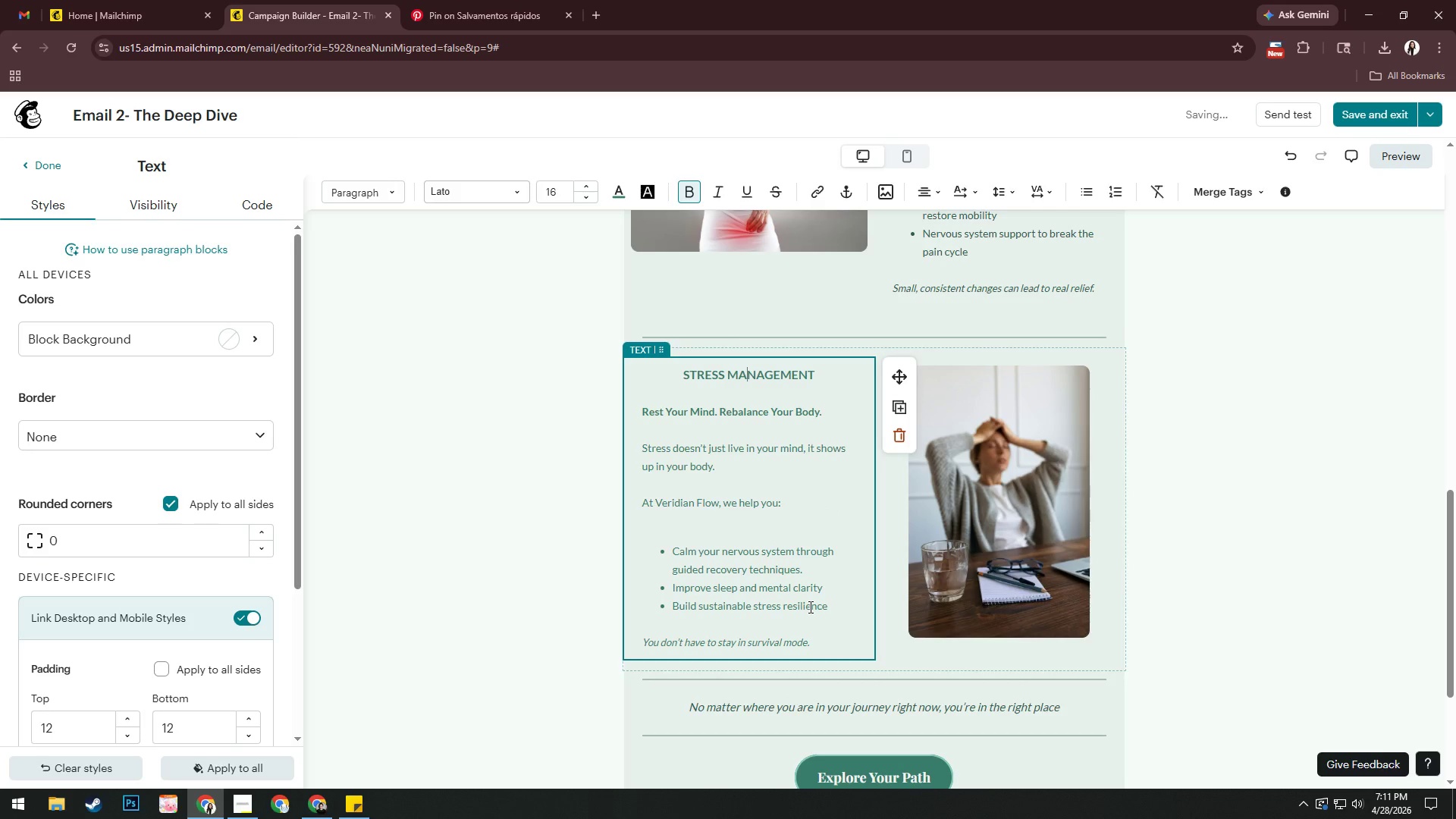 
scroll: coordinate [809, 607], scroll_direction: up, amount: 1.0
 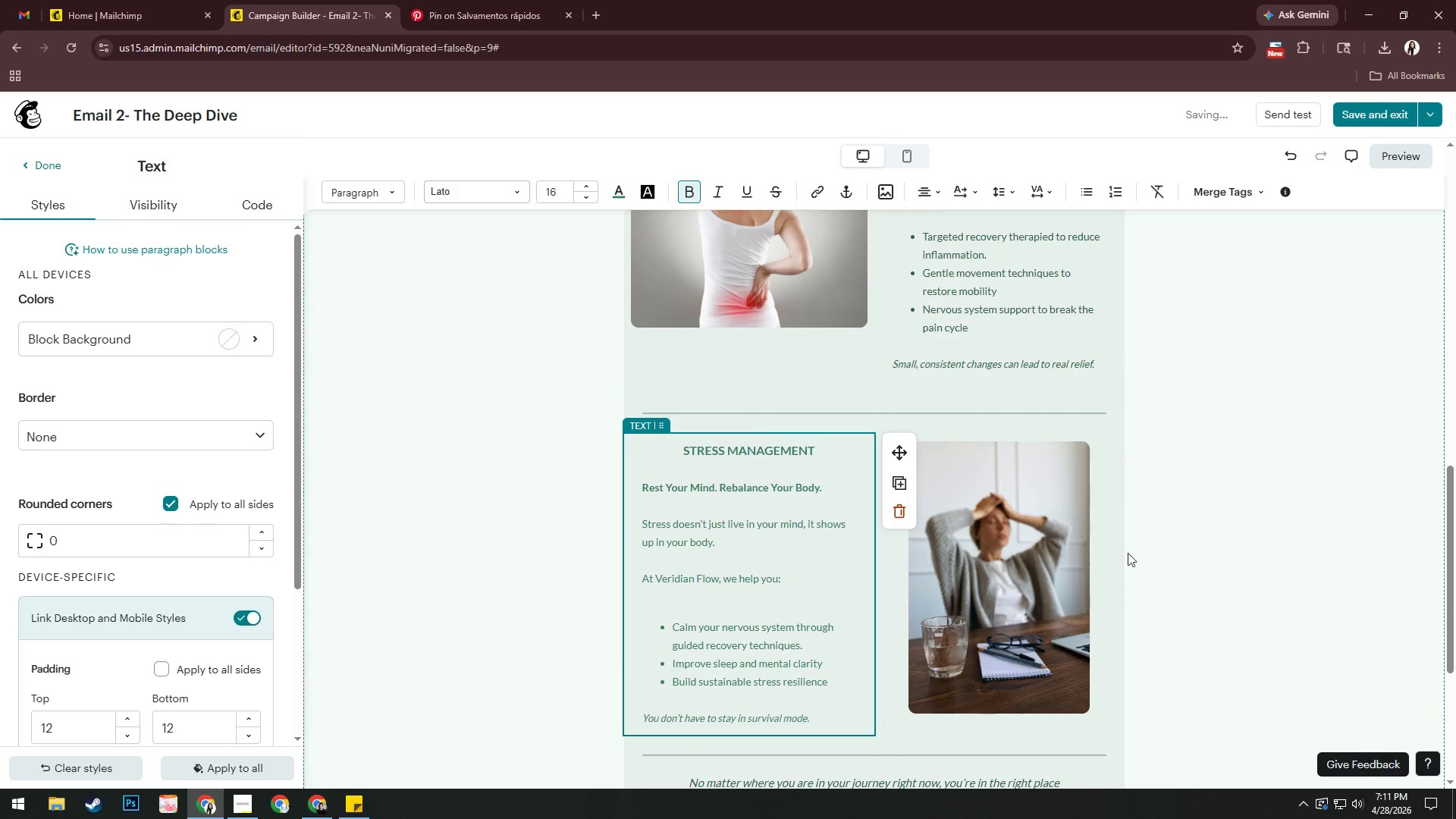 
left_click([1063, 552])
 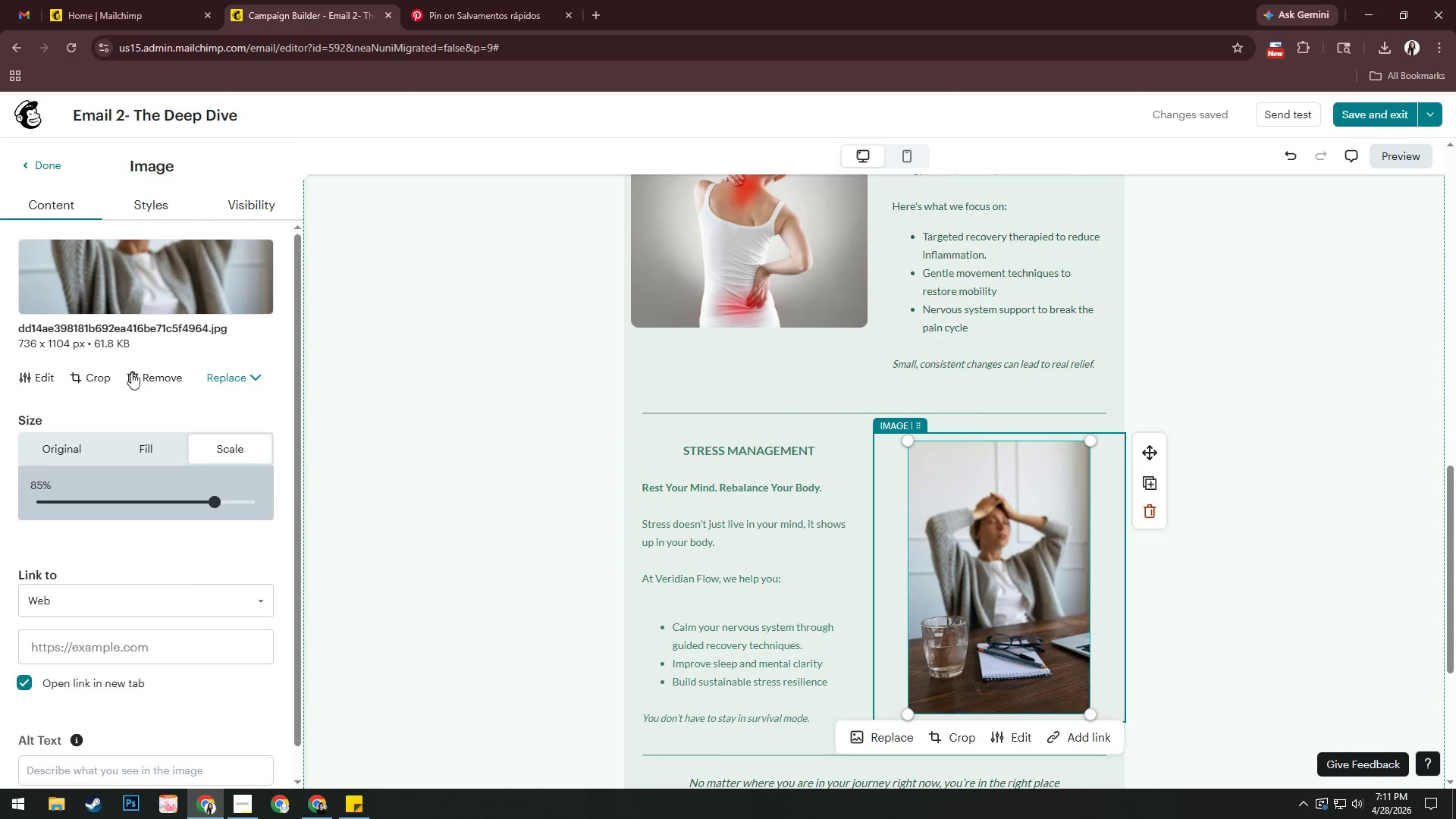 
left_click([164, 203])
 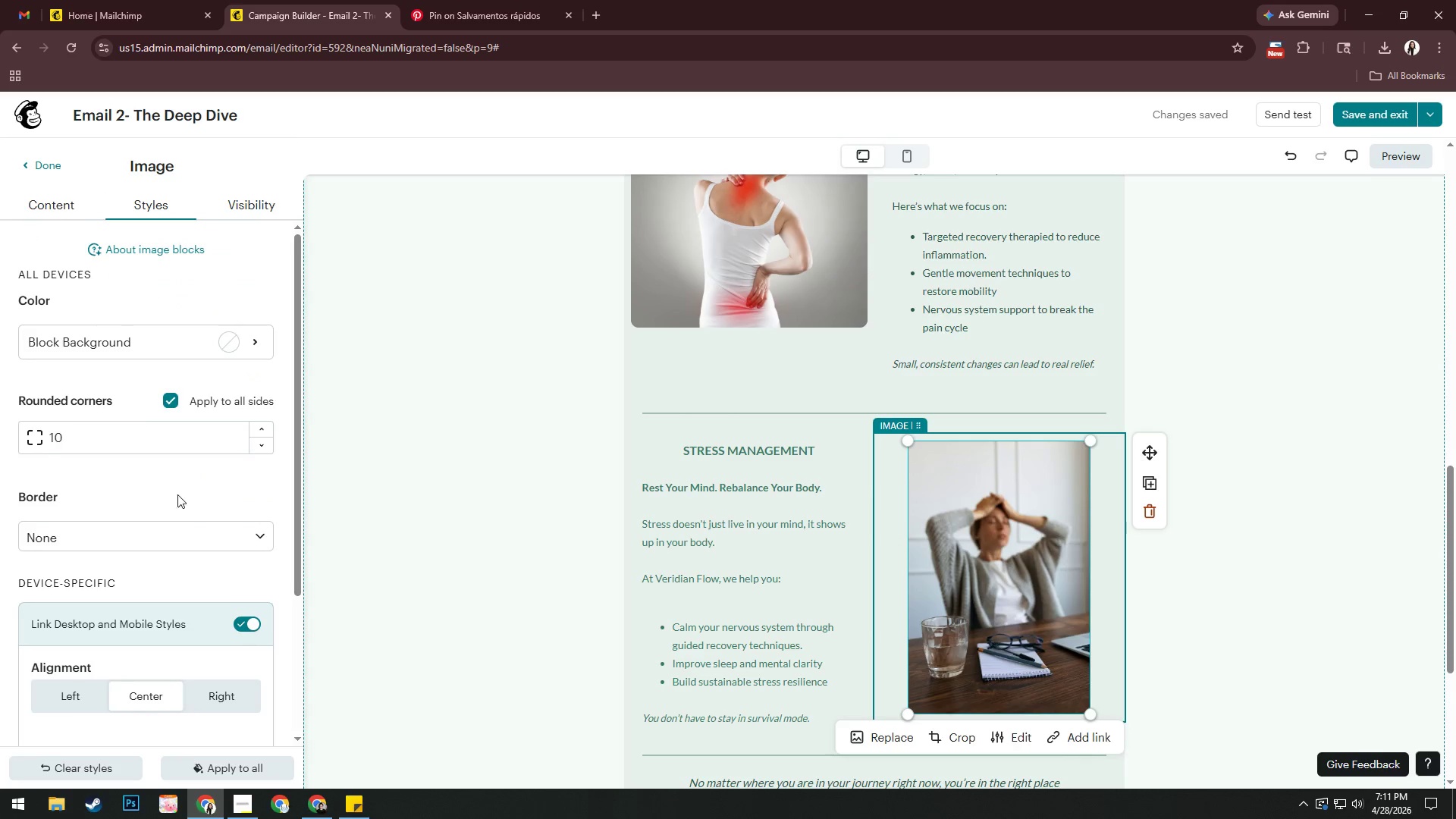 
scroll: coordinate [199, 540], scroll_direction: down, amount: 8.0
 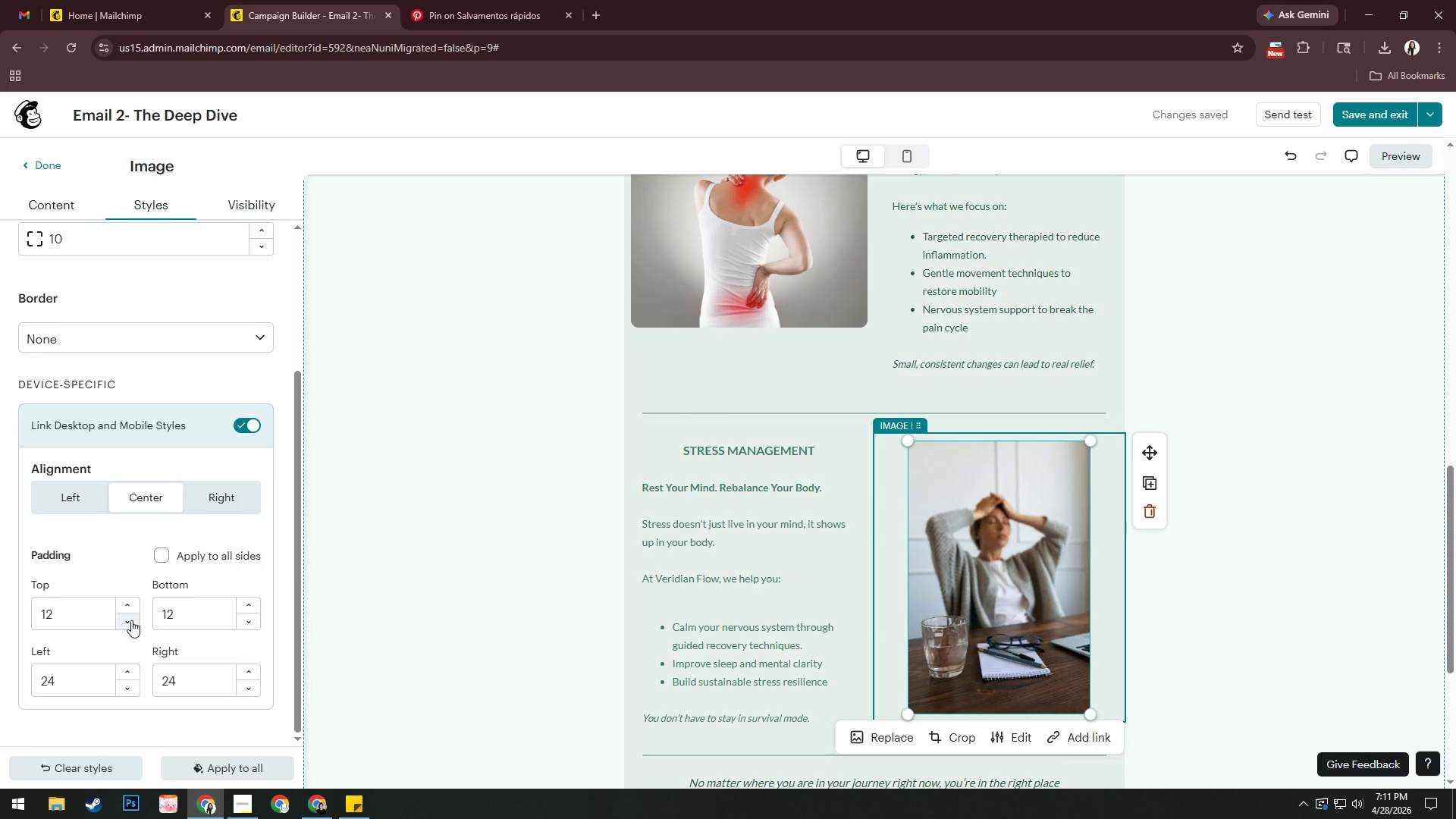 
double_click([131, 620])
 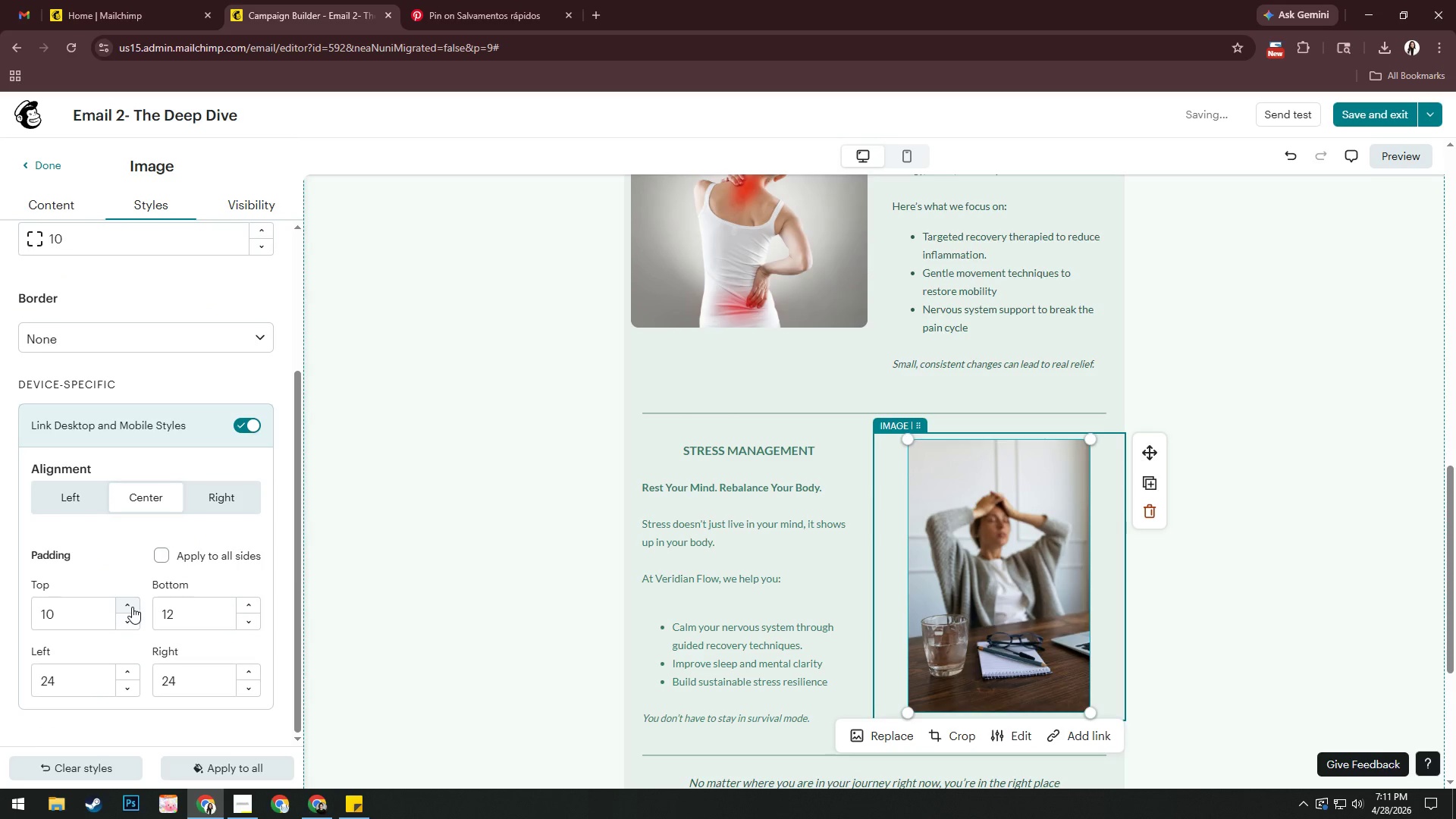 
double_click([132, 606])
 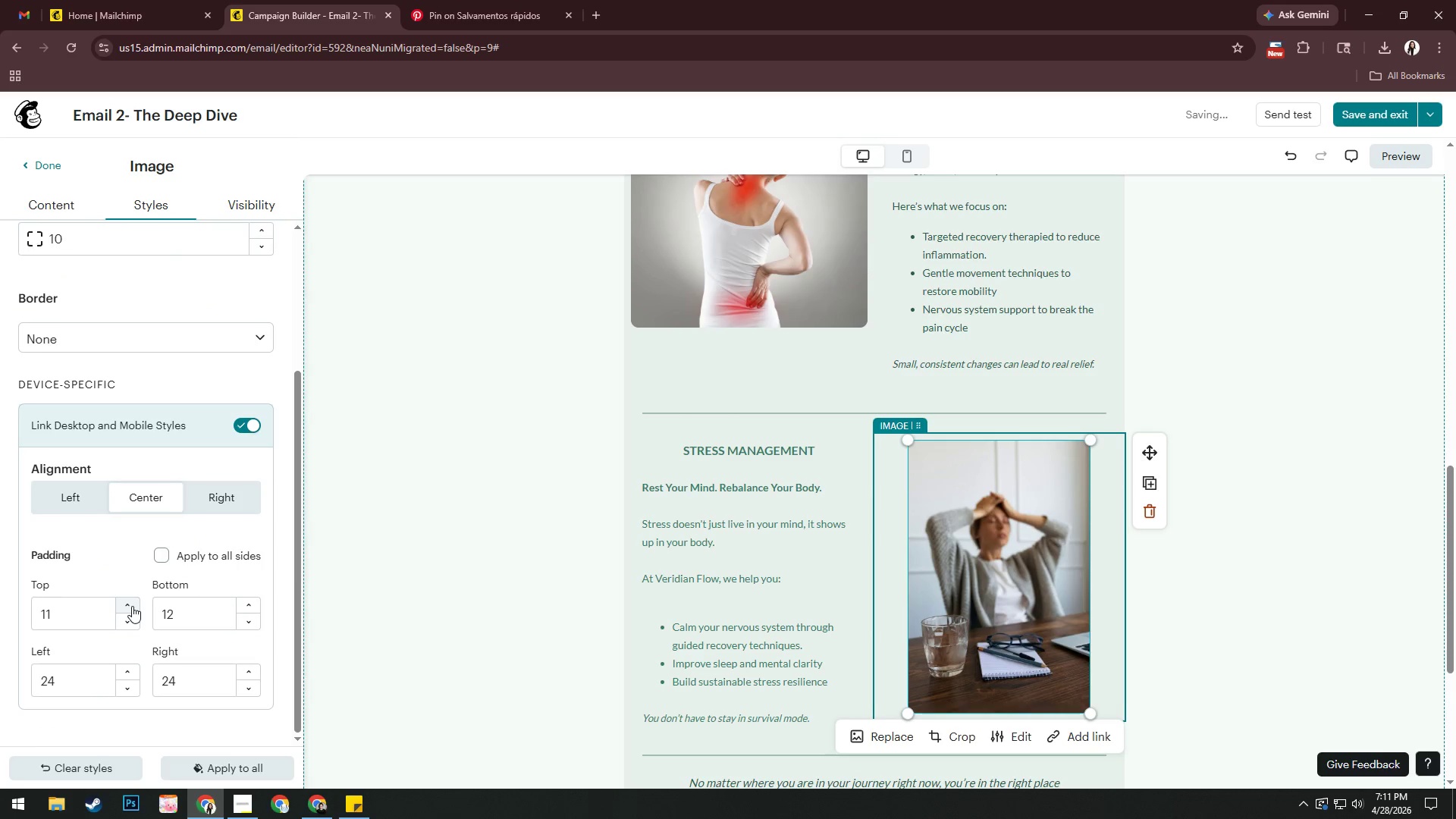 
triple_click([132, 606])
 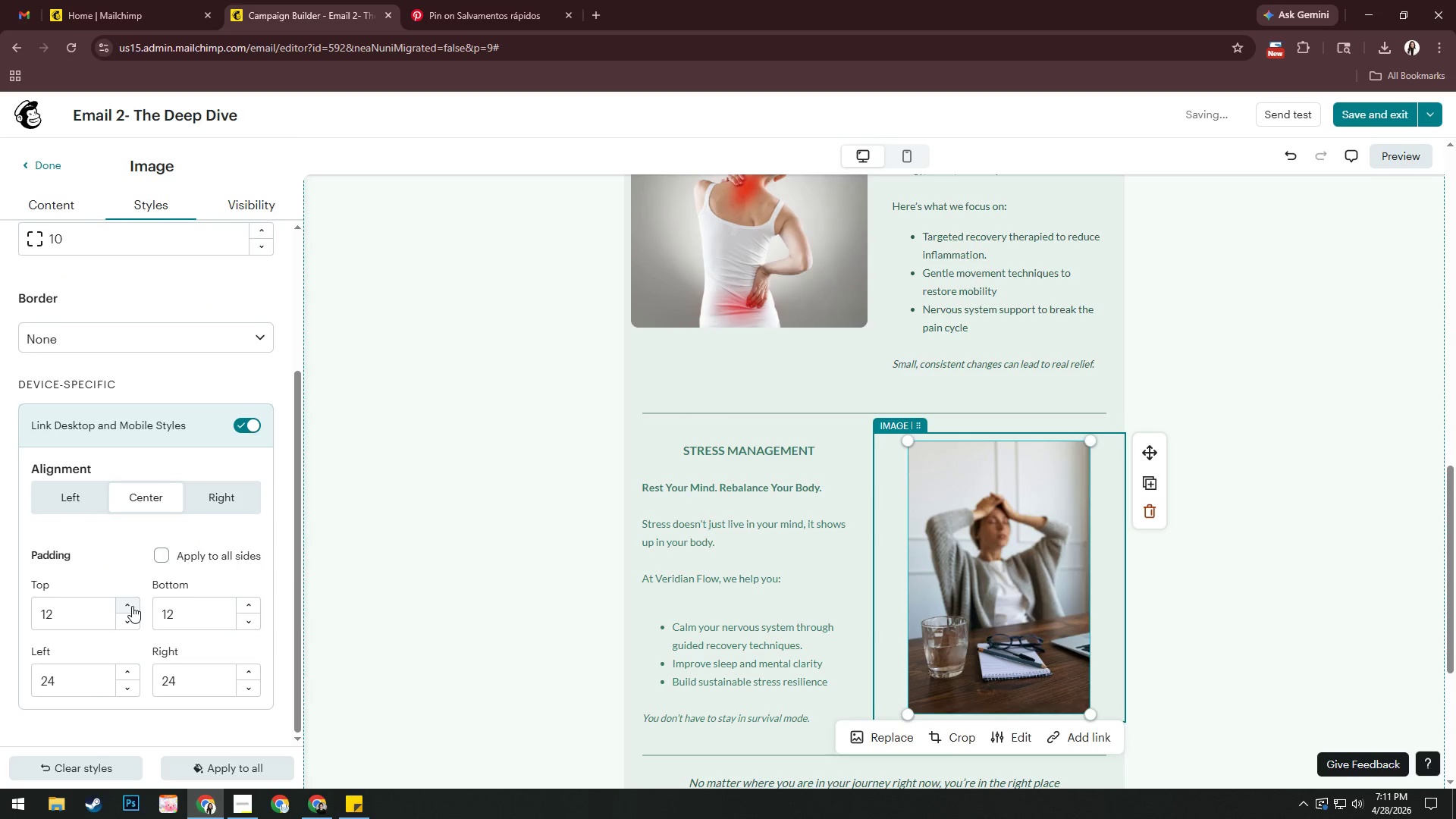 
triple_click([132, 606])
 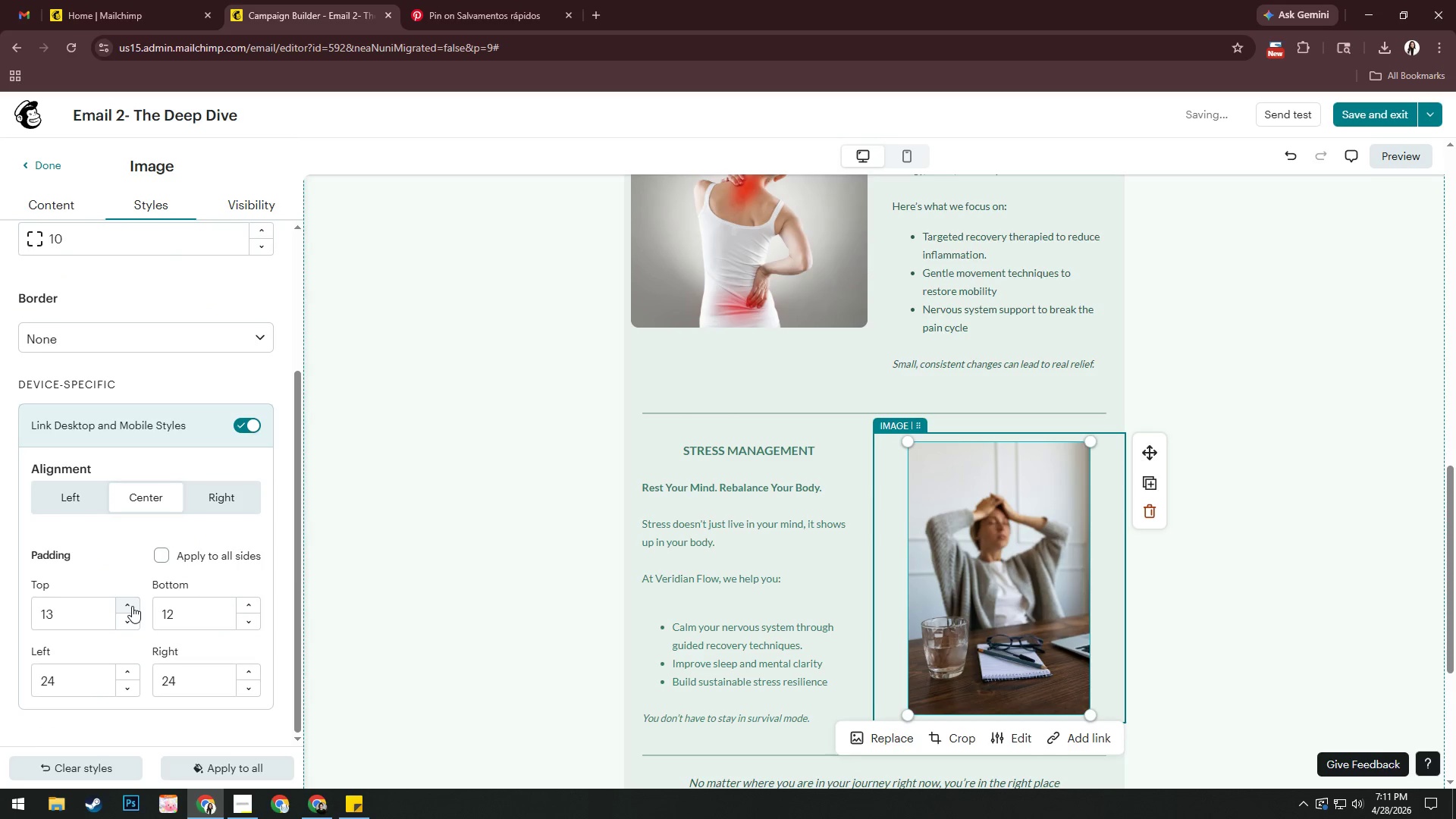 
triple_click([132, 606])
 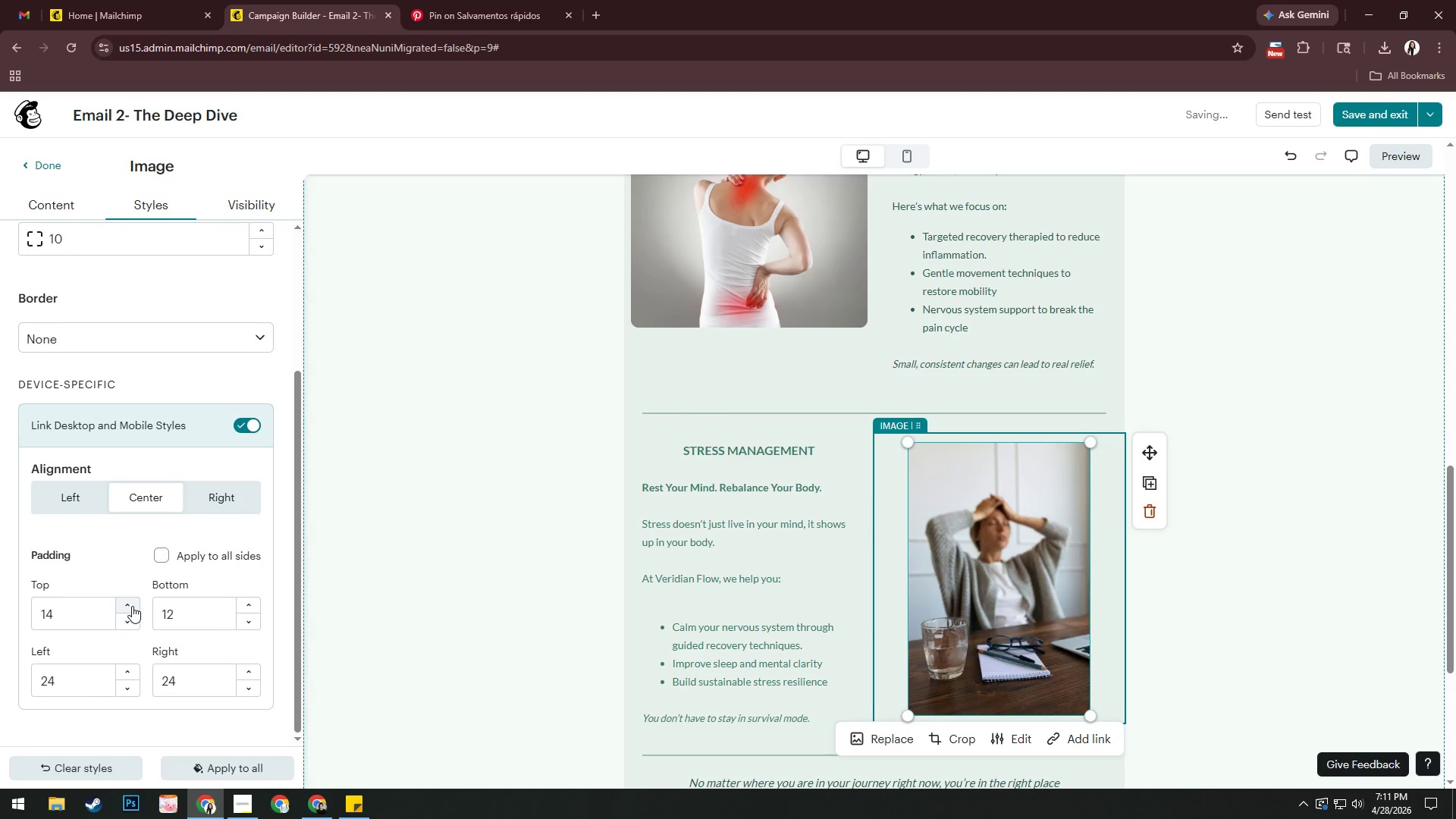 
triple_click([132, 606])
 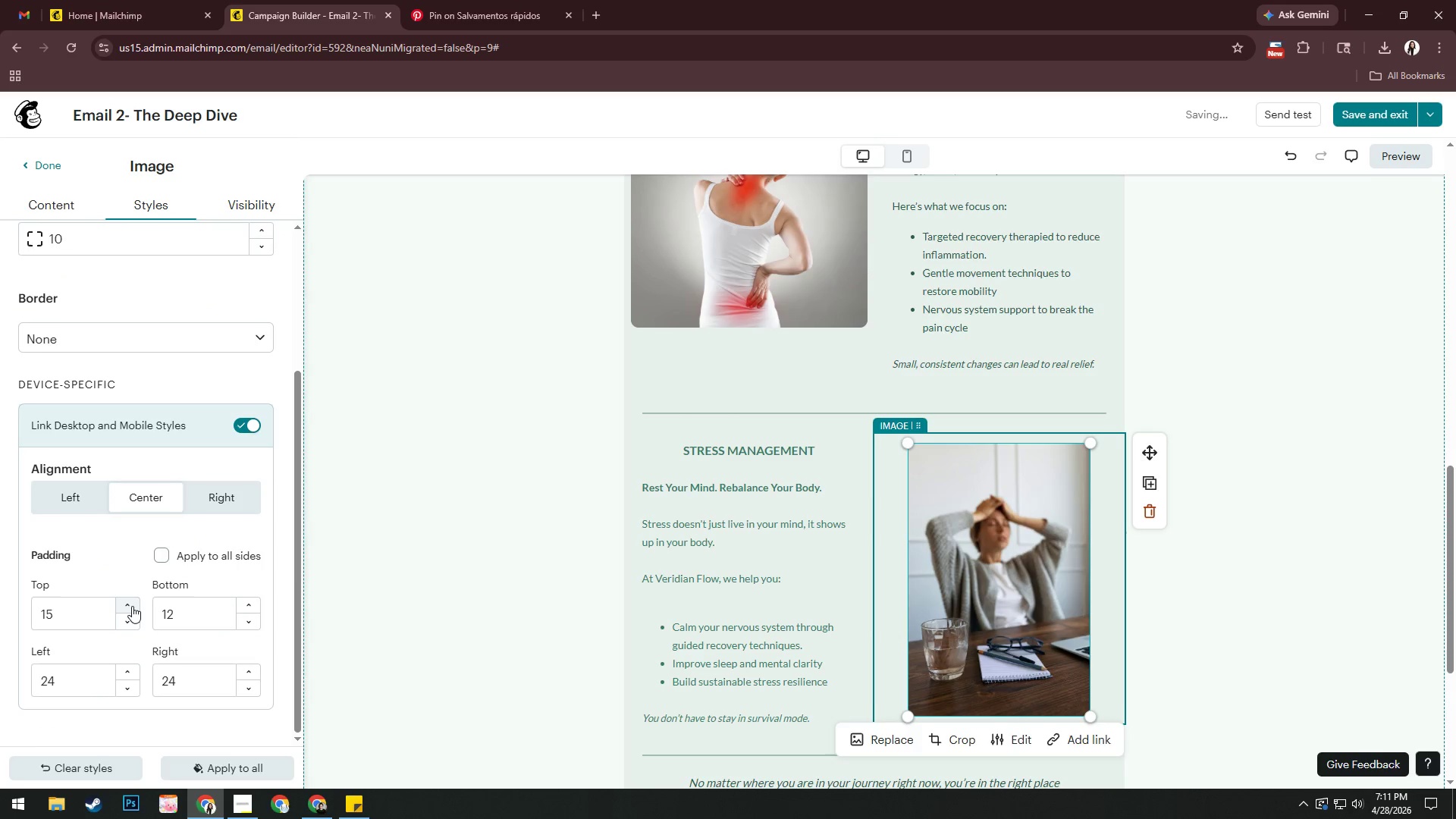 
triple_click([132, 606])
 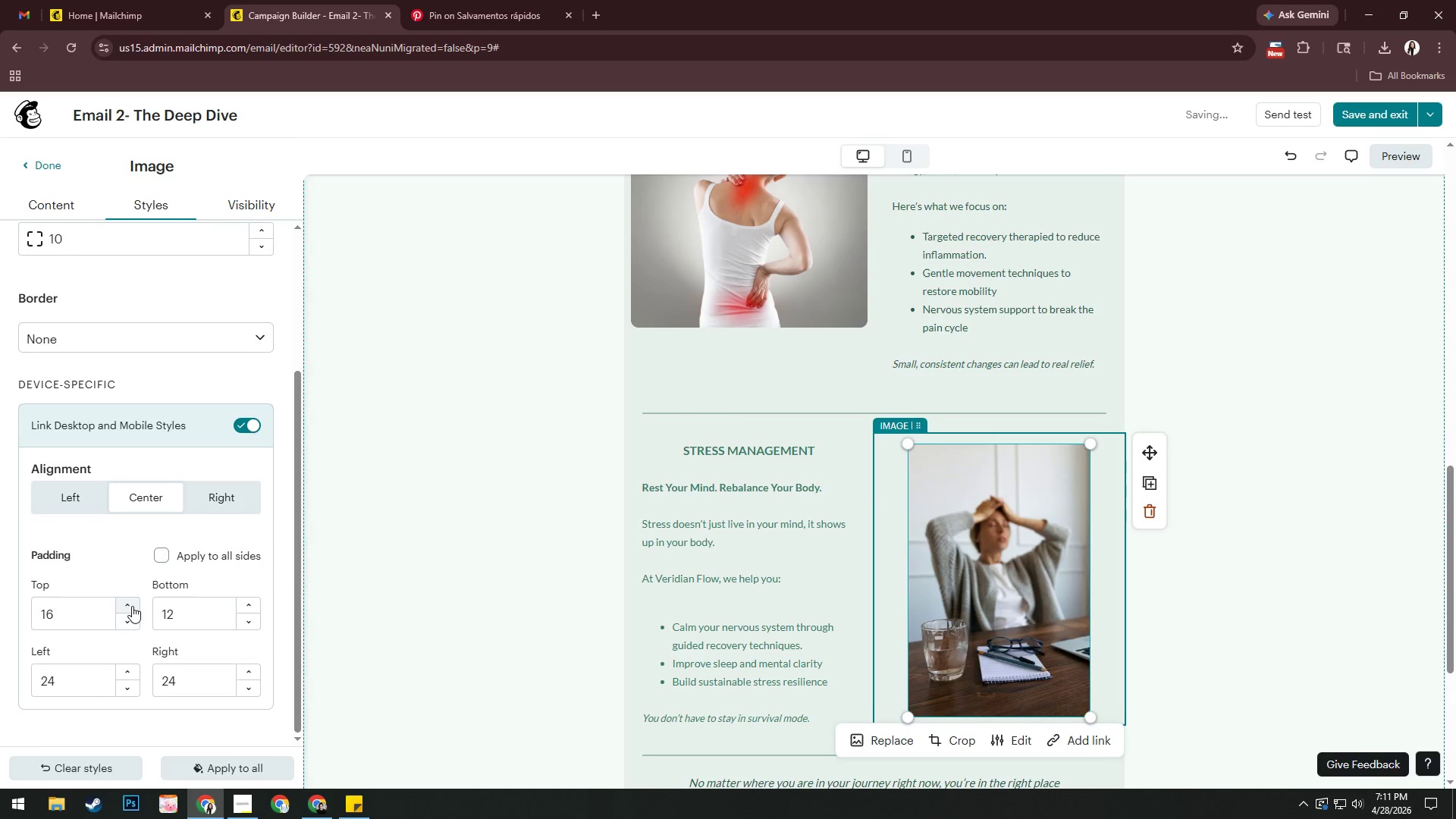 
triple_click([132, 606])
 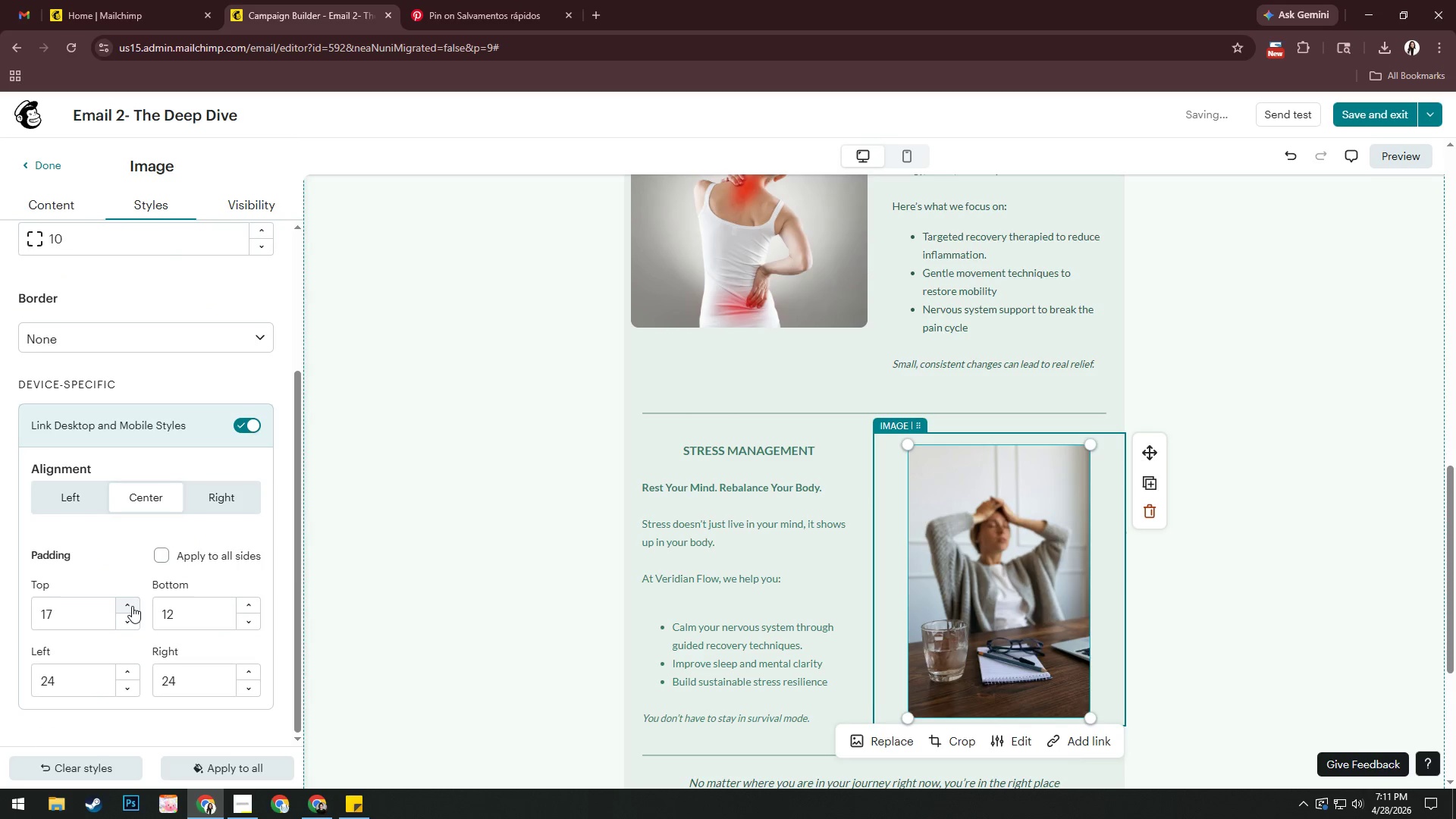 
triple_click([132, 606])
 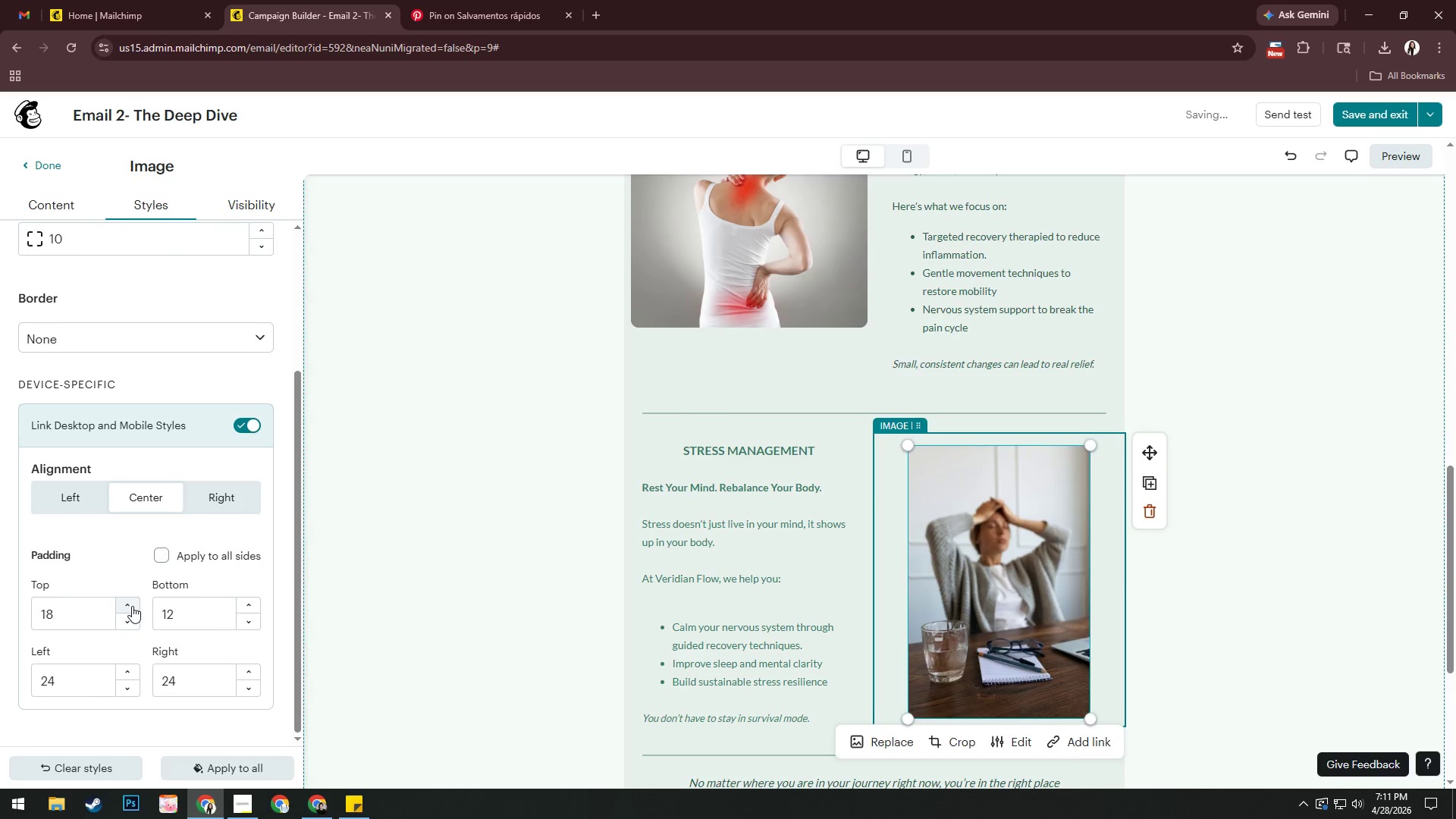 
triple_click([132, 606])
 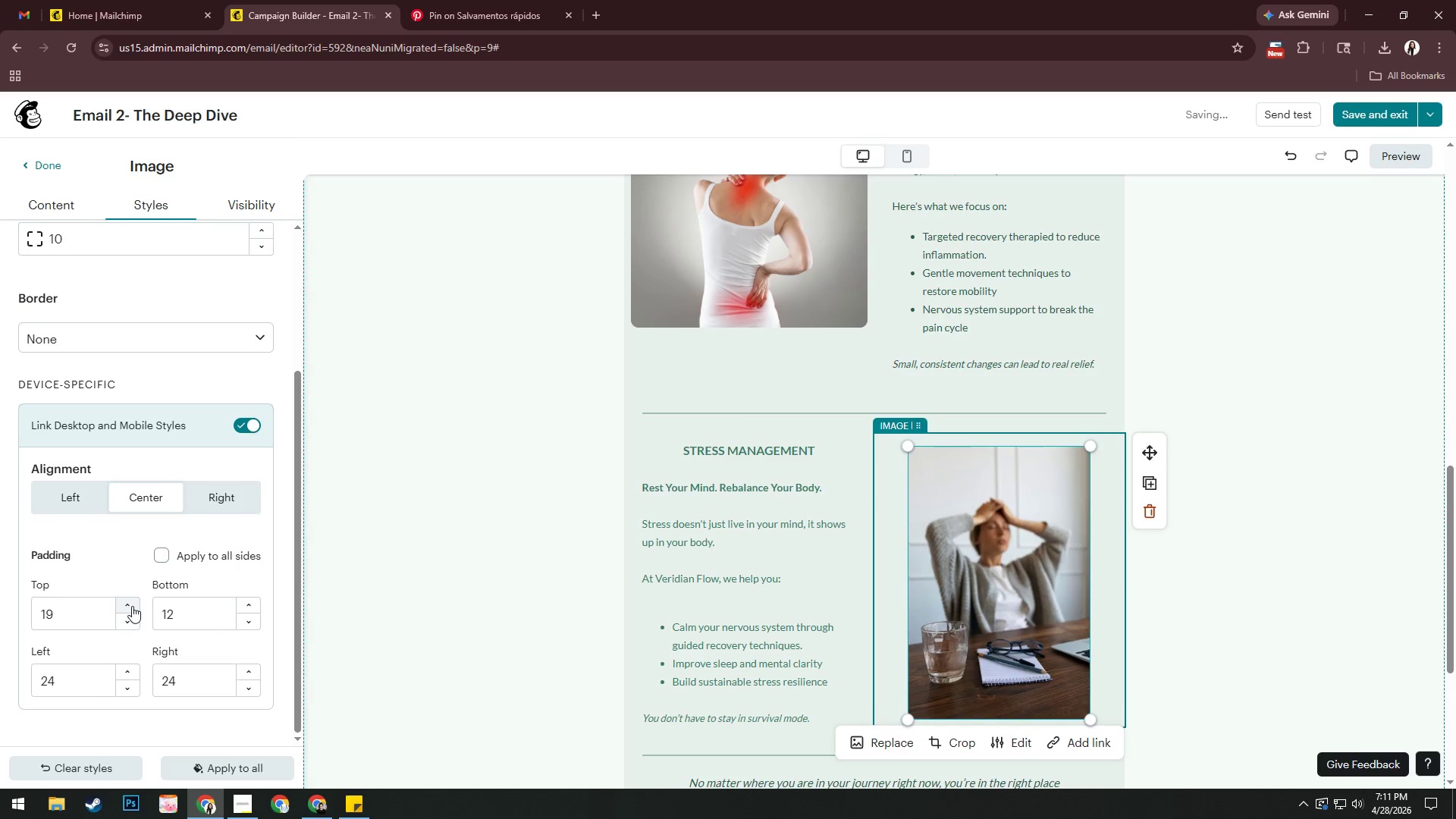 
triple_click([132, 606])
 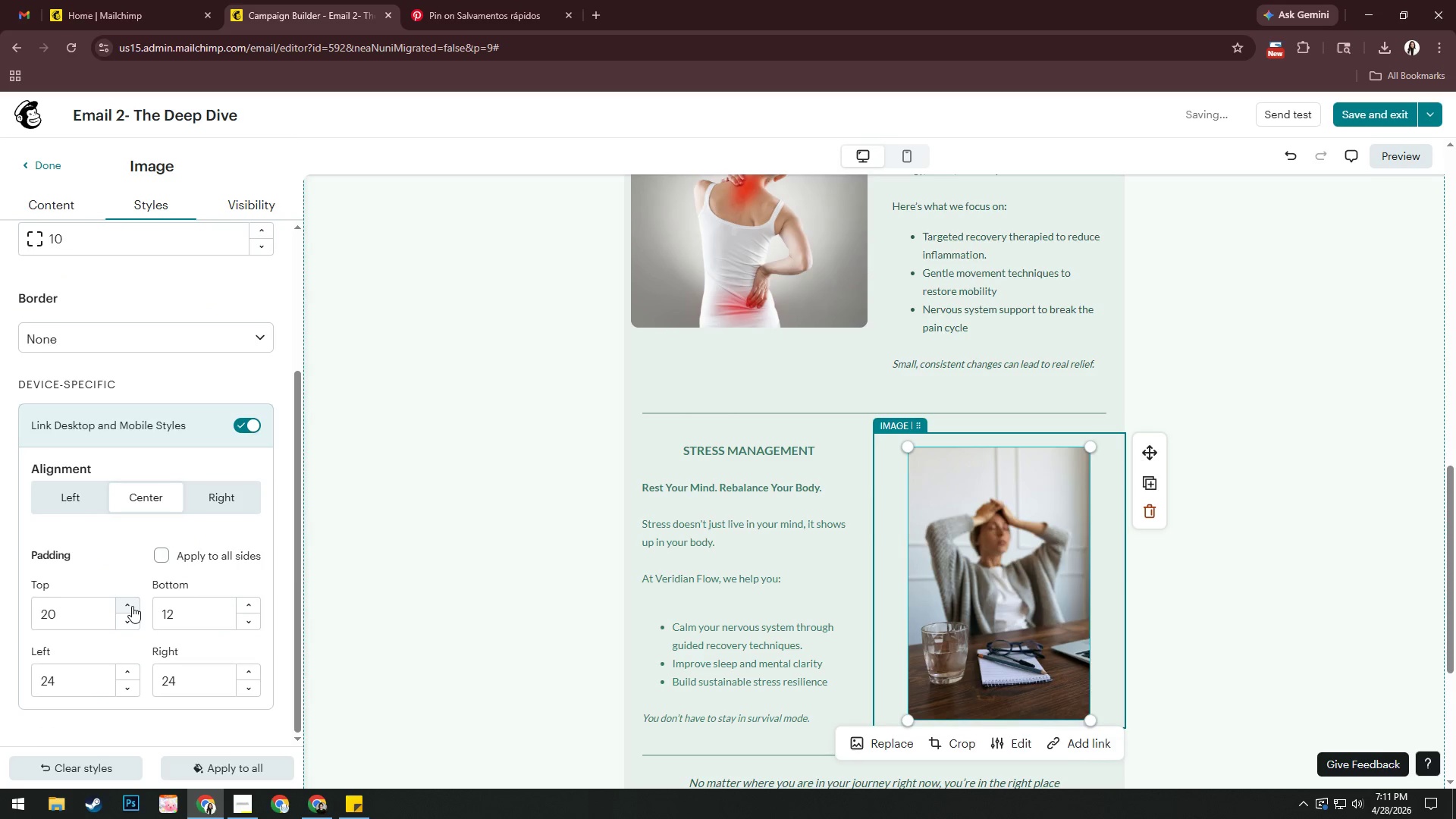 
triple_click([132, 606])
 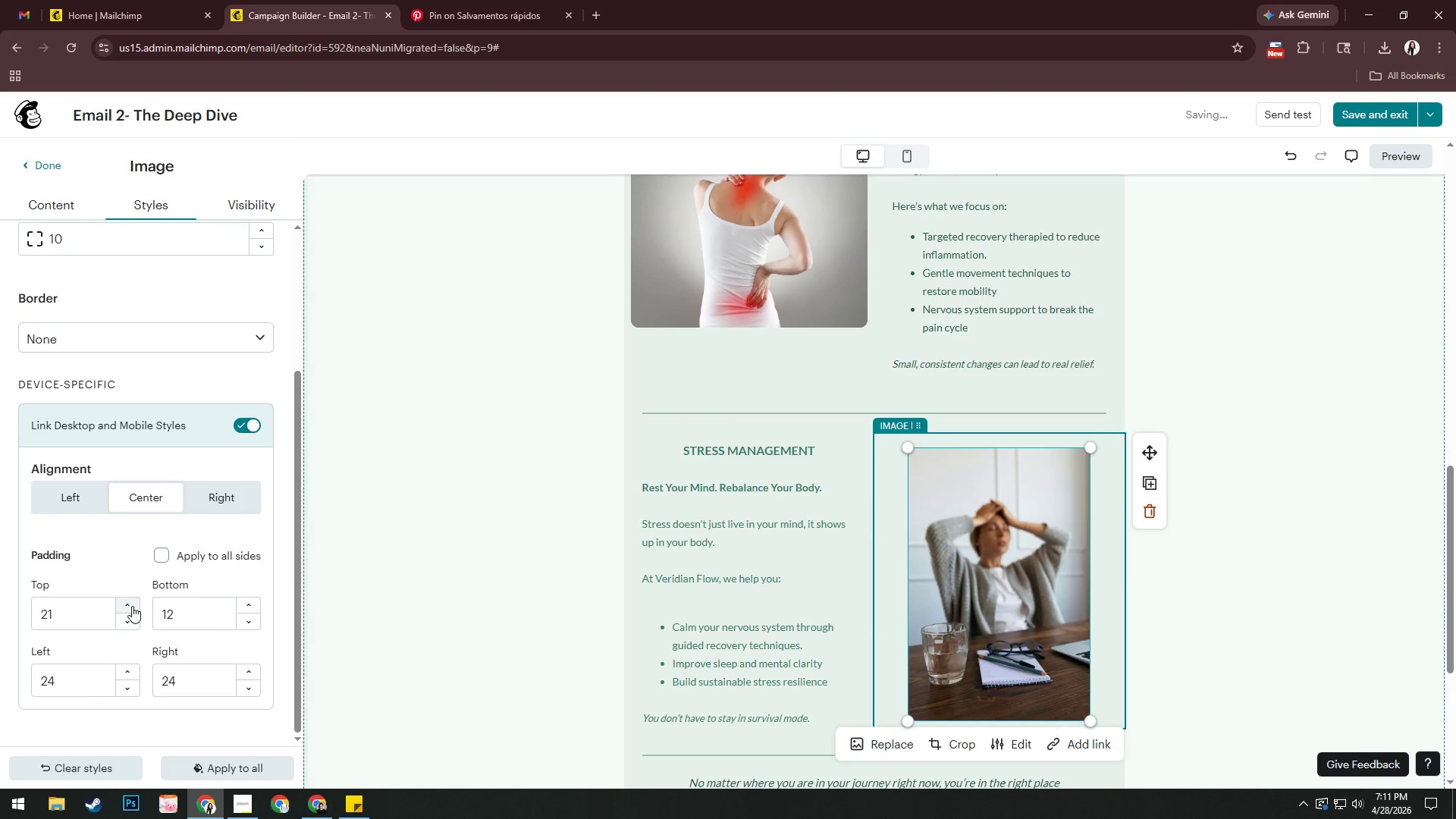 
triple_click([132, 606])
 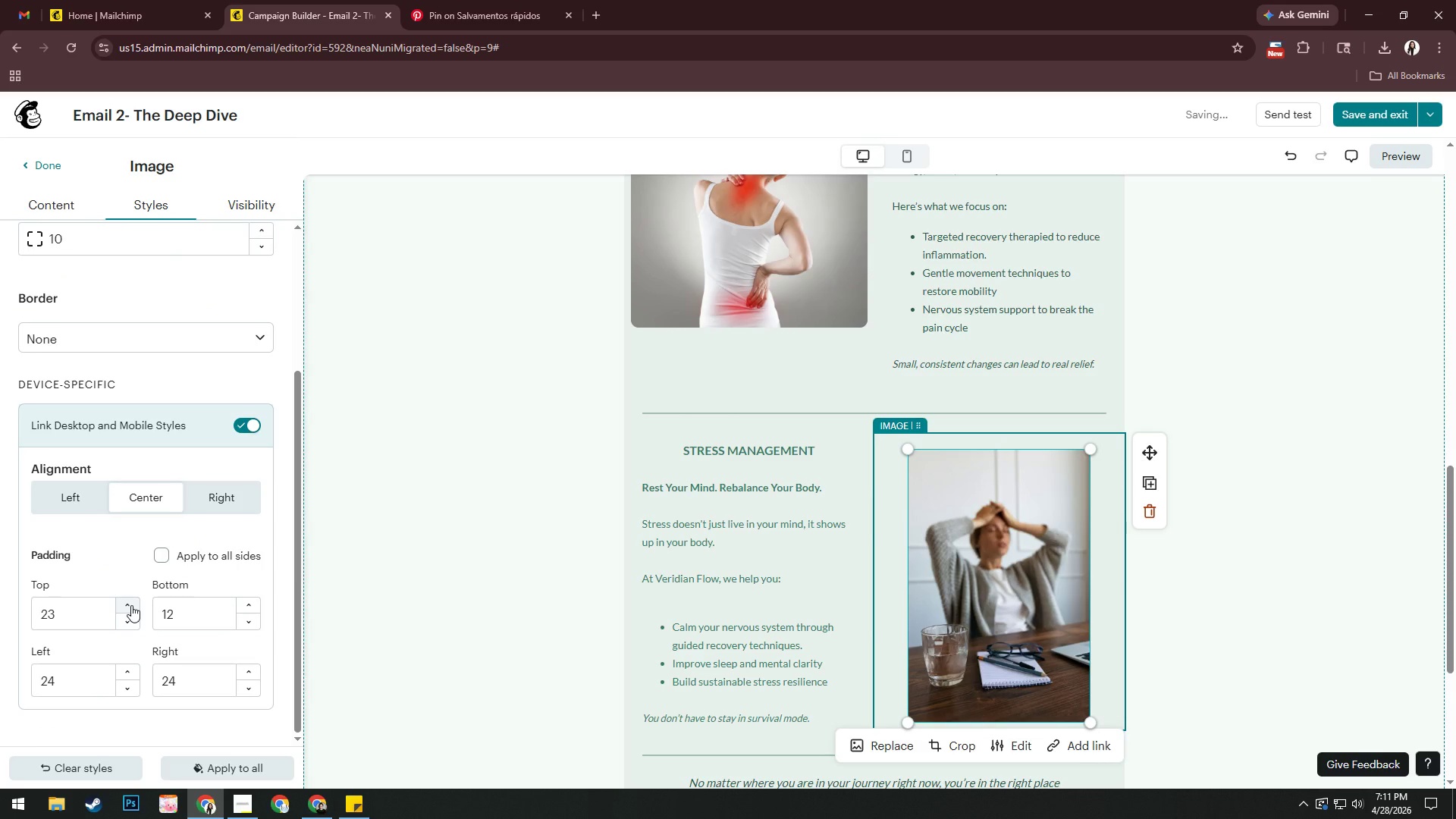 
left_click([131, 605])
 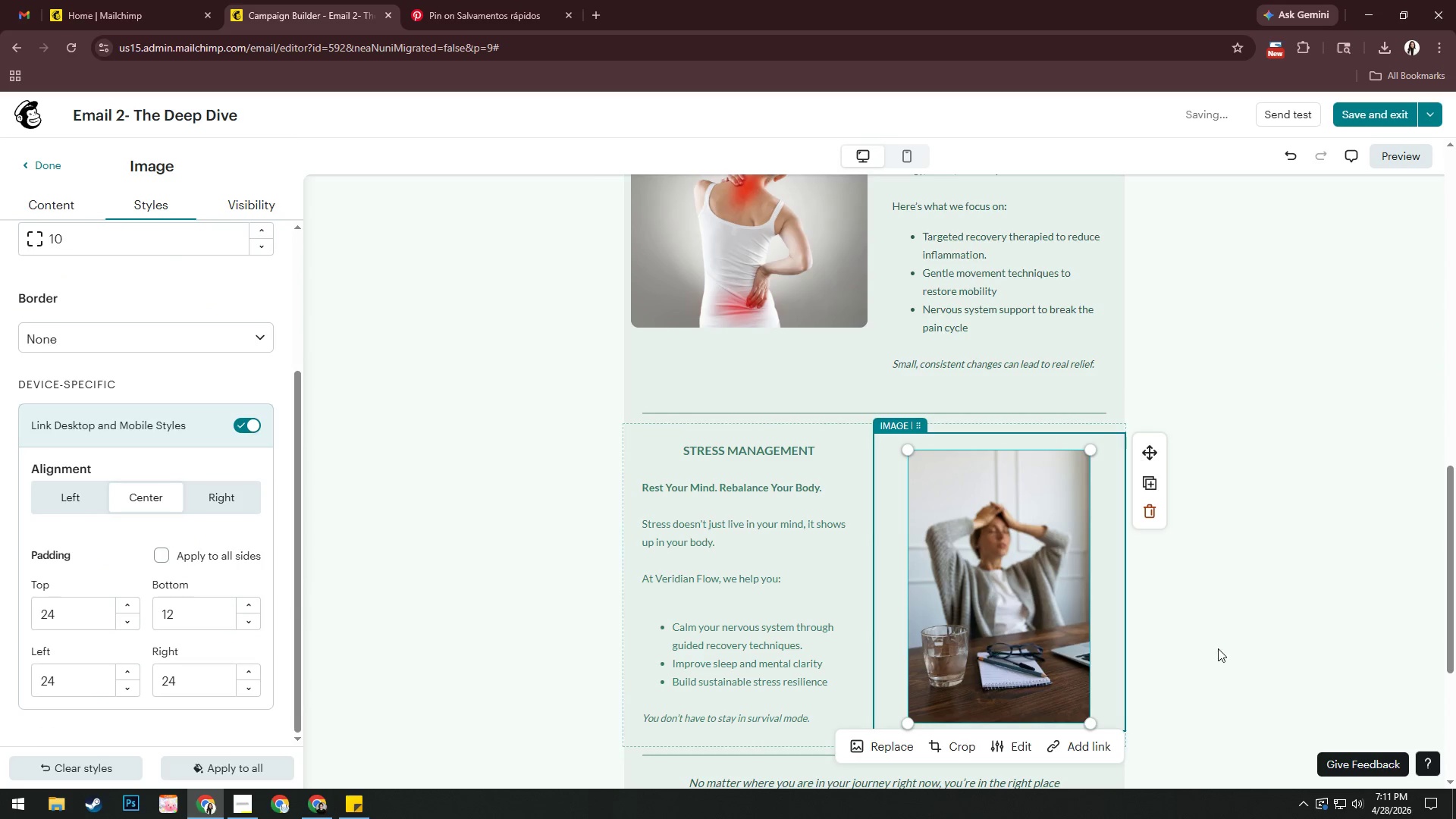 
left_click([1327, 606])
 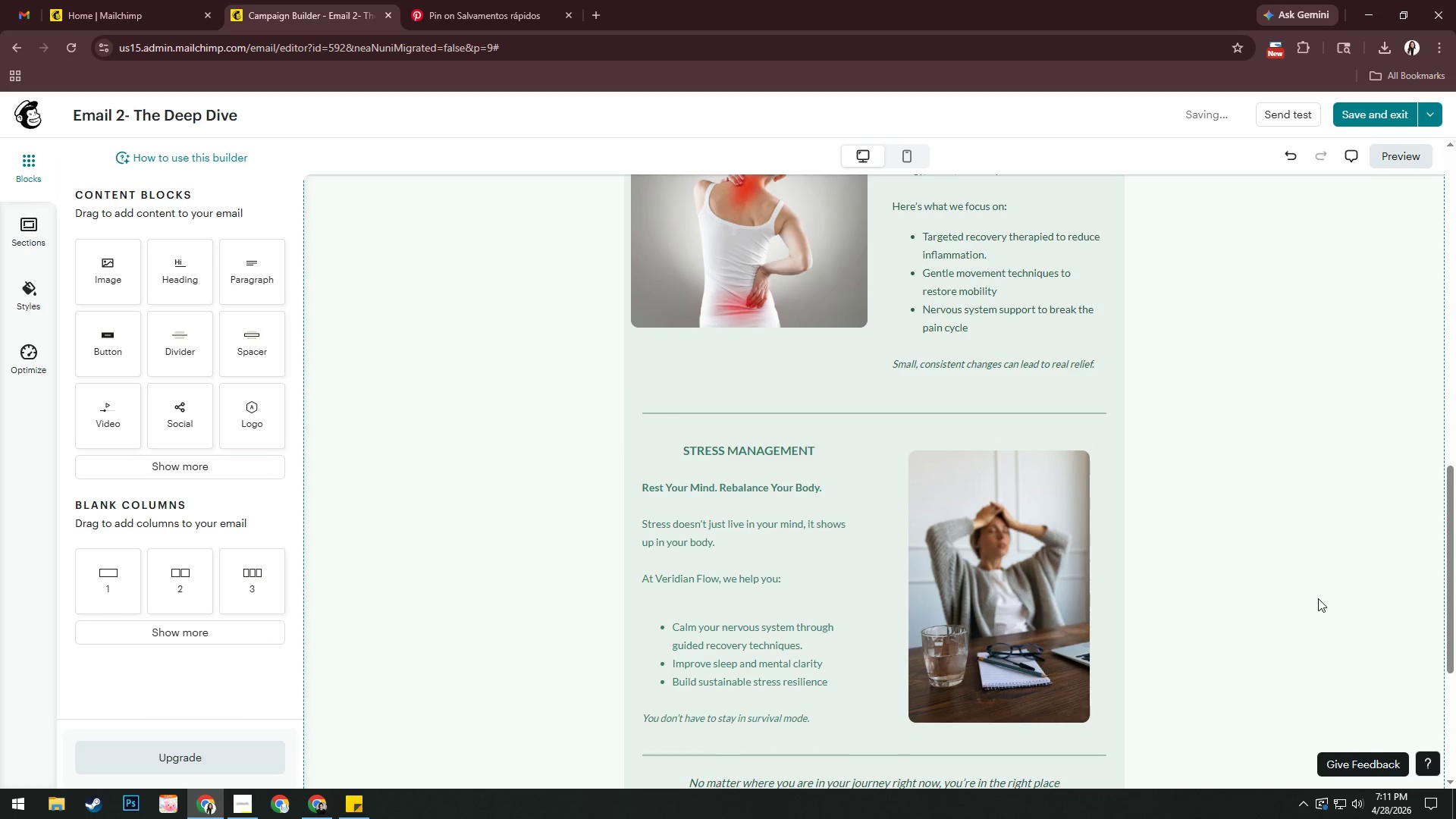 
scroll: coordinate [1298, 582], scroll_direction: up, amount: 5.0
 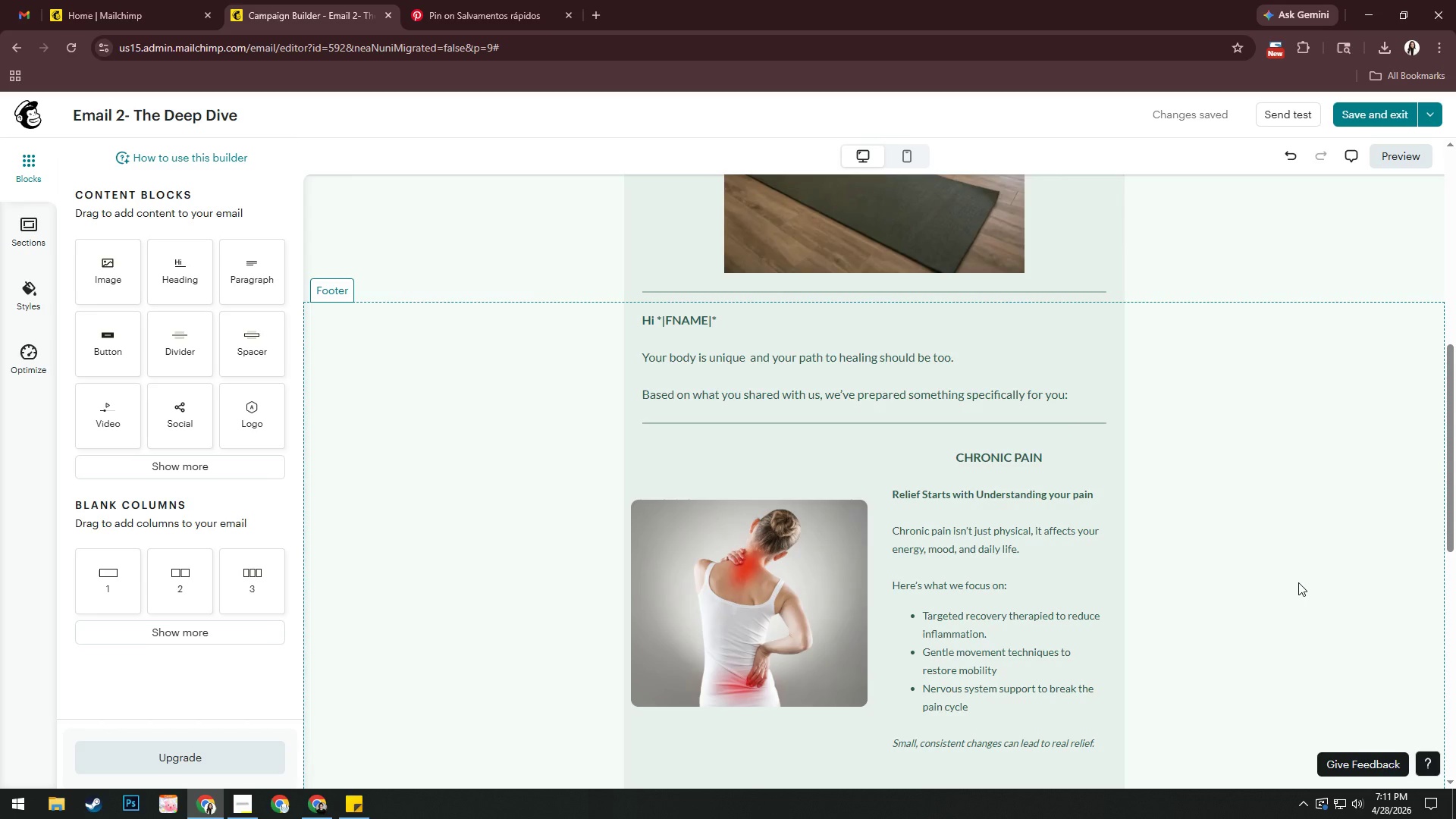 
scroll: coordinate [1298, 582], scroll_direction: down, amount: 5.0
 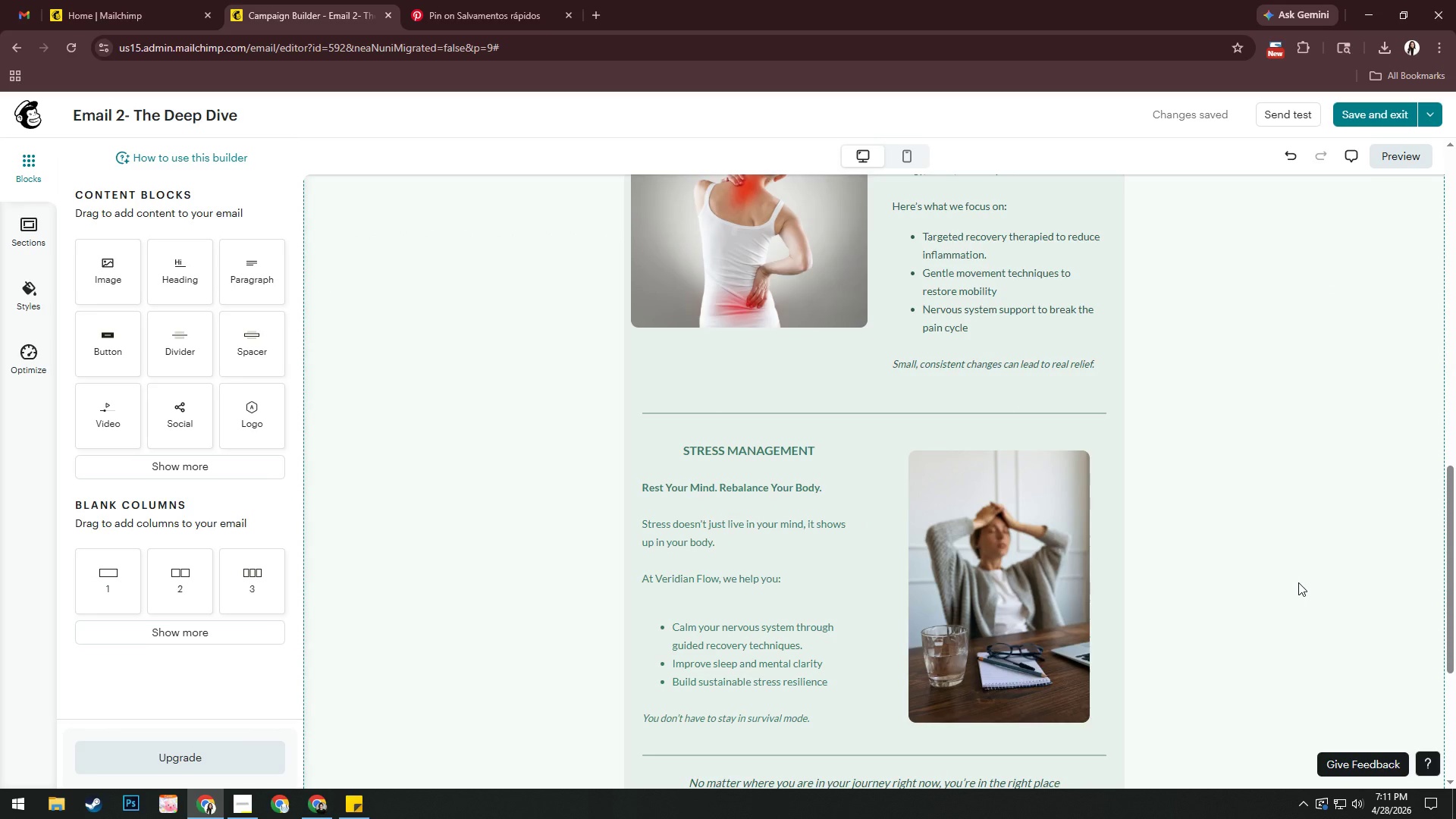 
wait(8.2)
 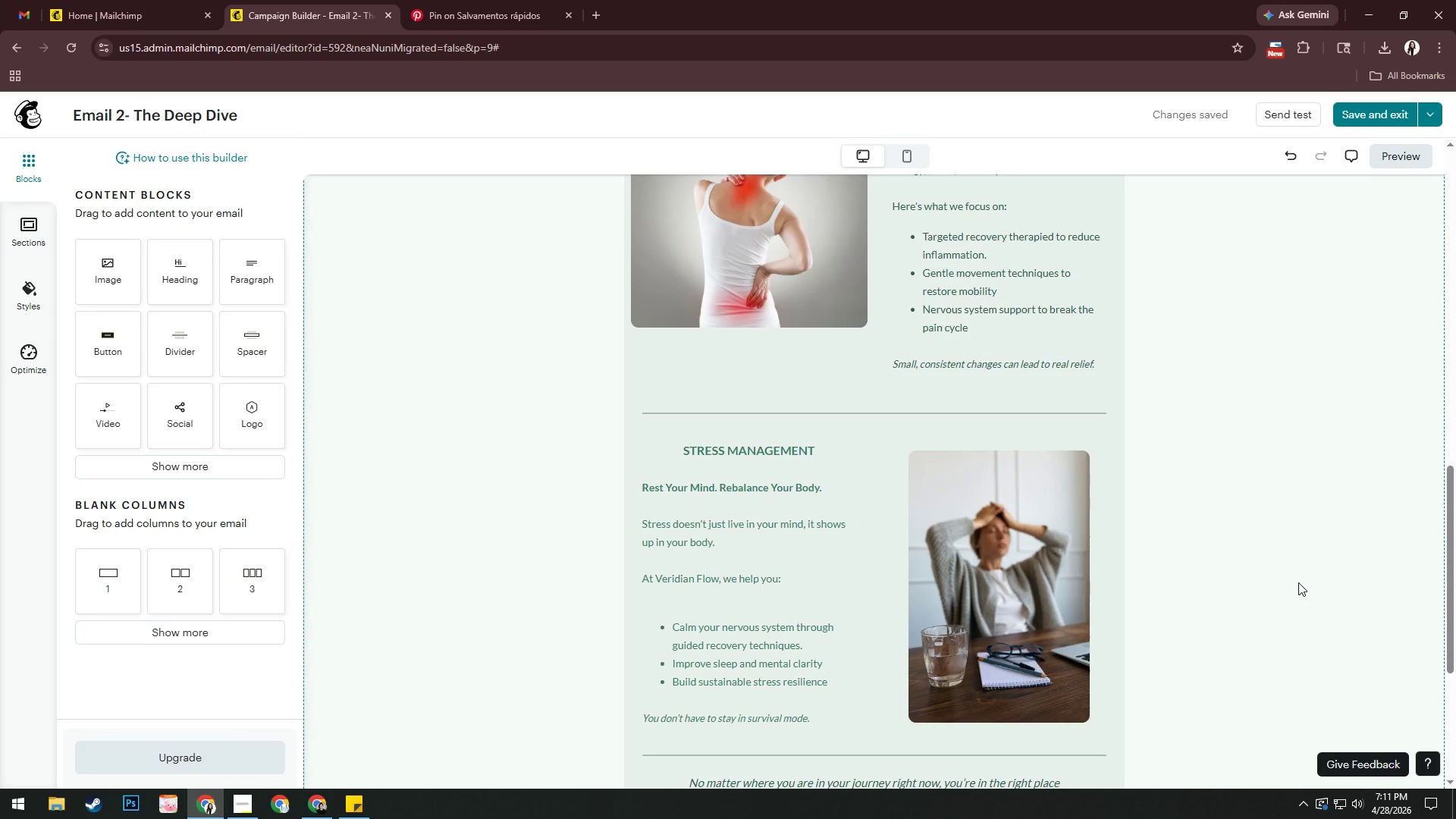 
left_click([428, 1])
 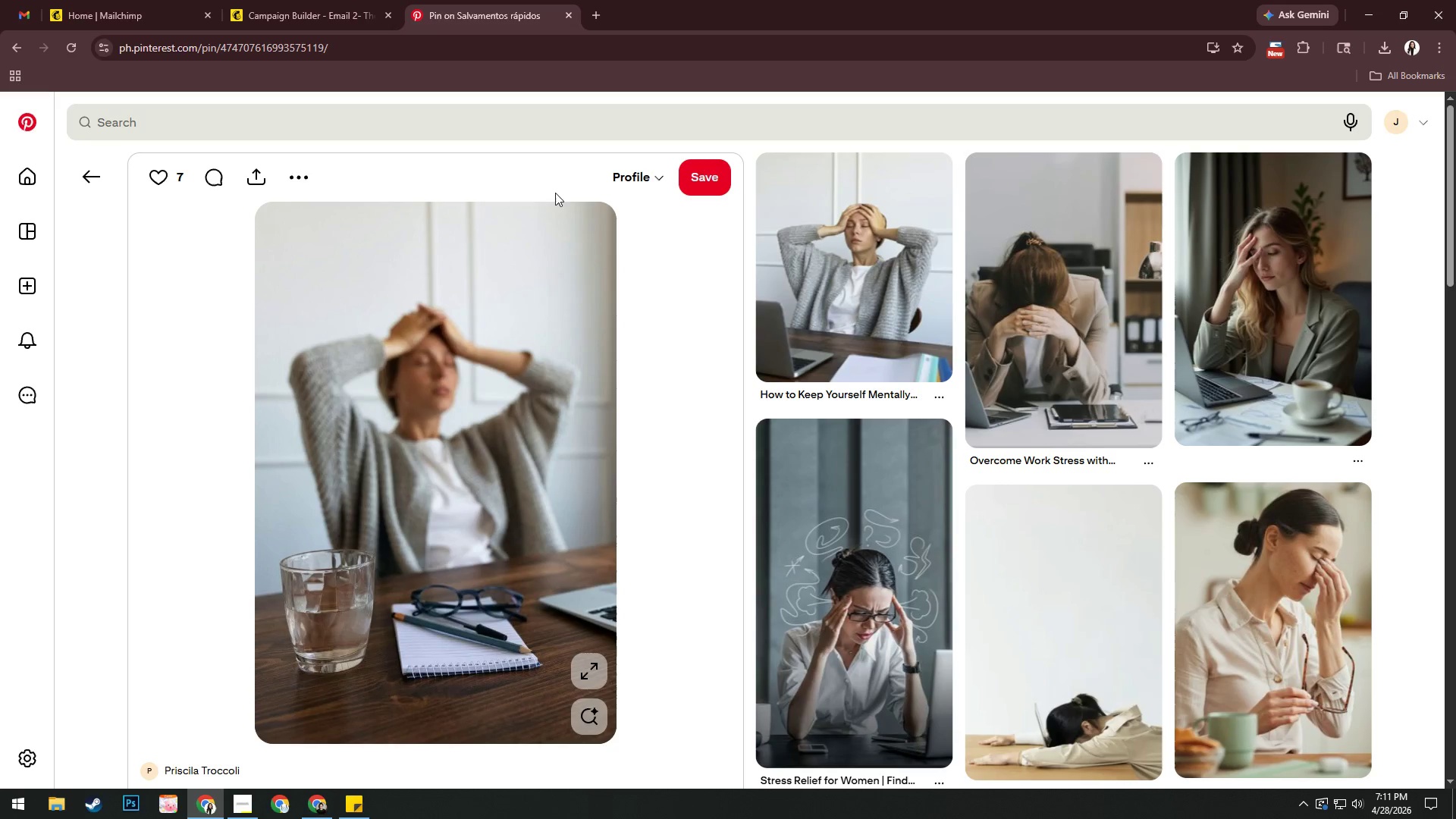 
left_click([535, 114])
 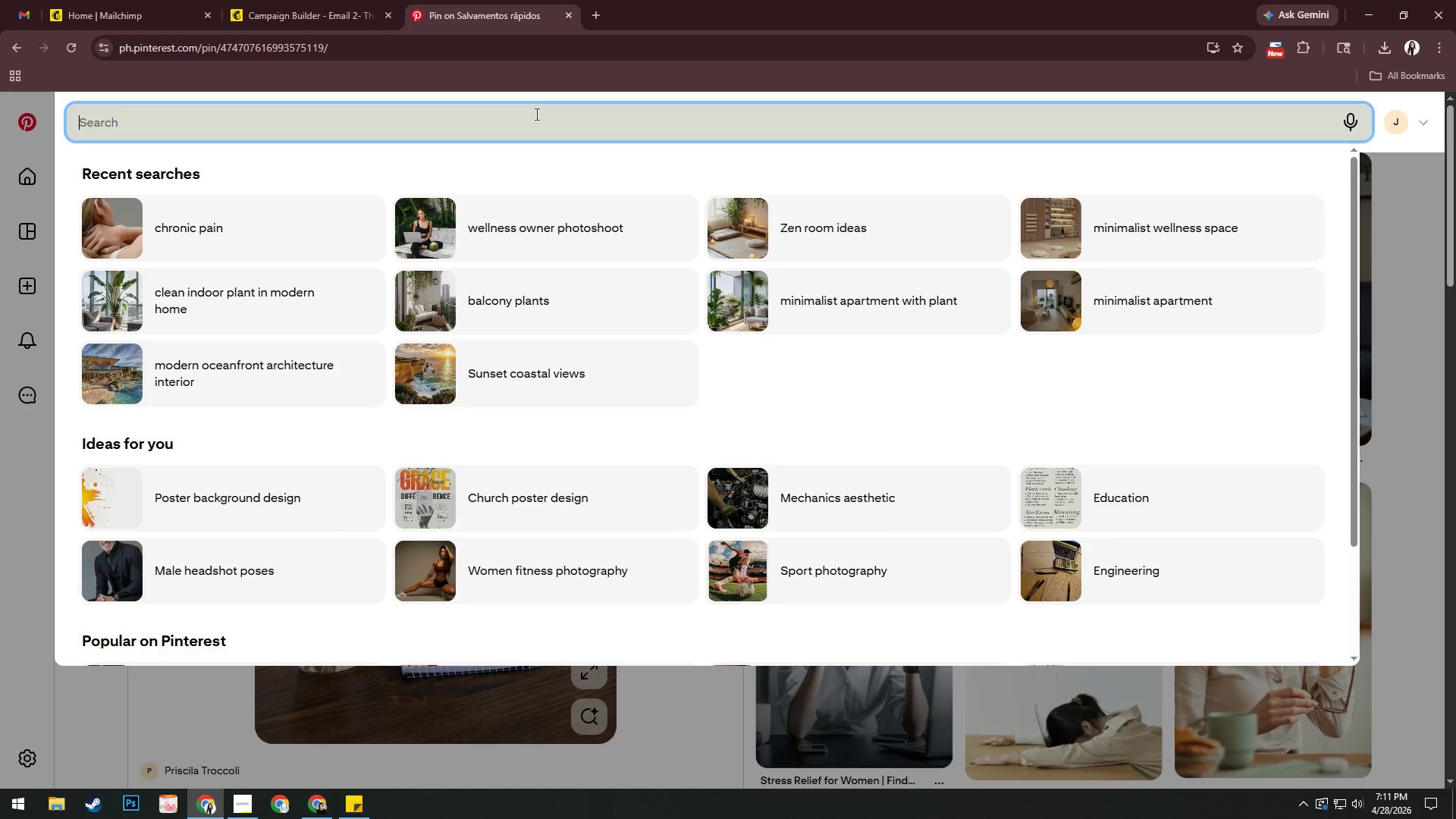 
type(peak per)
 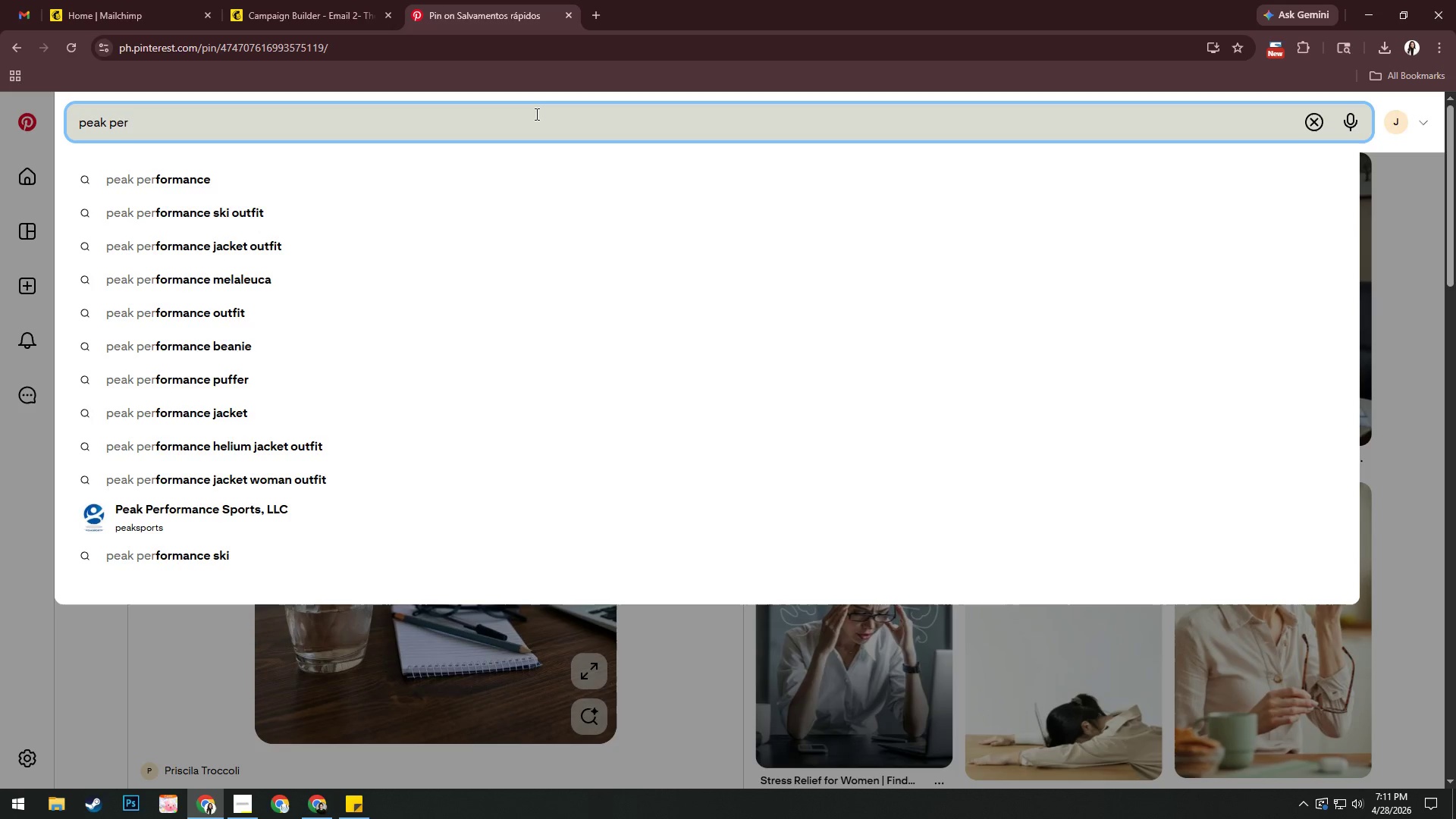 
key(ArrowDown)
 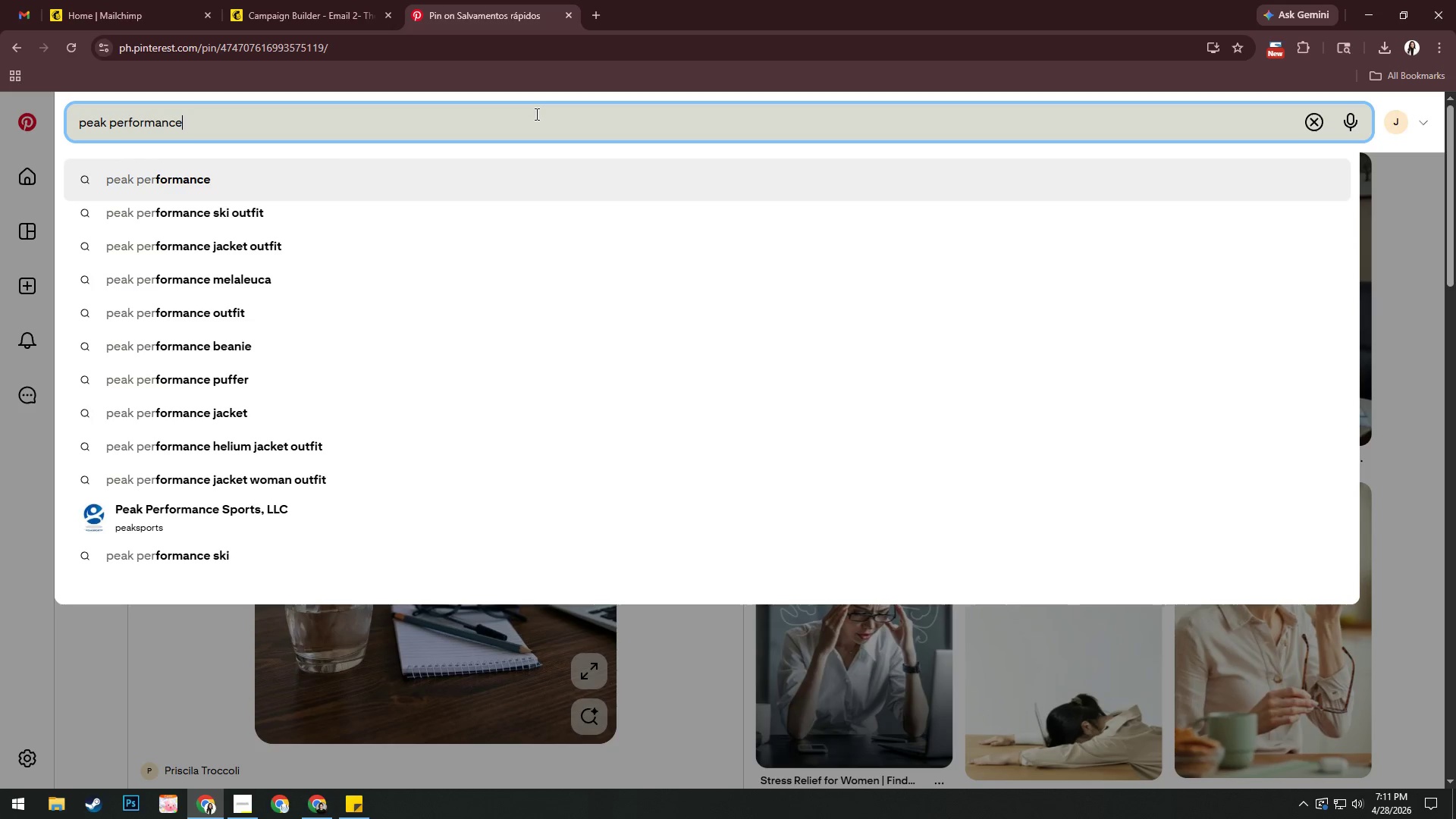 
key(Enter)
 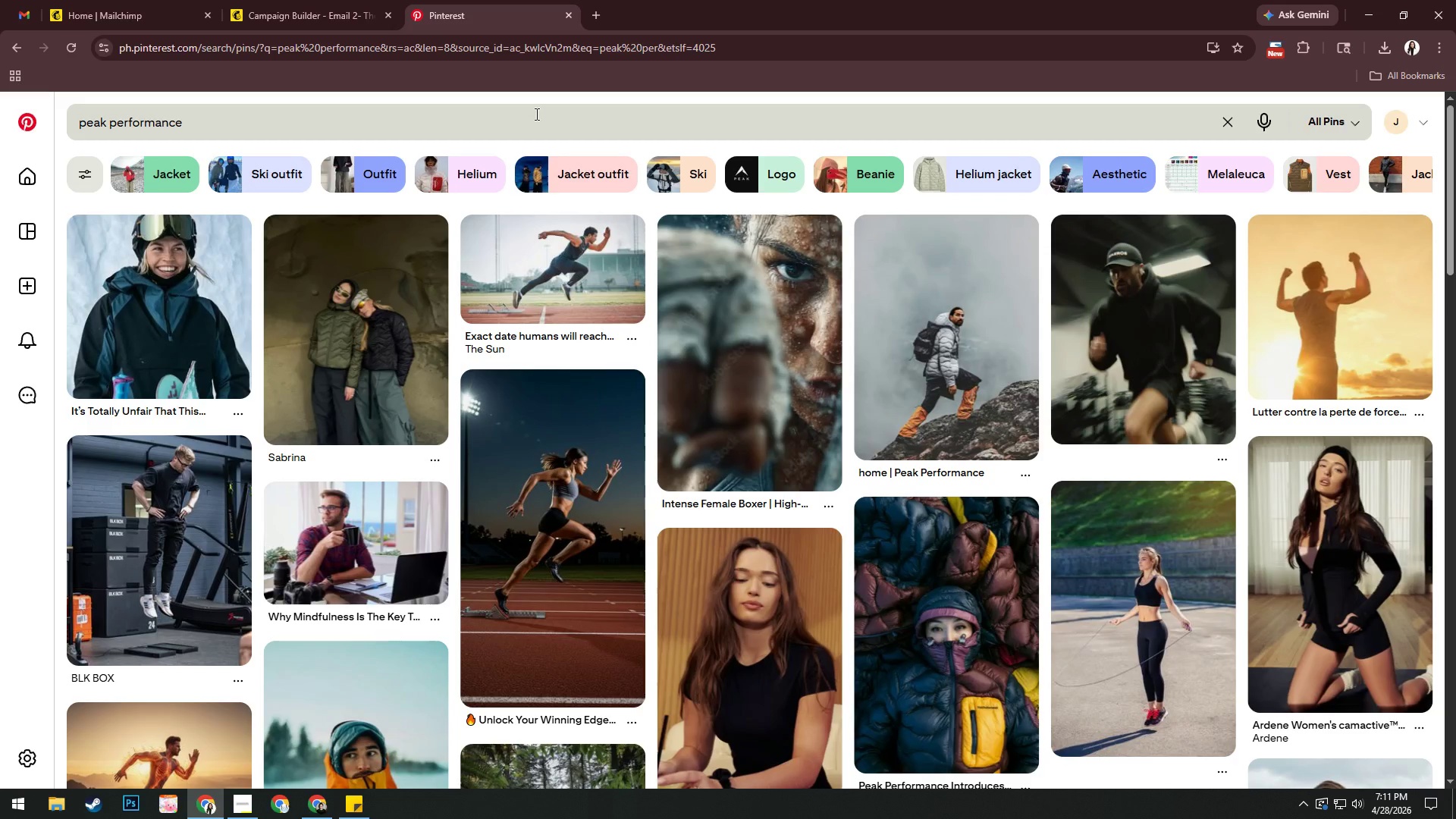 
wait(11.81)
 